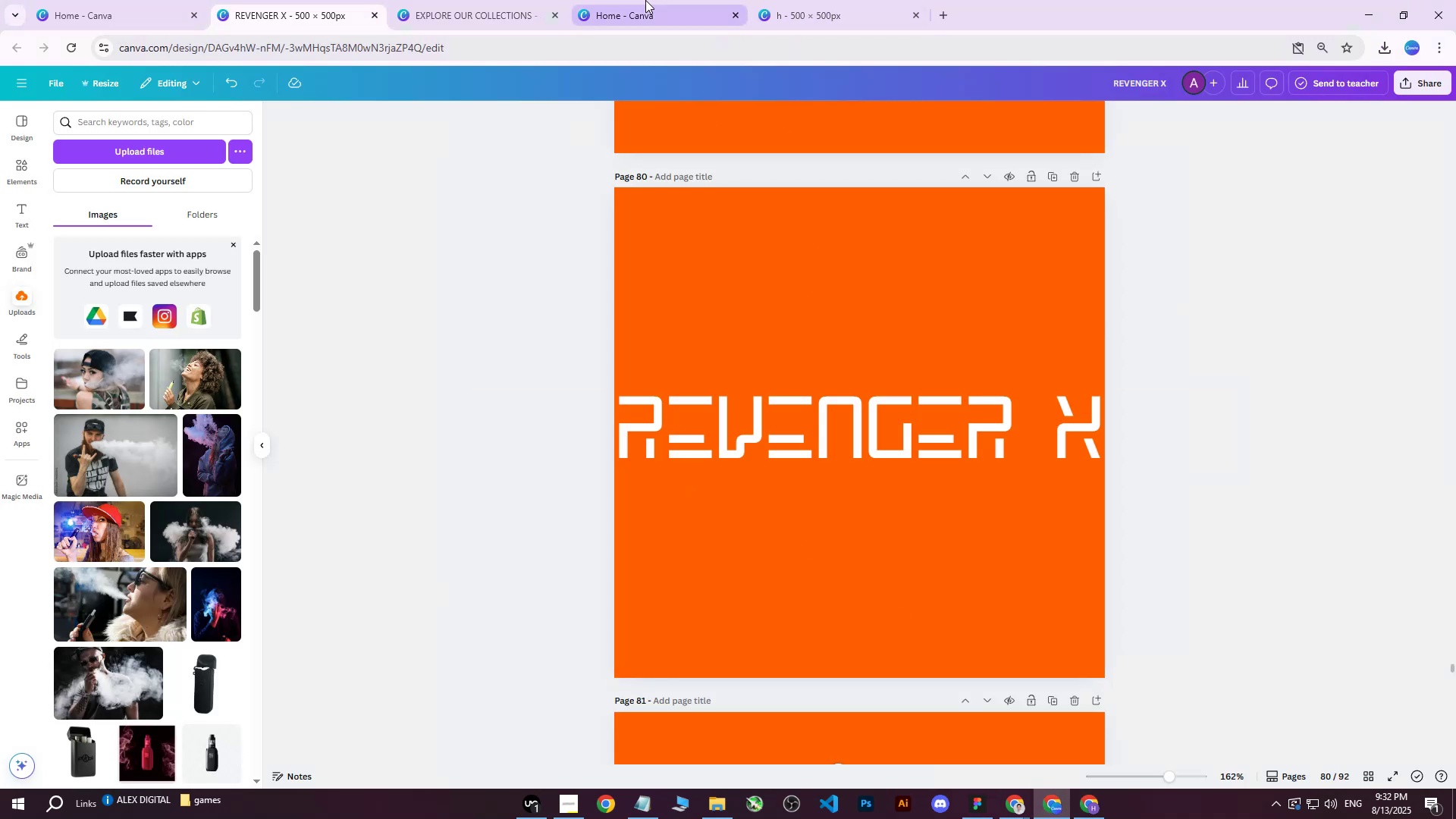 
left_click([1007, 814])
 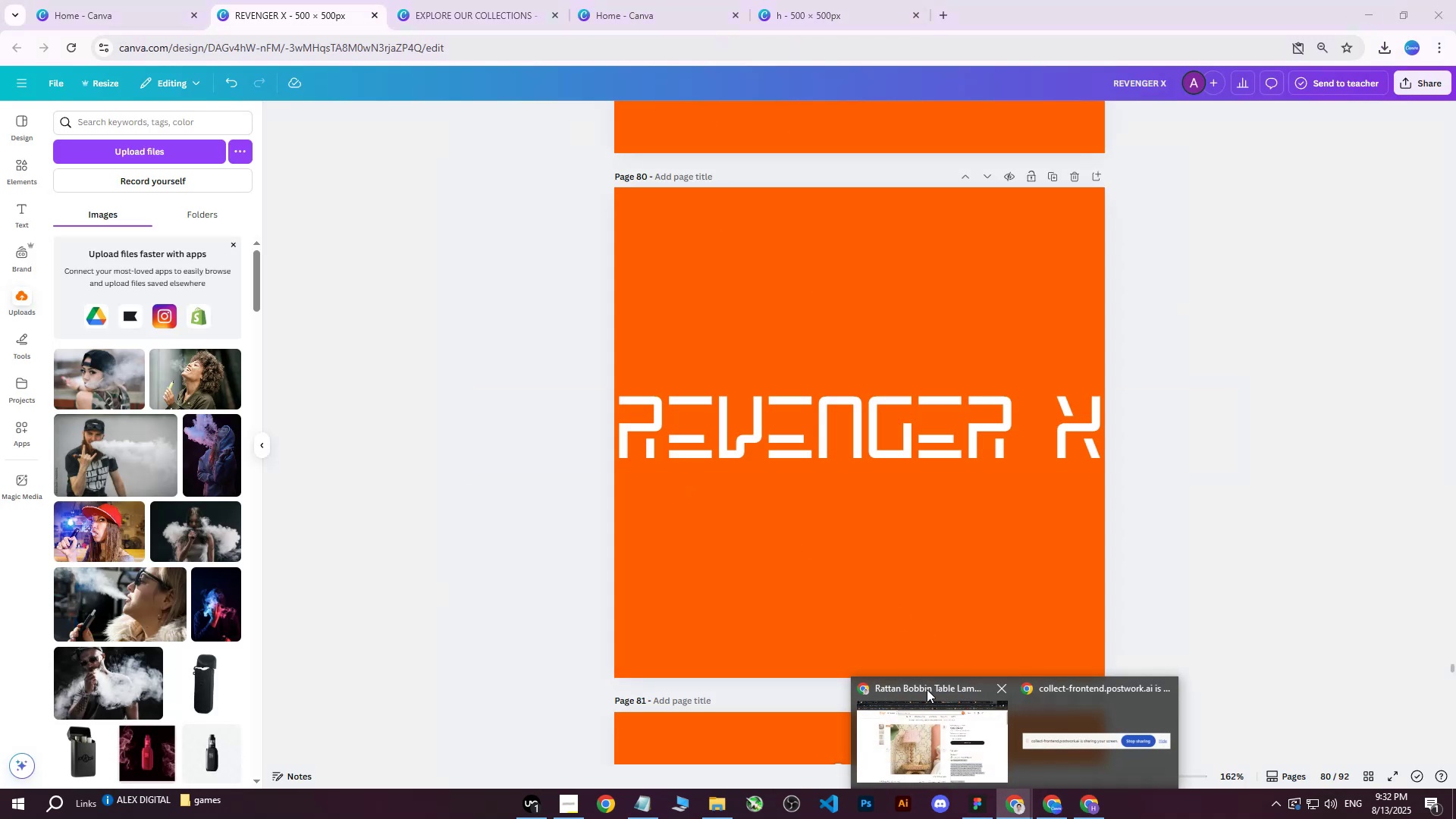 
left_click([933, 717])
 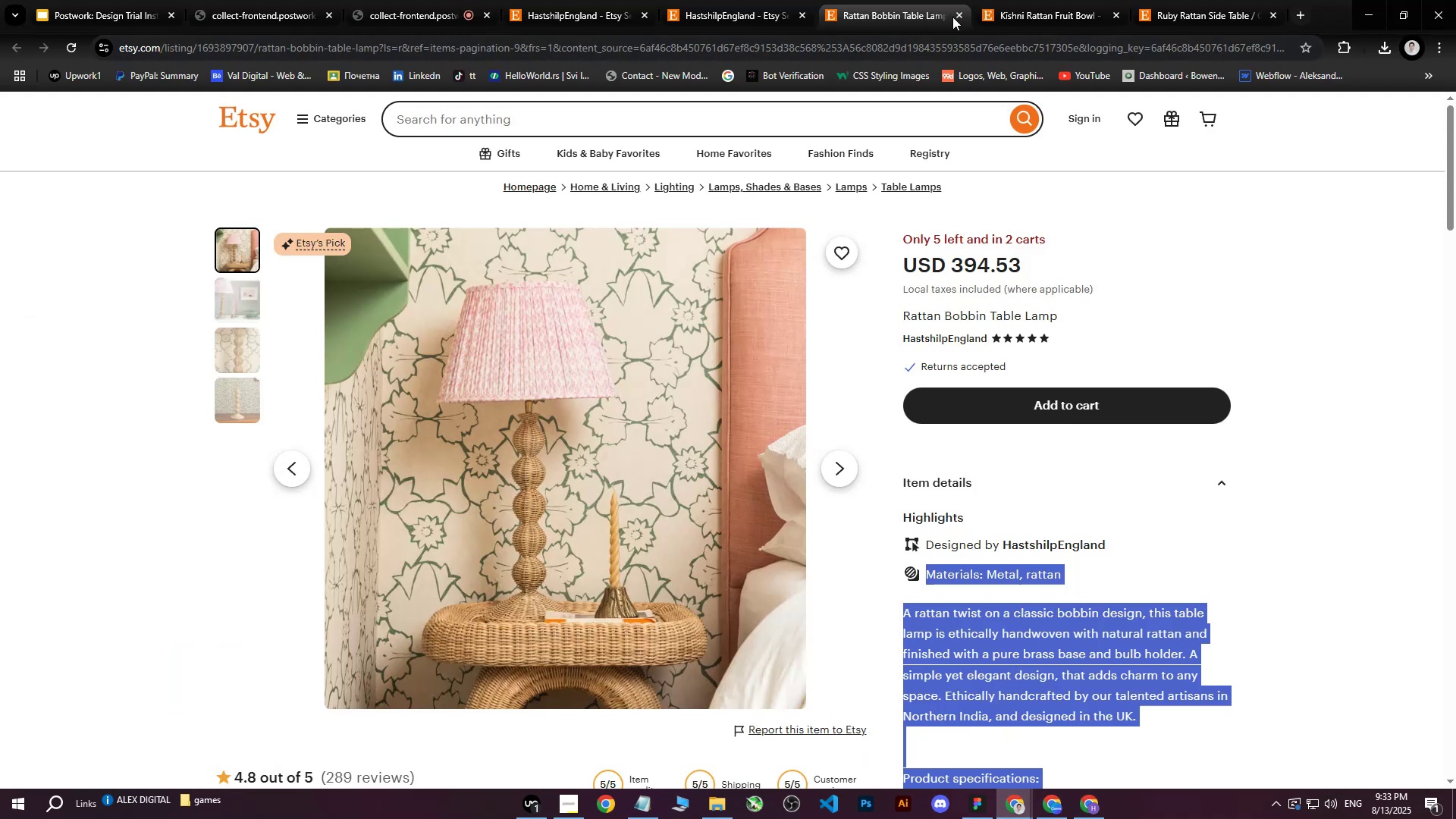 
double_click([956, 17])
 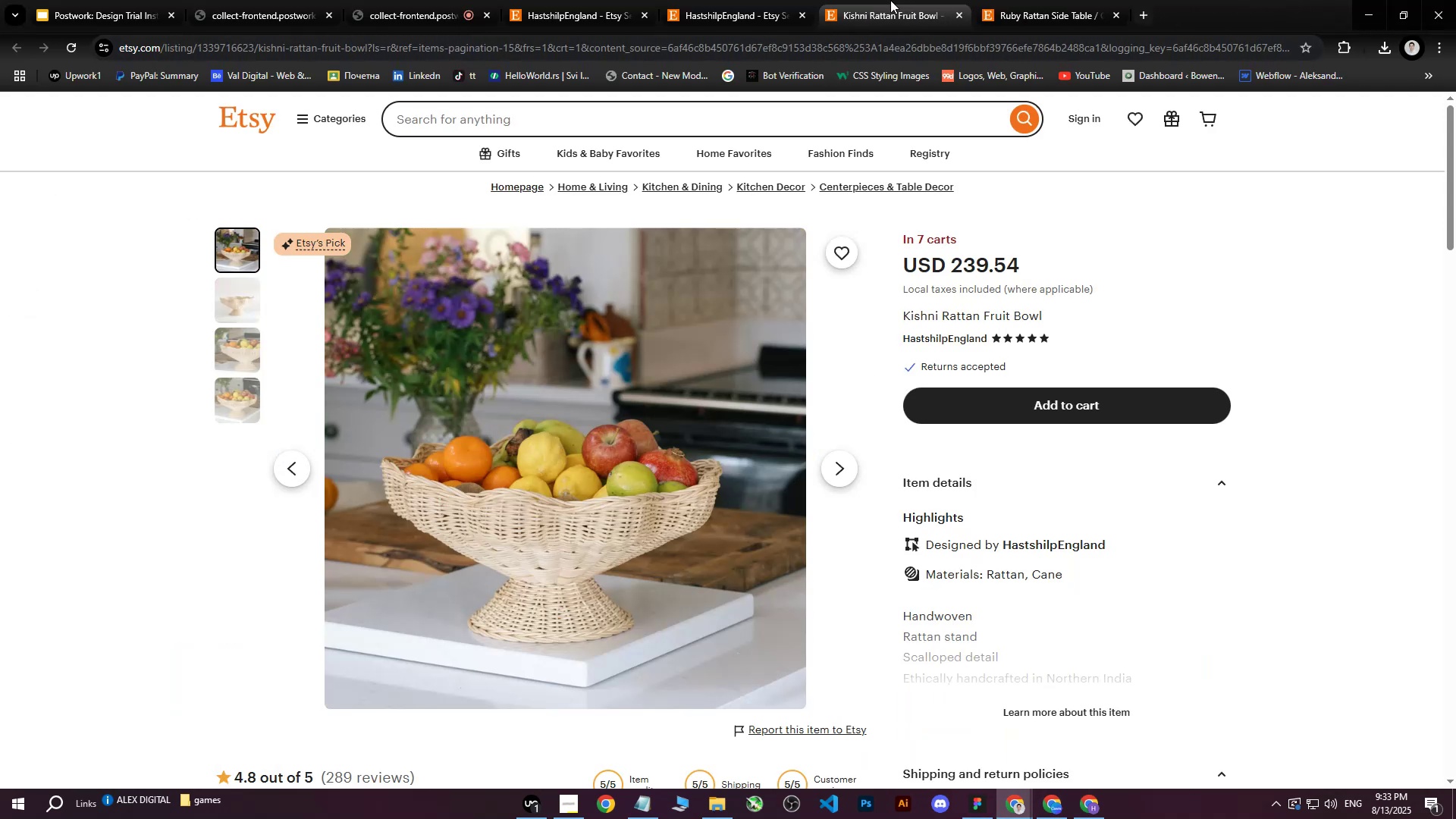 
triple_click([890, 0])
 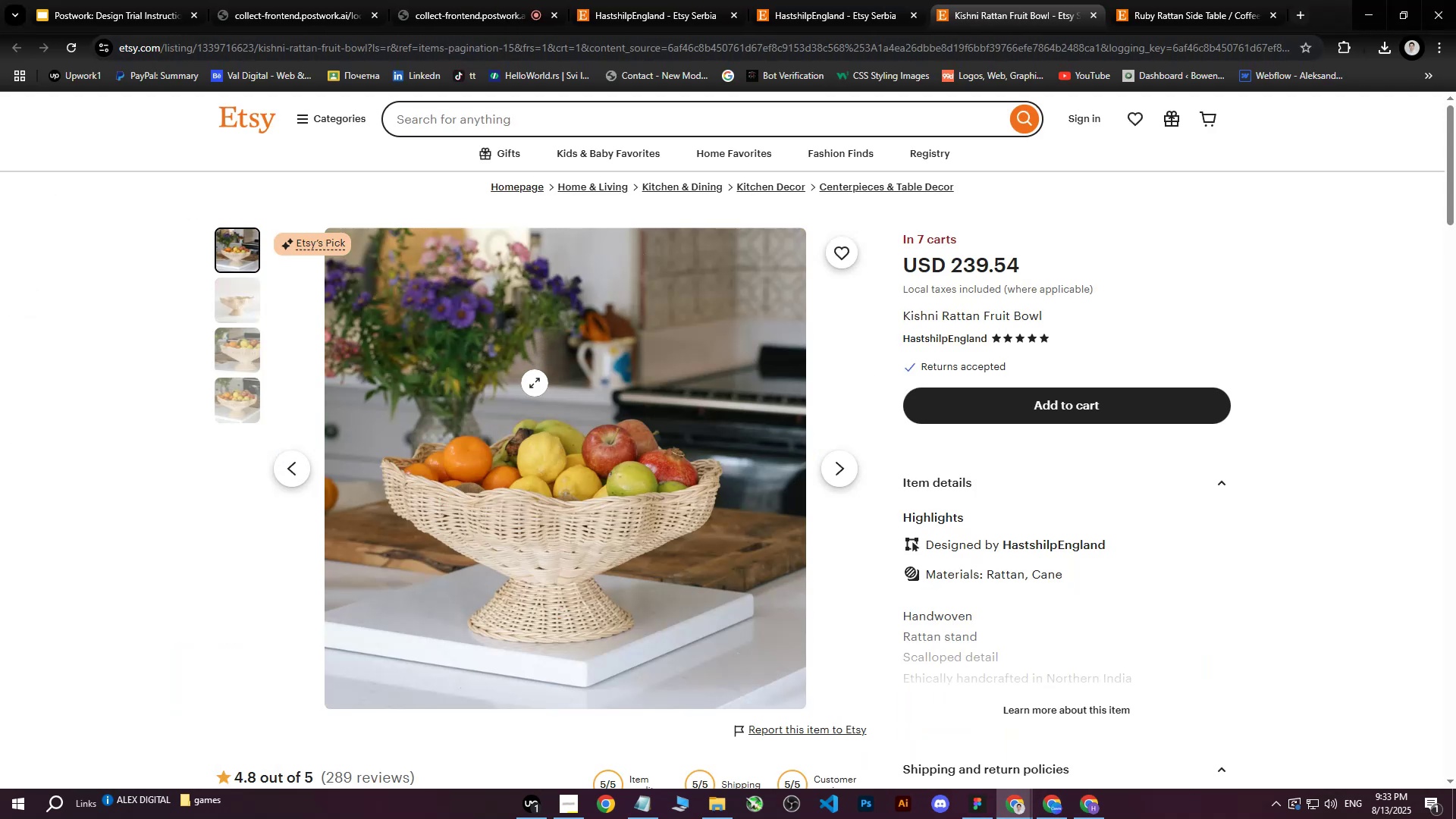 
right_click([543, 400])
 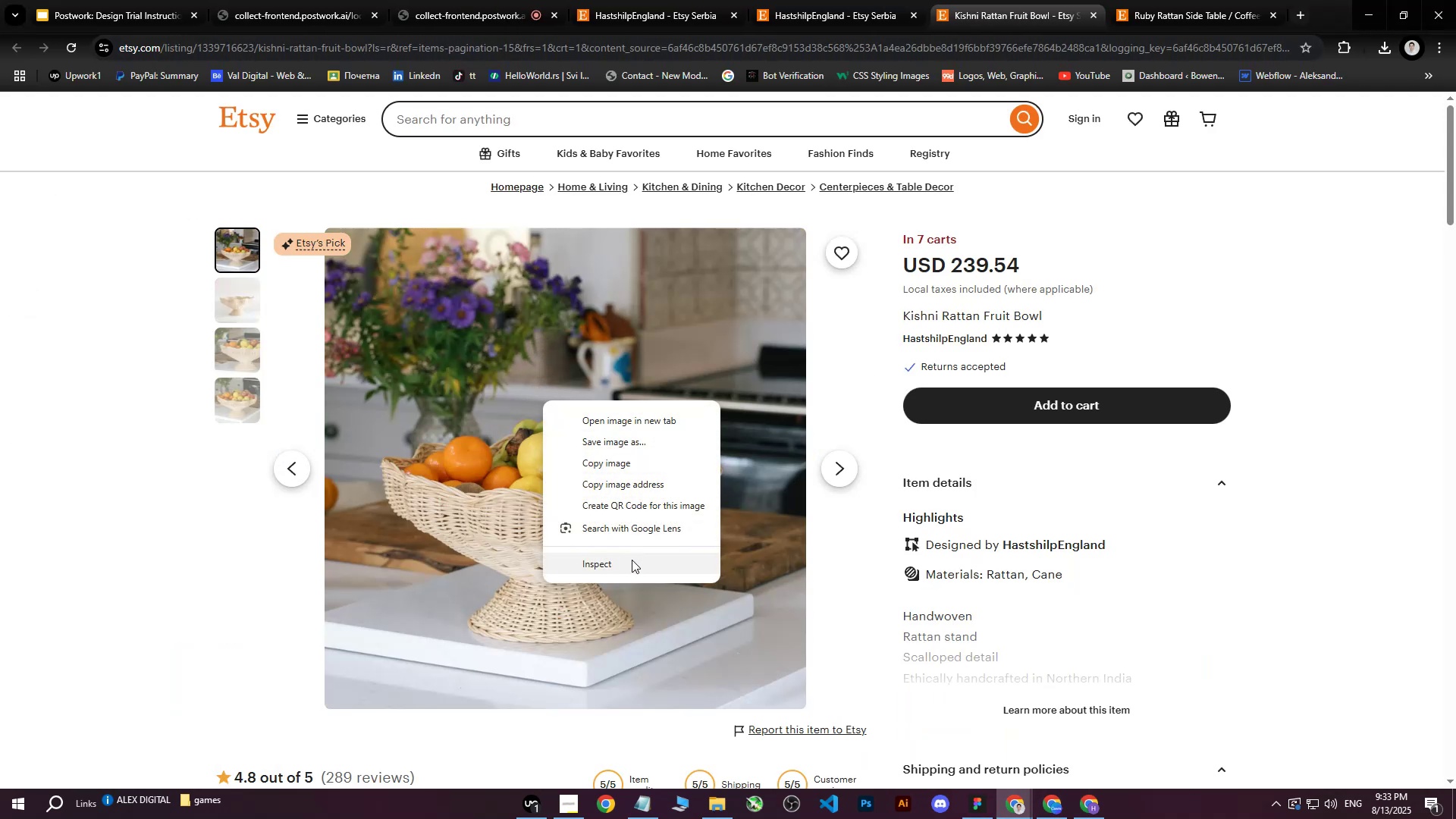 
left_click([632, 562])
 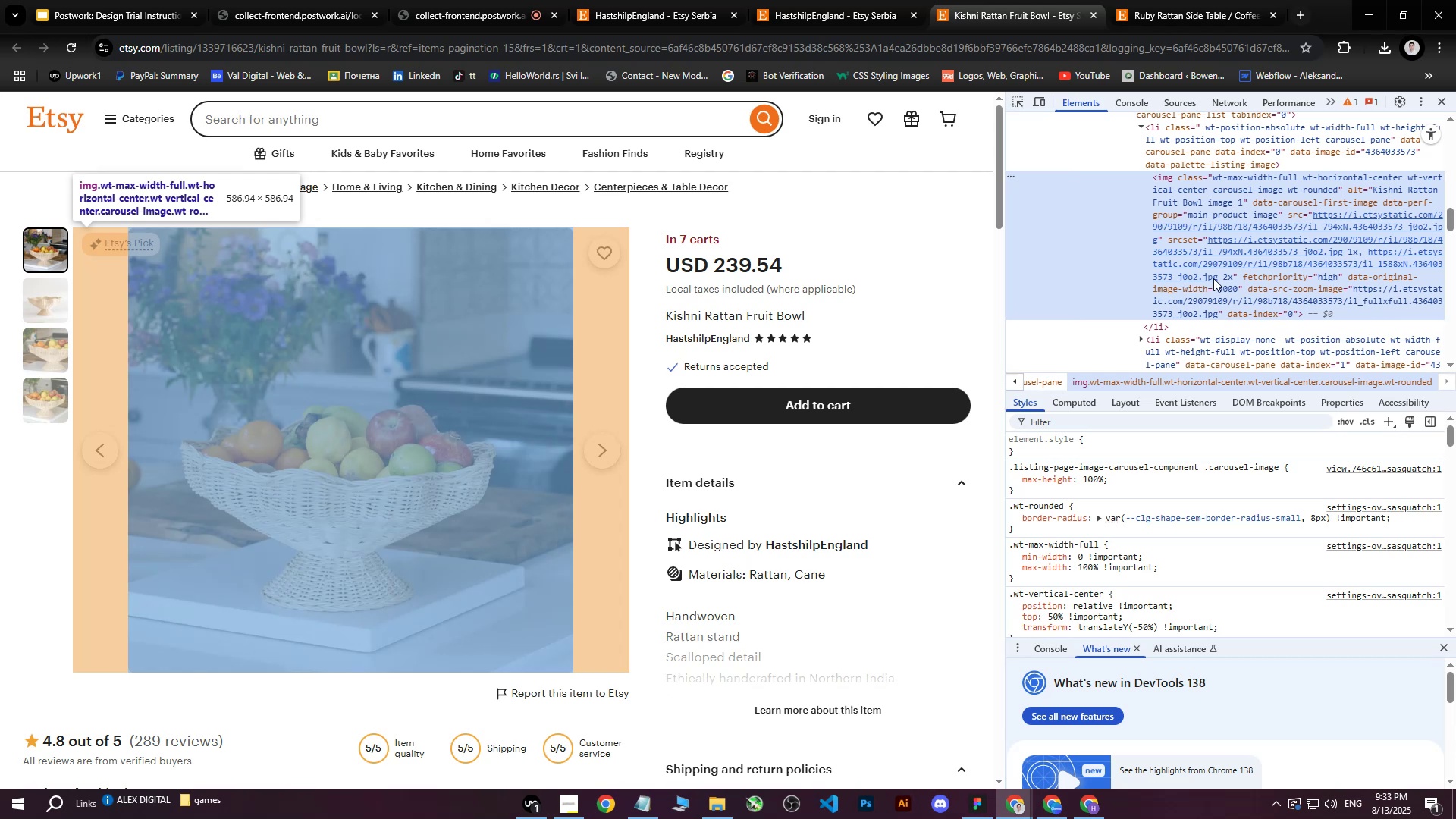 
left_click([1238, 254])
 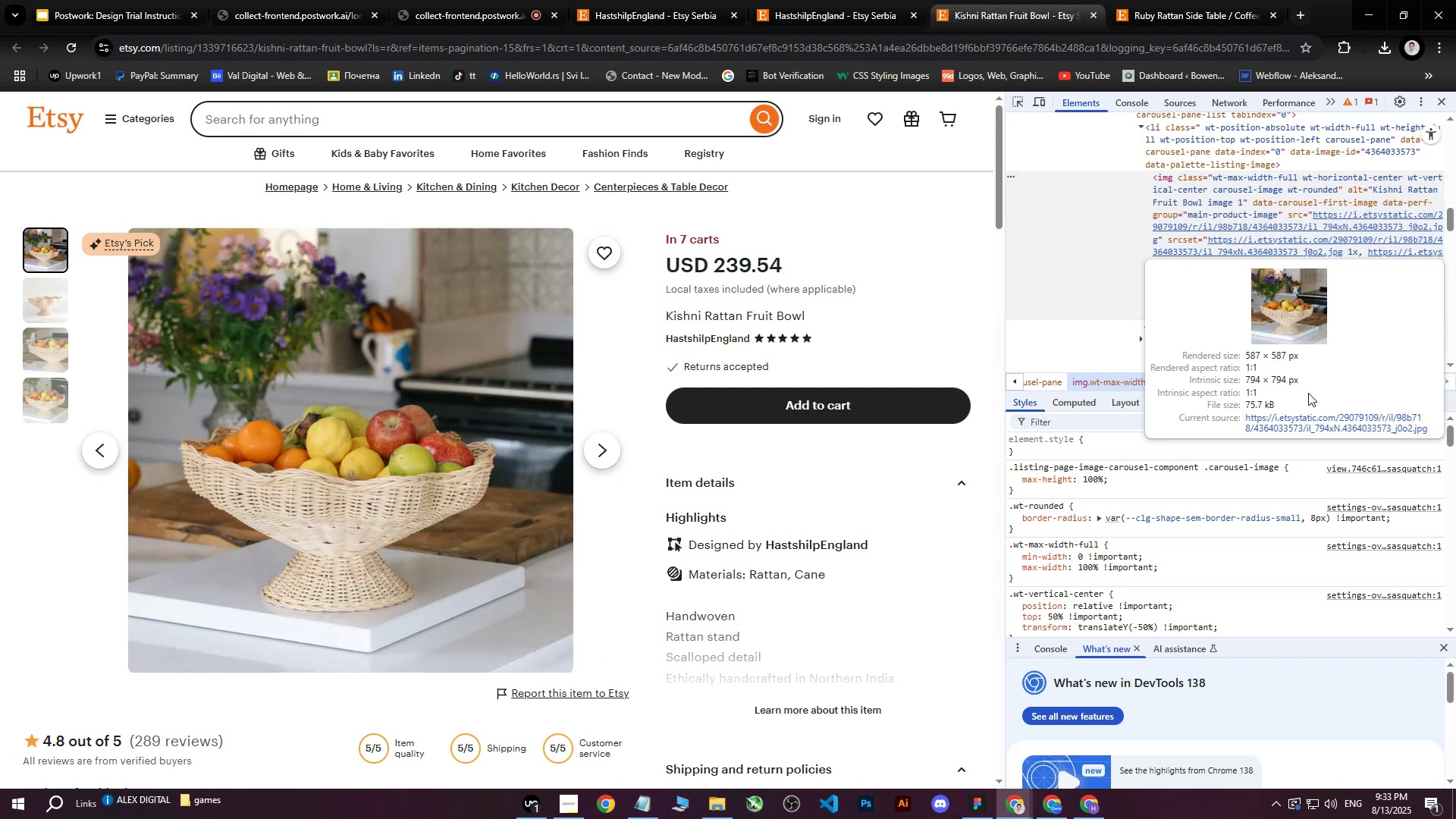 
left_click([1297, 420])
 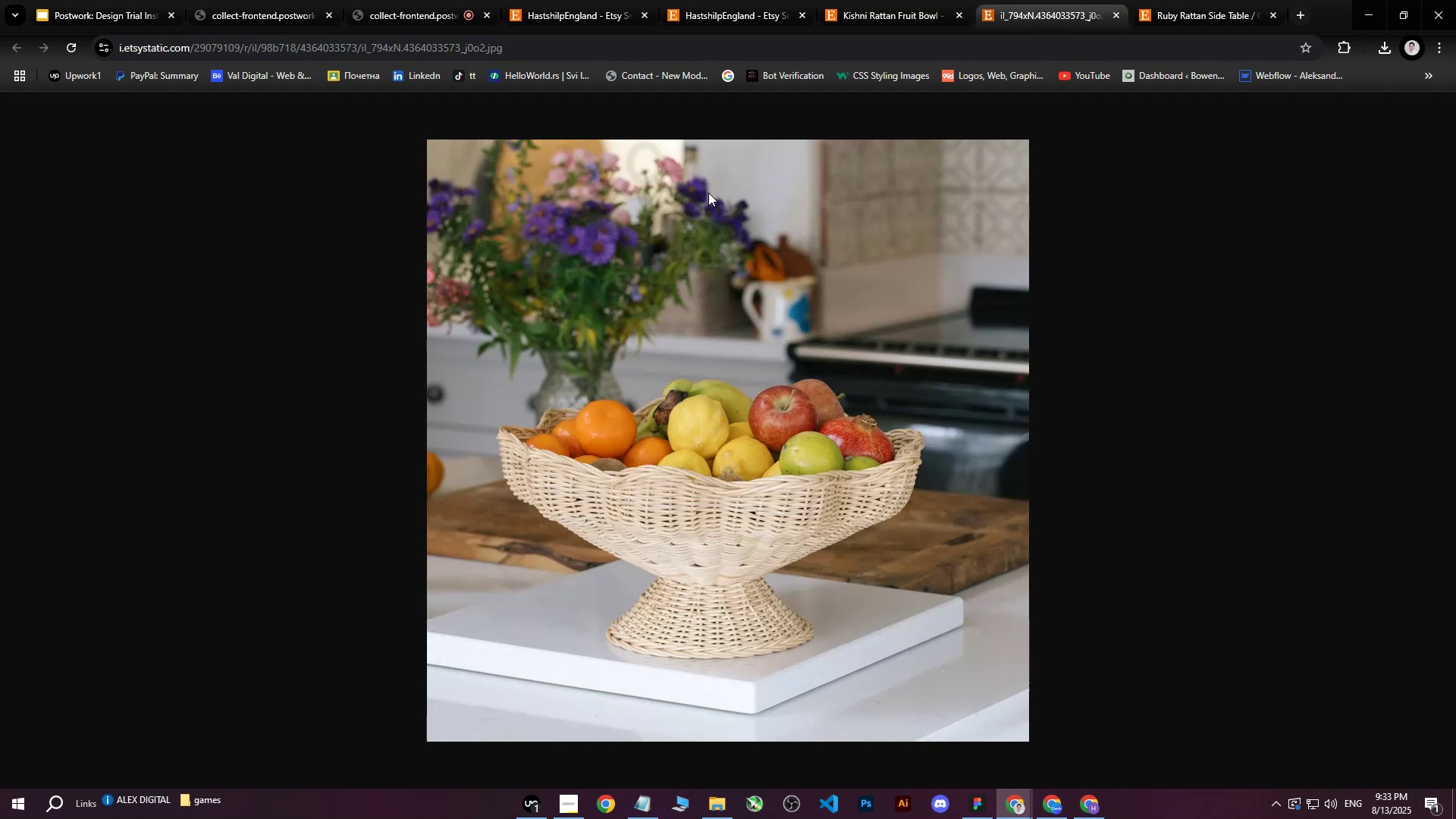 
right_click([687, 281])
 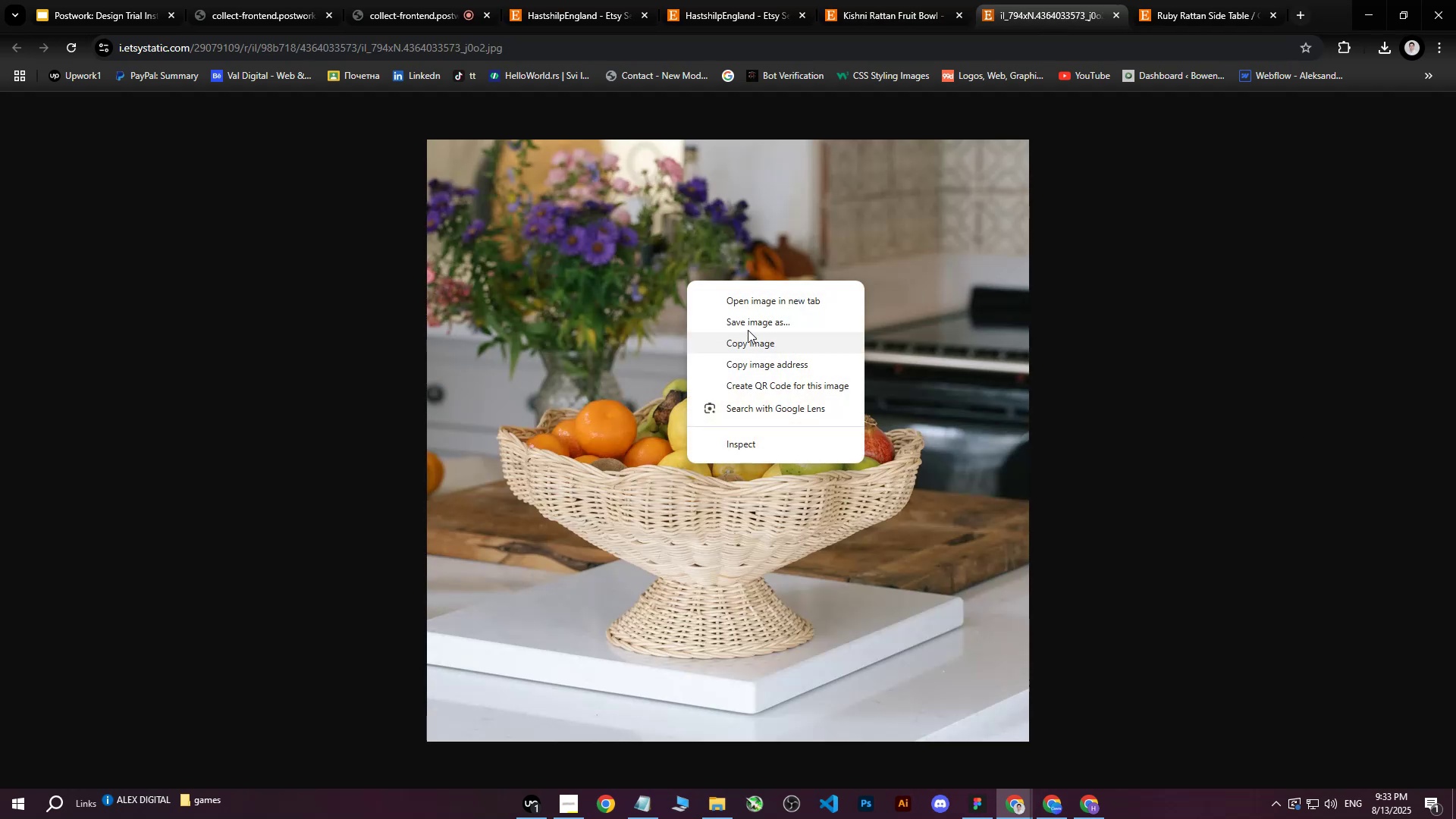 
left_click([752, 321])
 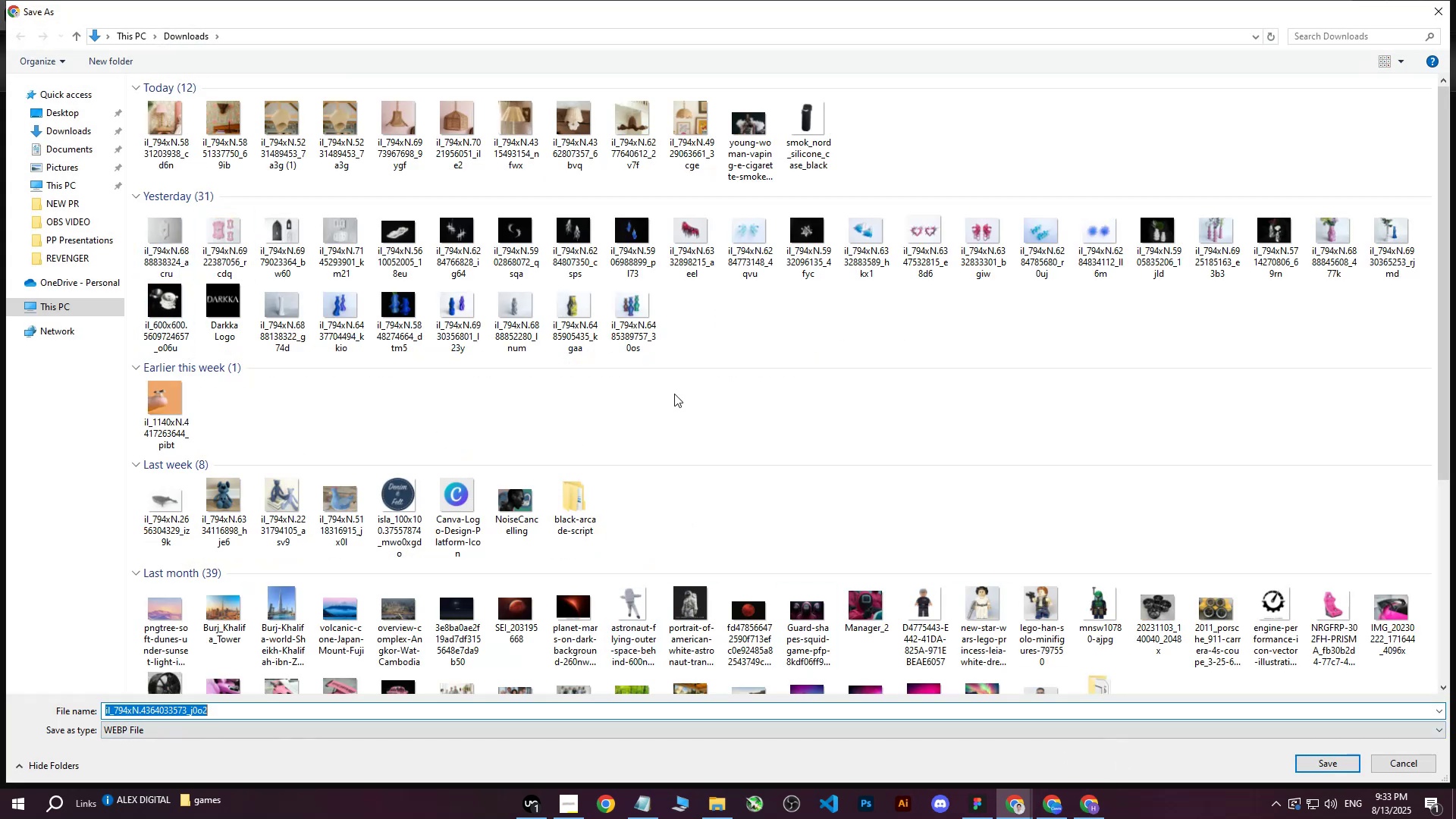 
left_click([1316, 761])
 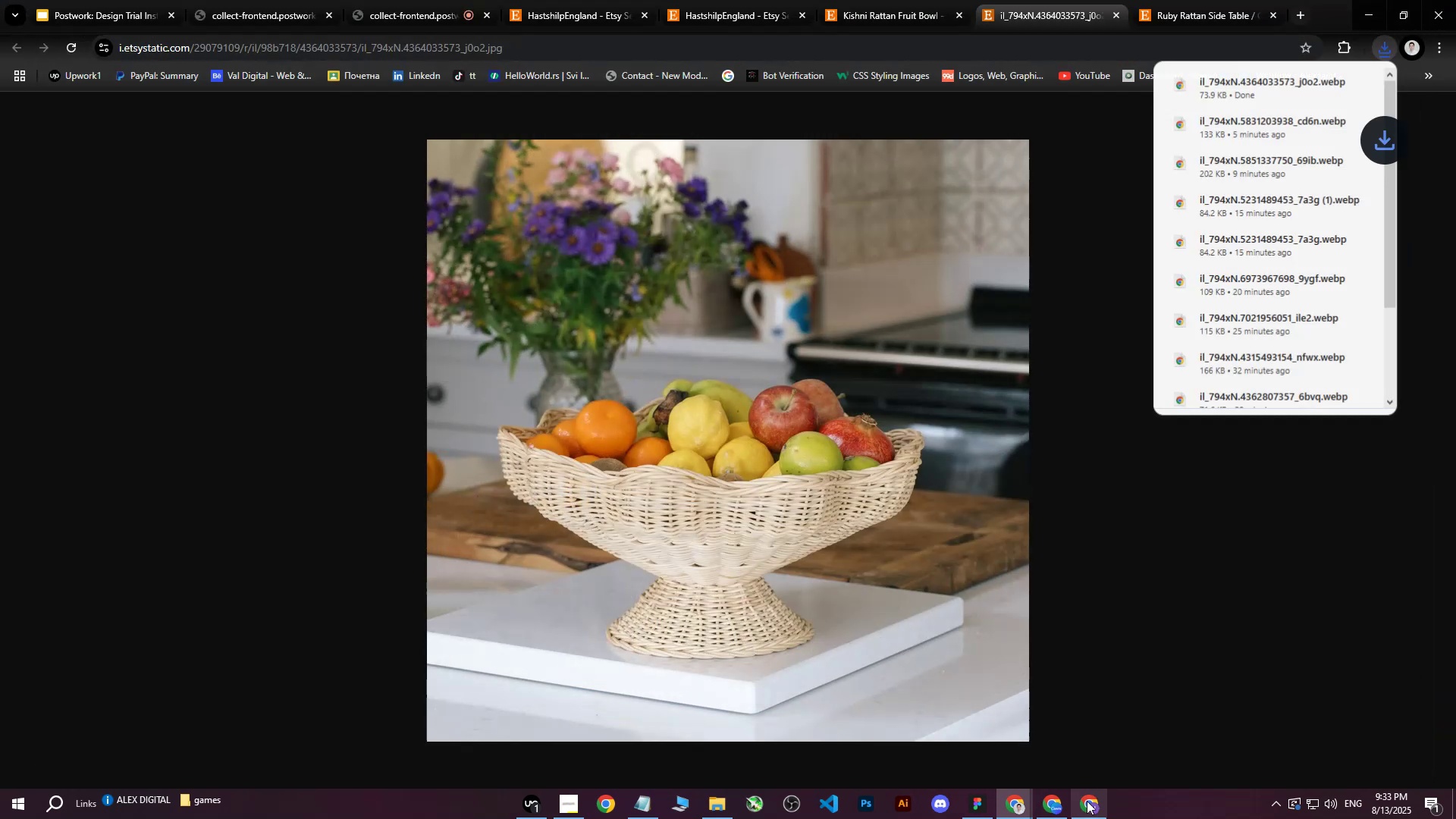 
left_click([1082, 808])
 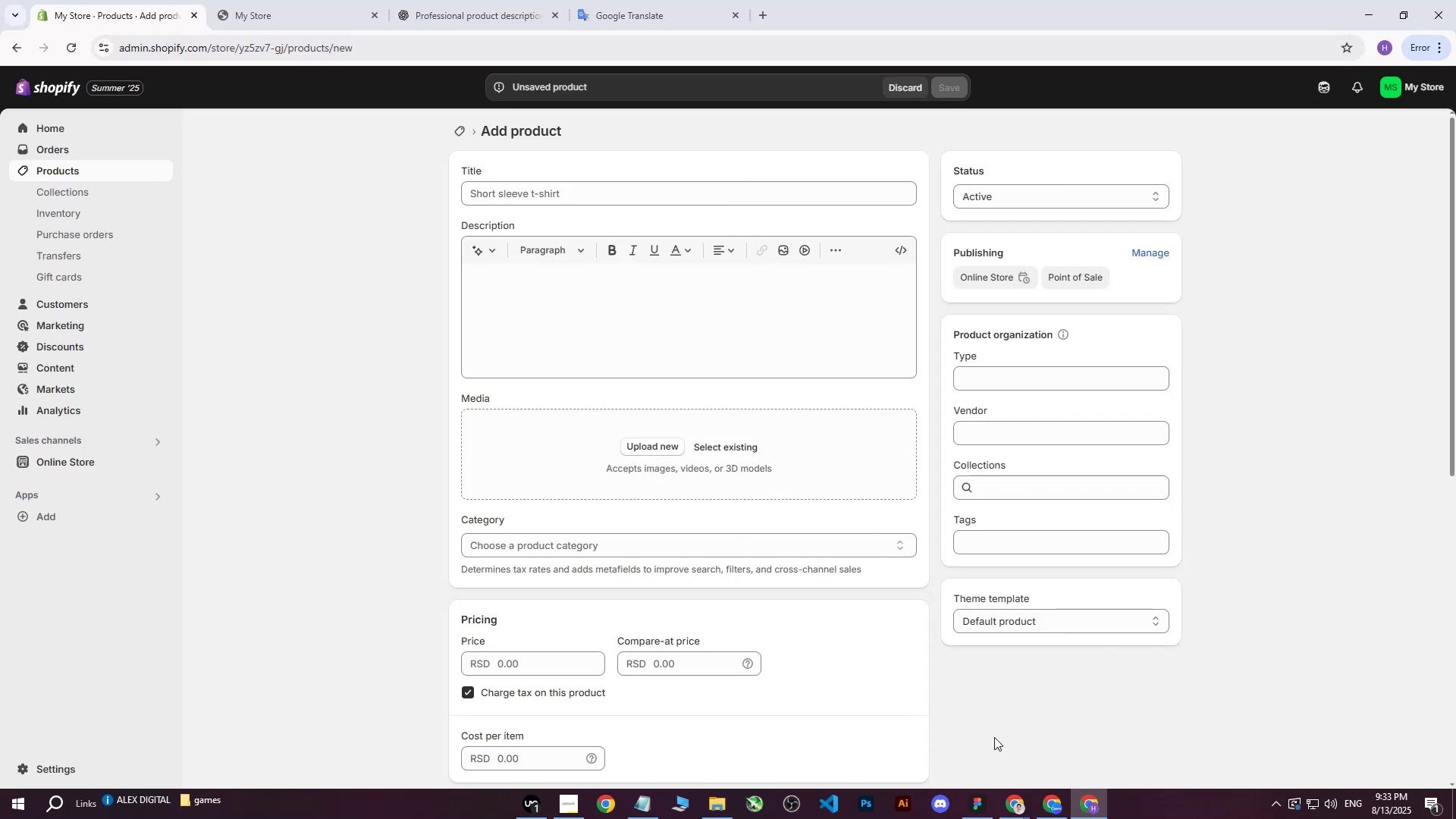 
left_click([1047, 799])
 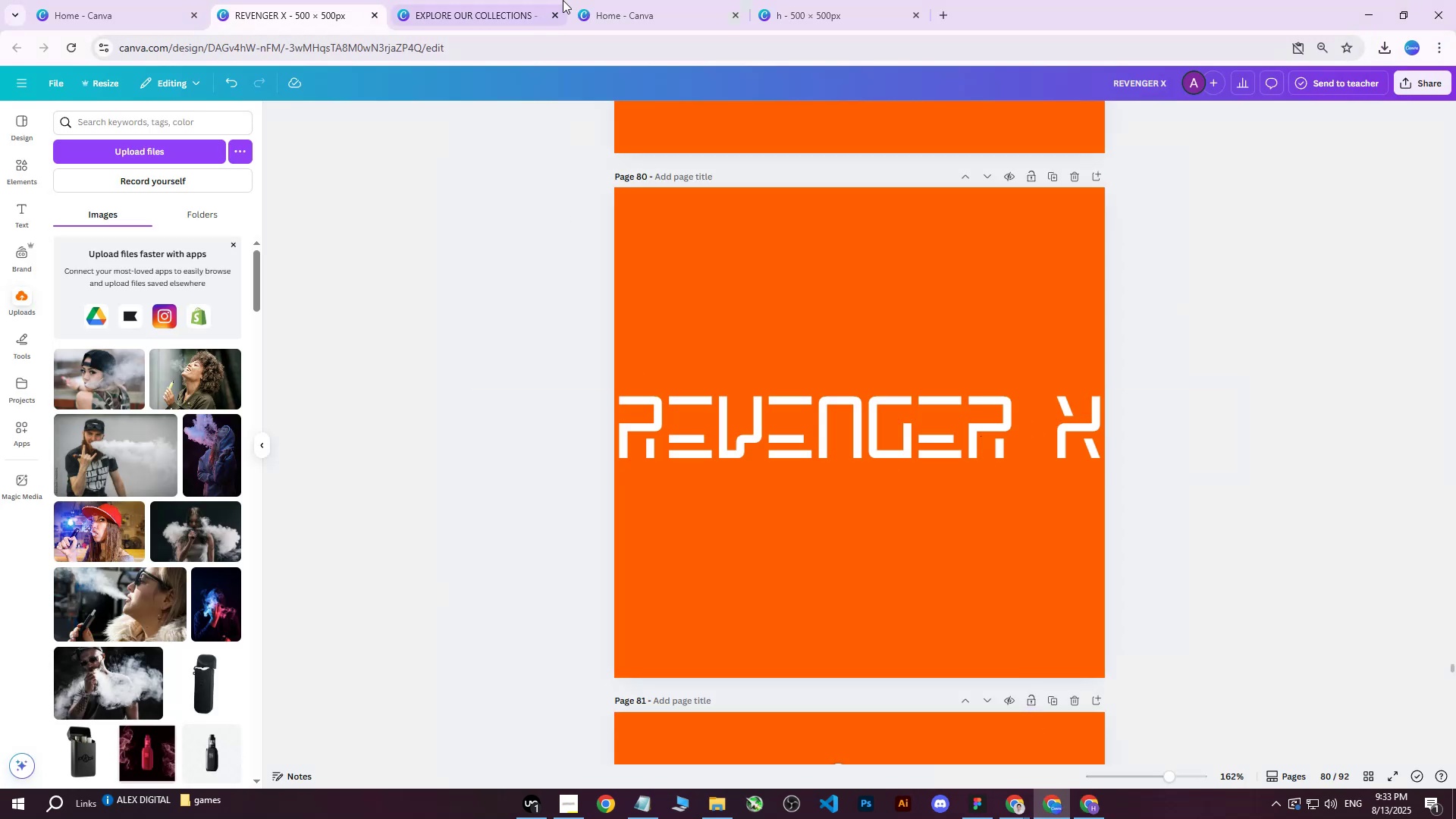 
double_click([686, 0])
 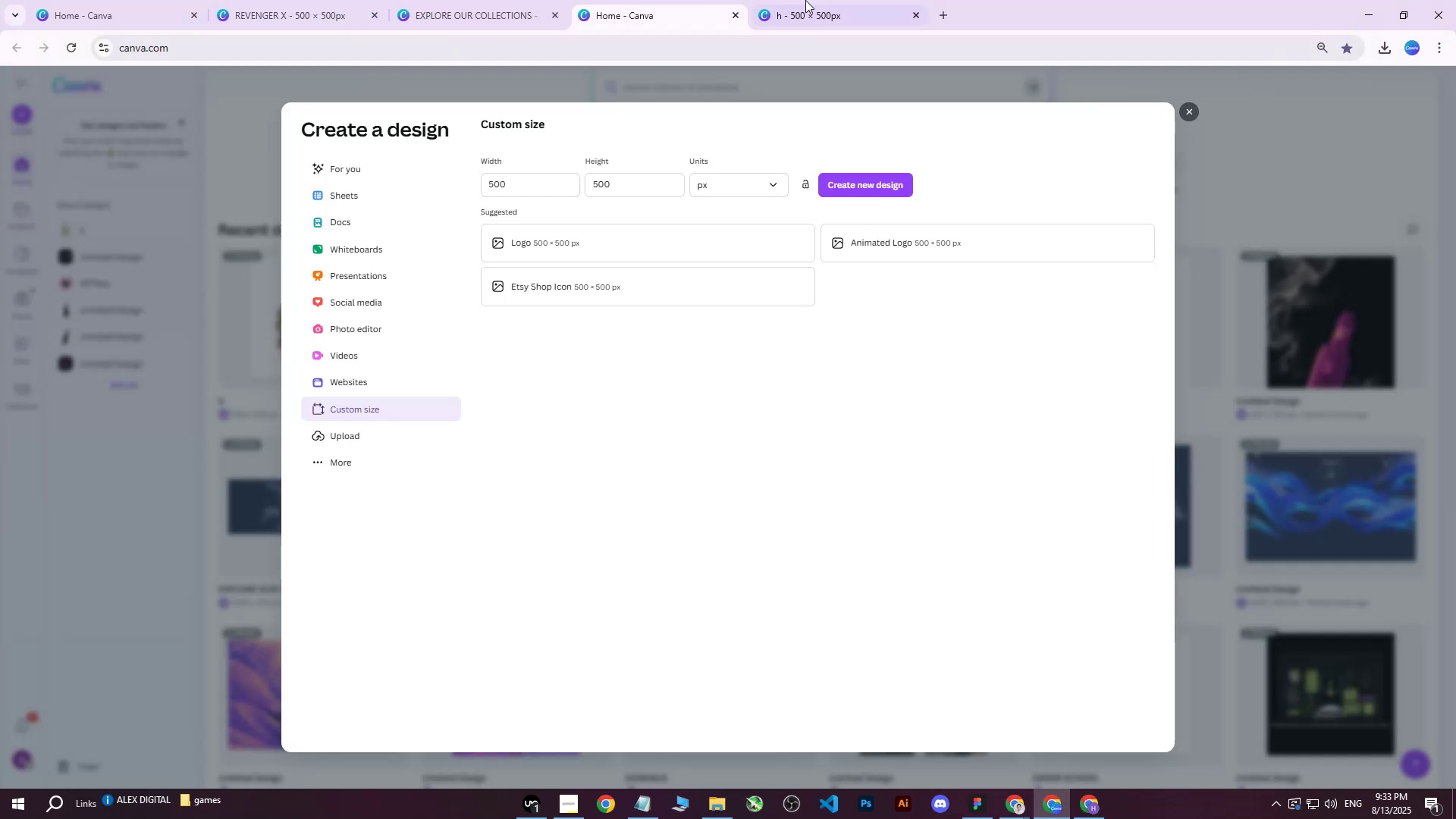 
triple_click([805, 0])
 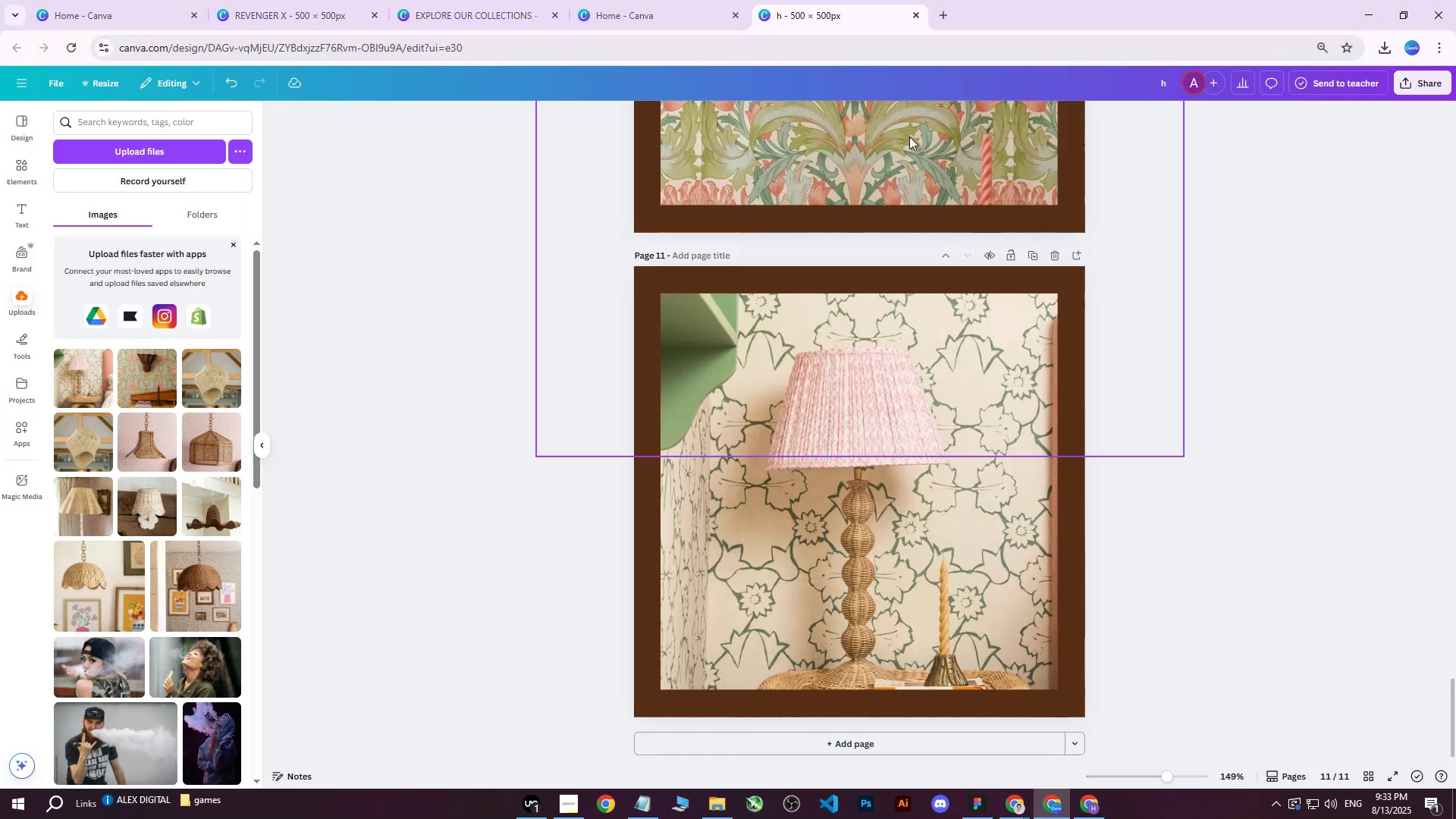 
left_click([708, 0])
 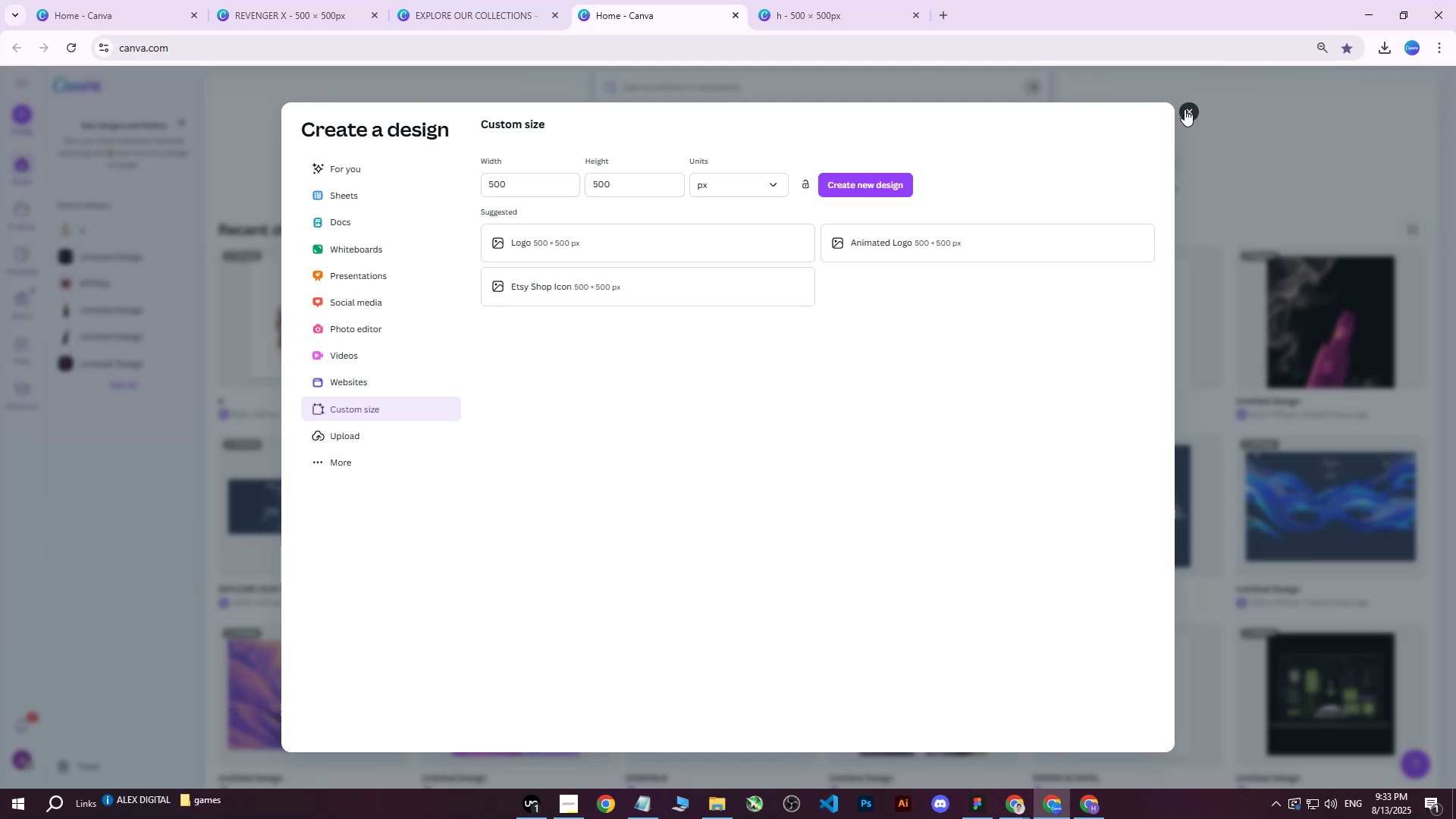 
double_click([871, 0])
 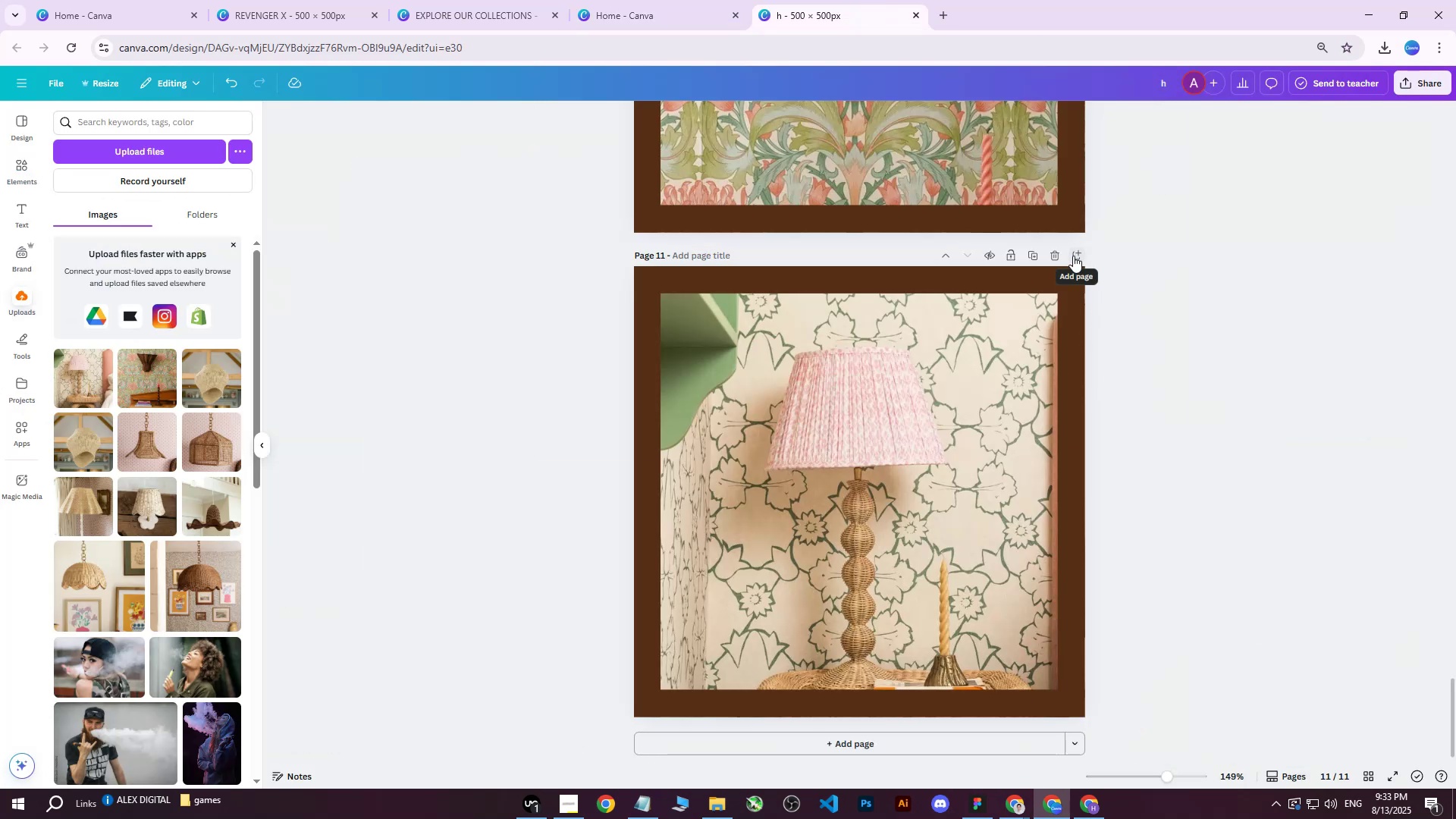 
left_click([1034, 254])
 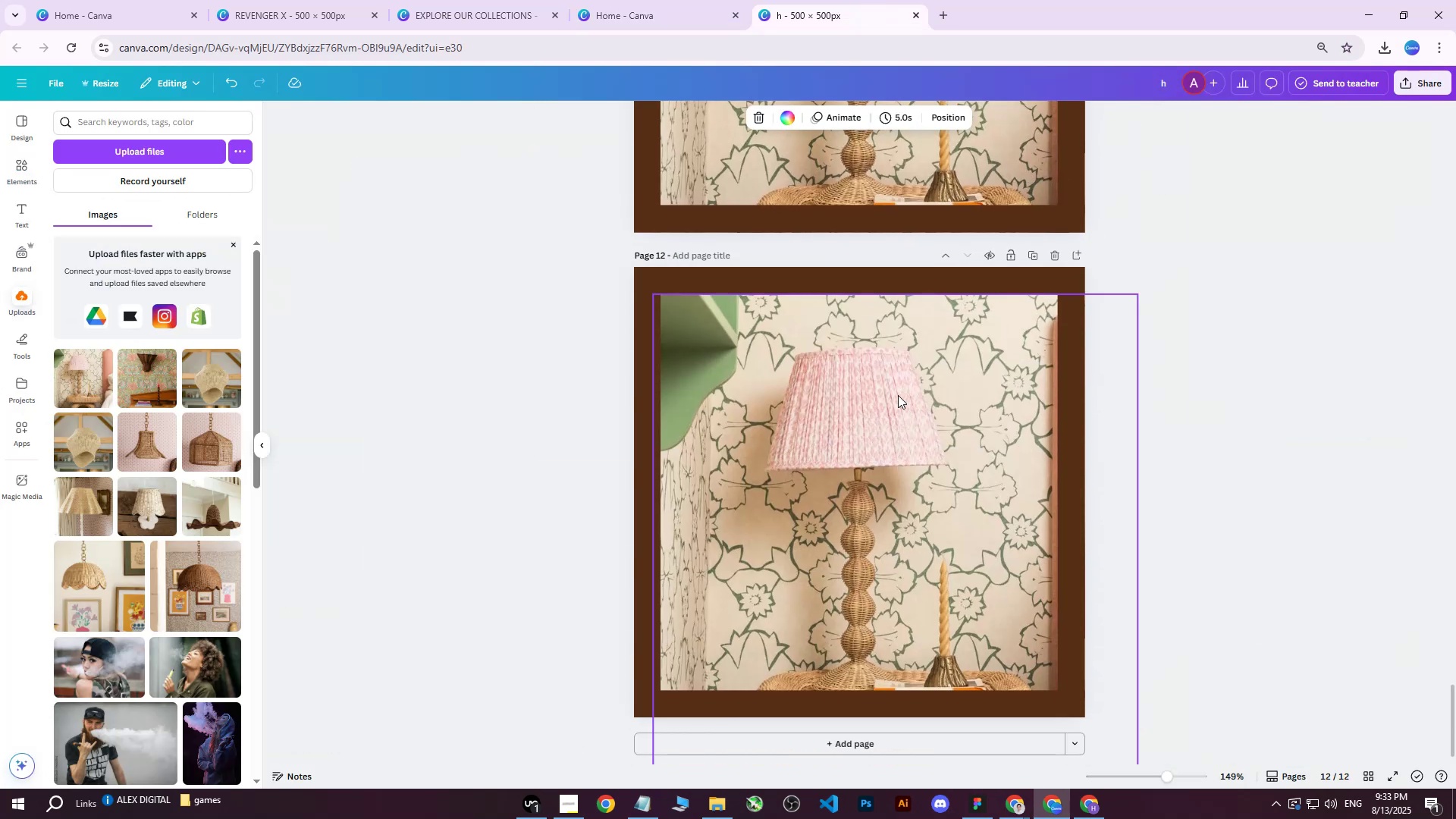 
left_click([861, 419])
 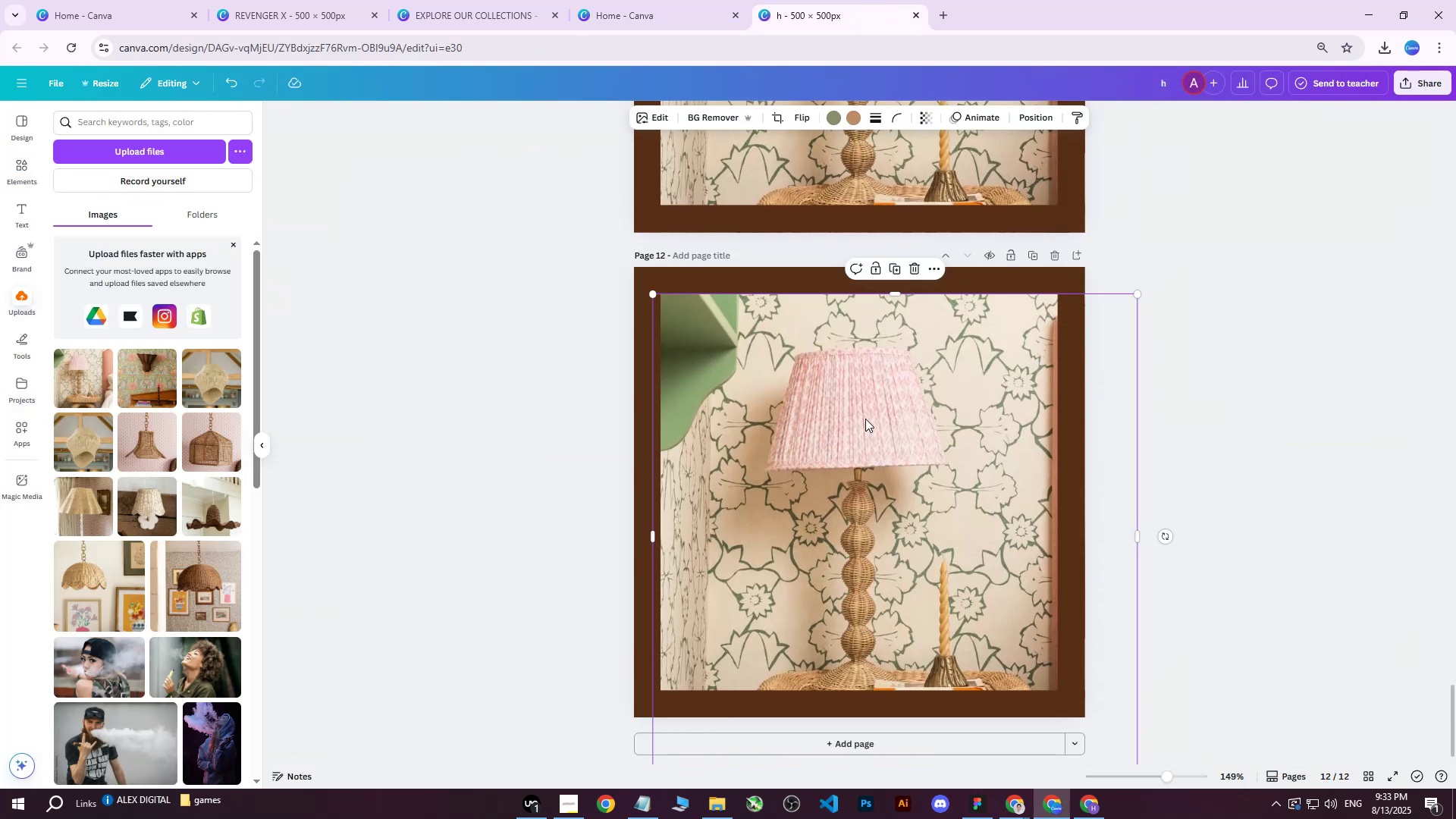 
key(Delete)
 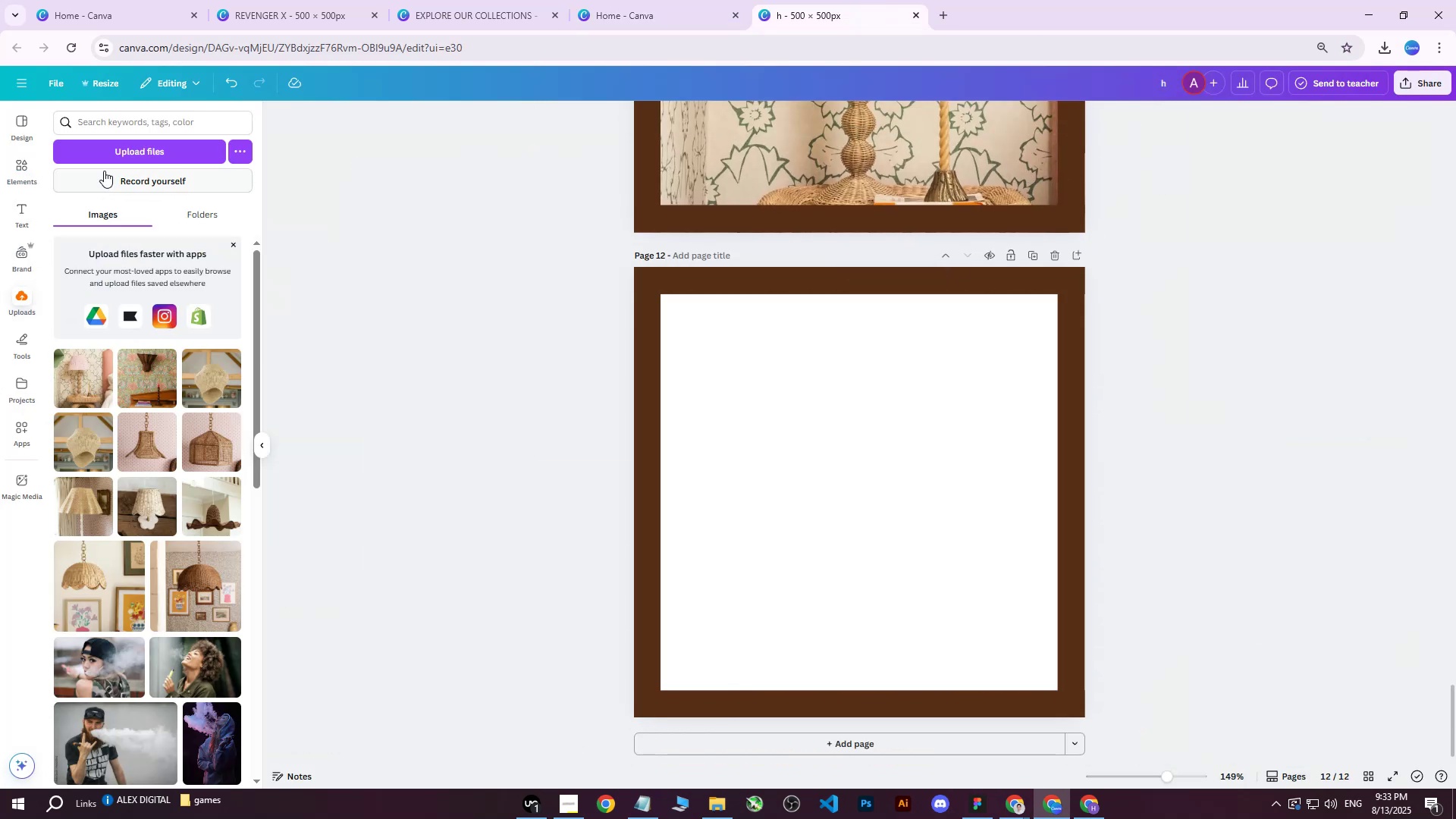 
left_click([128, 158])
 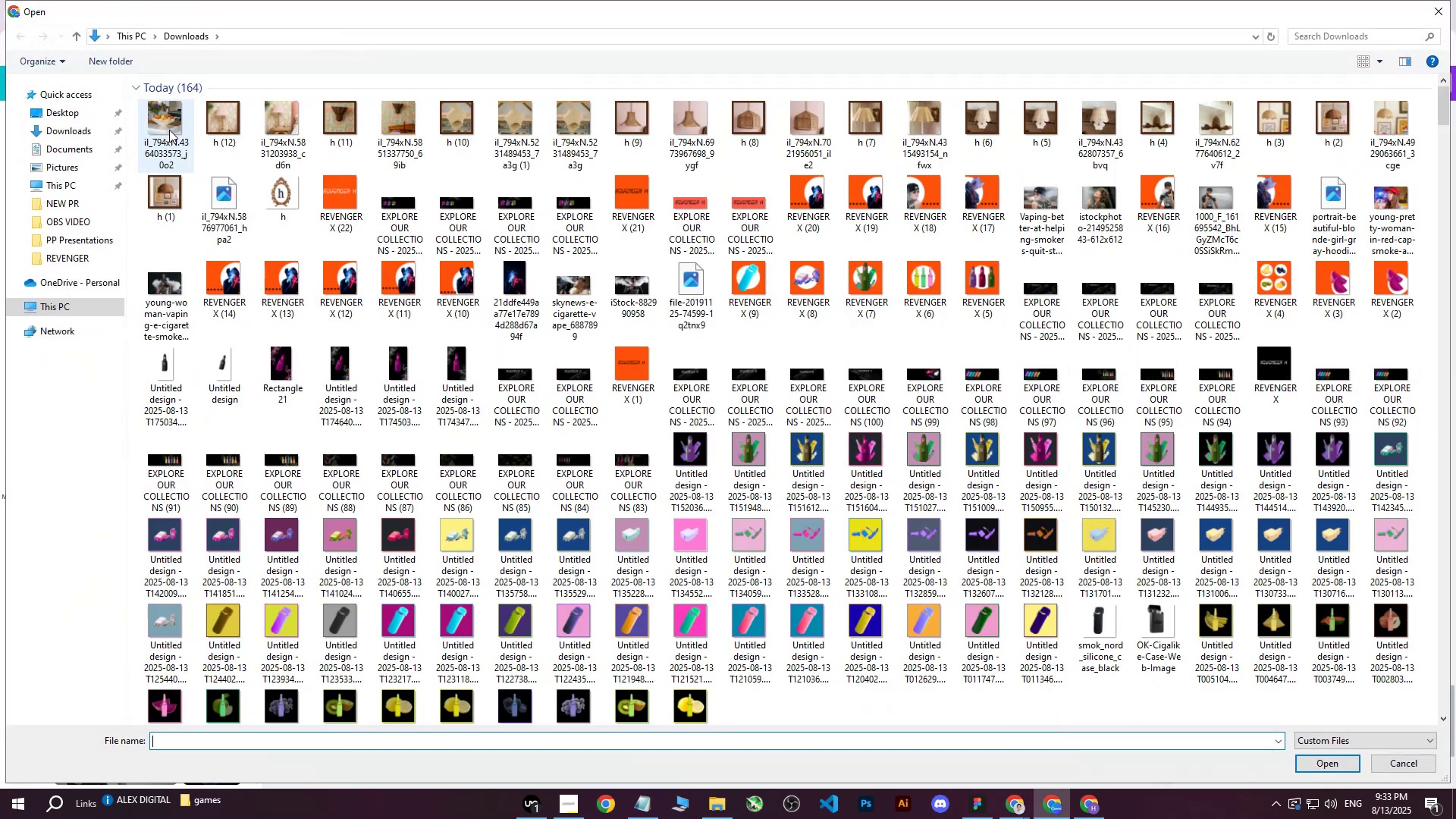 
left_click([171, 122])
 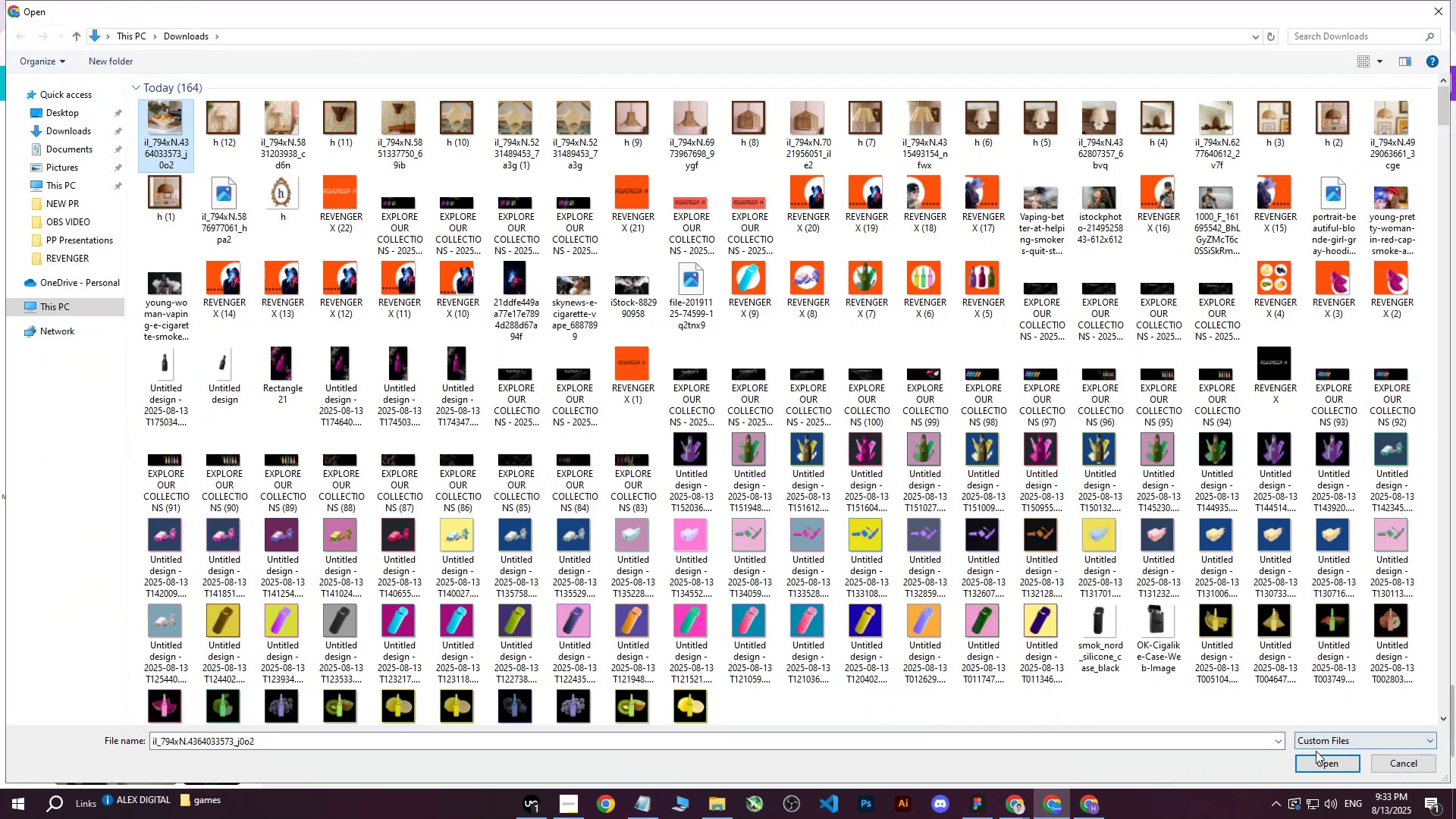 
left_click([1315, 758])
 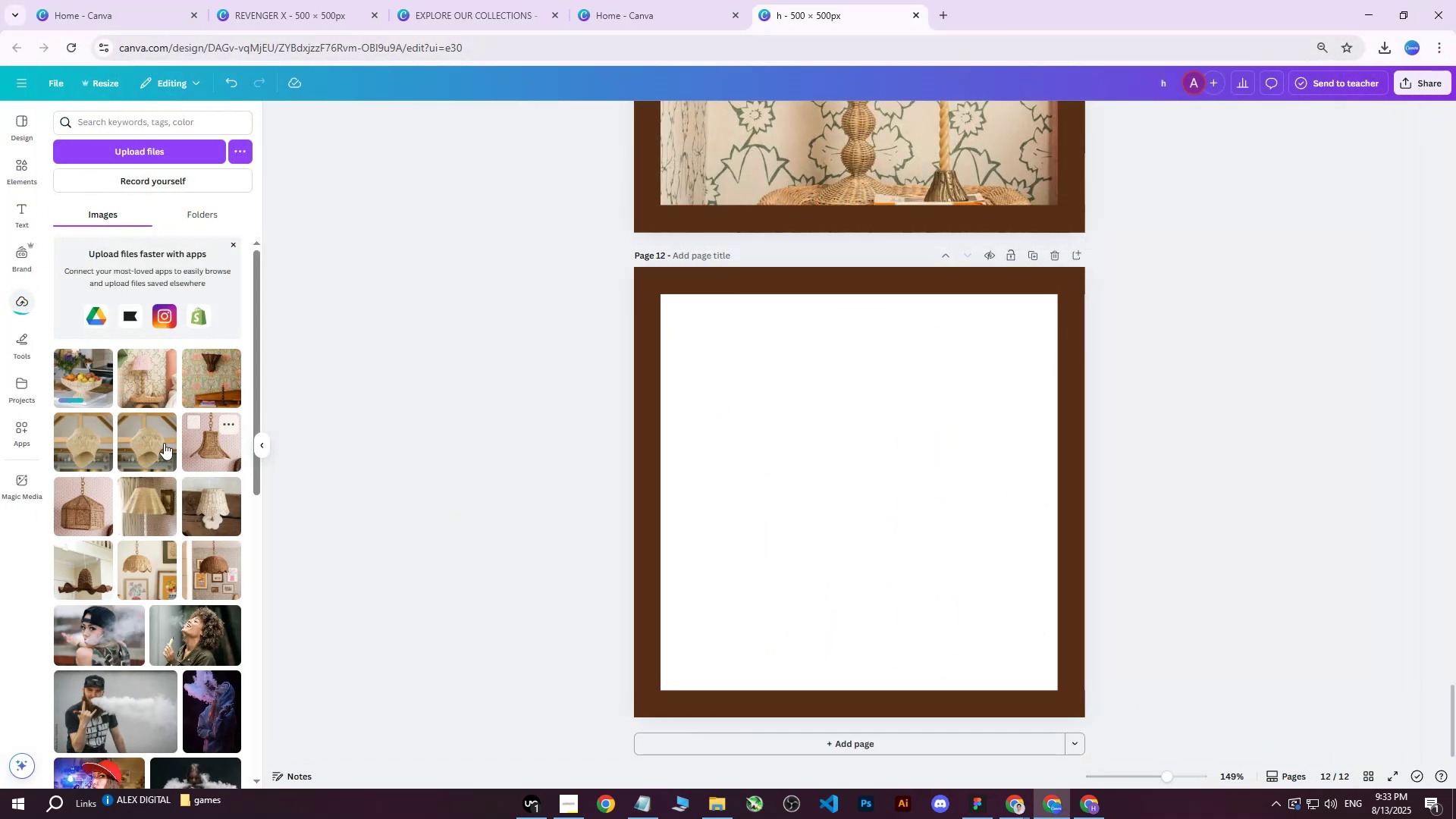 
left_click([97, 380])
 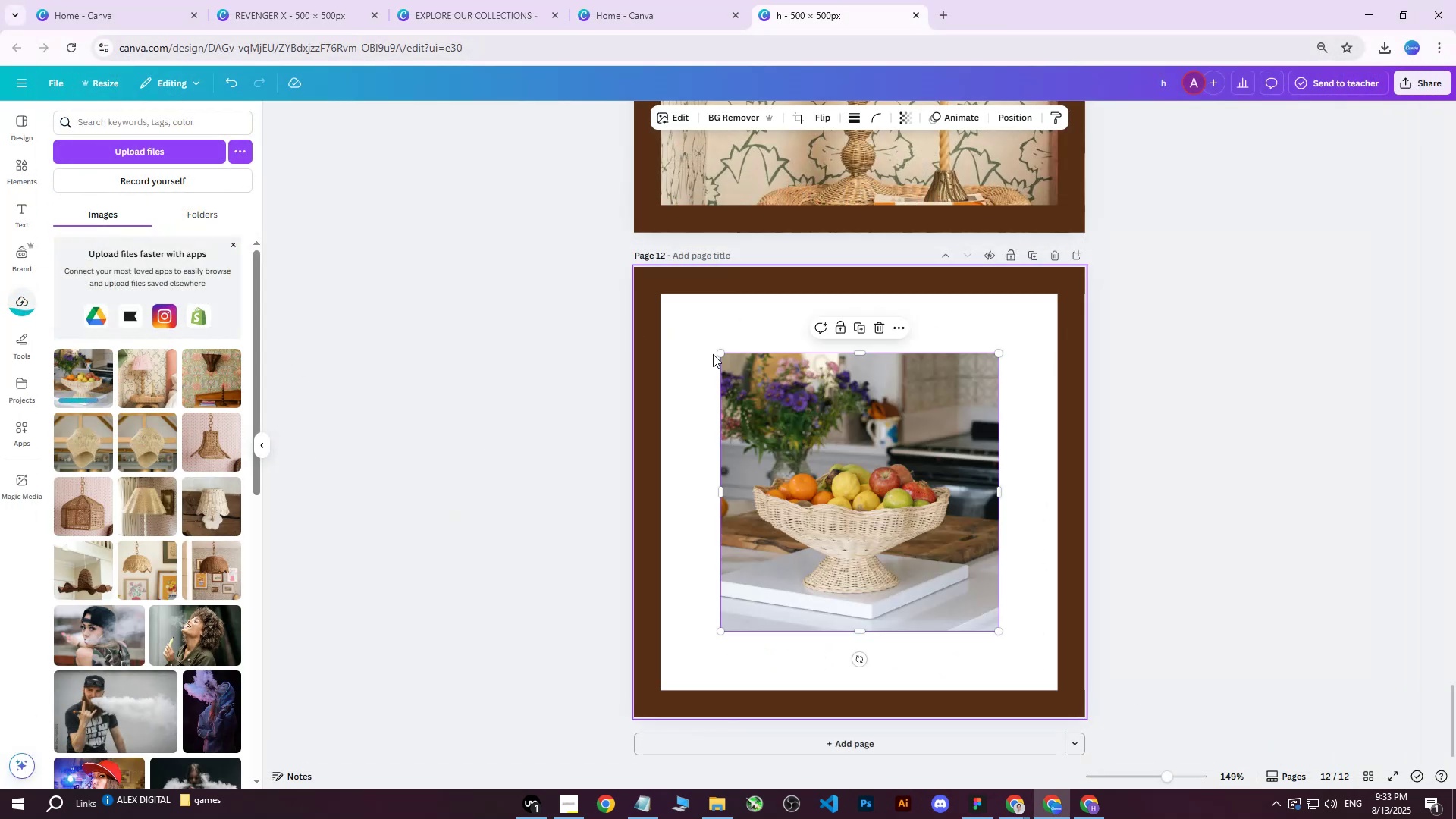 
left_click_drag(start_coordinate=[720, 354], to_coordinate=[631, 300])
 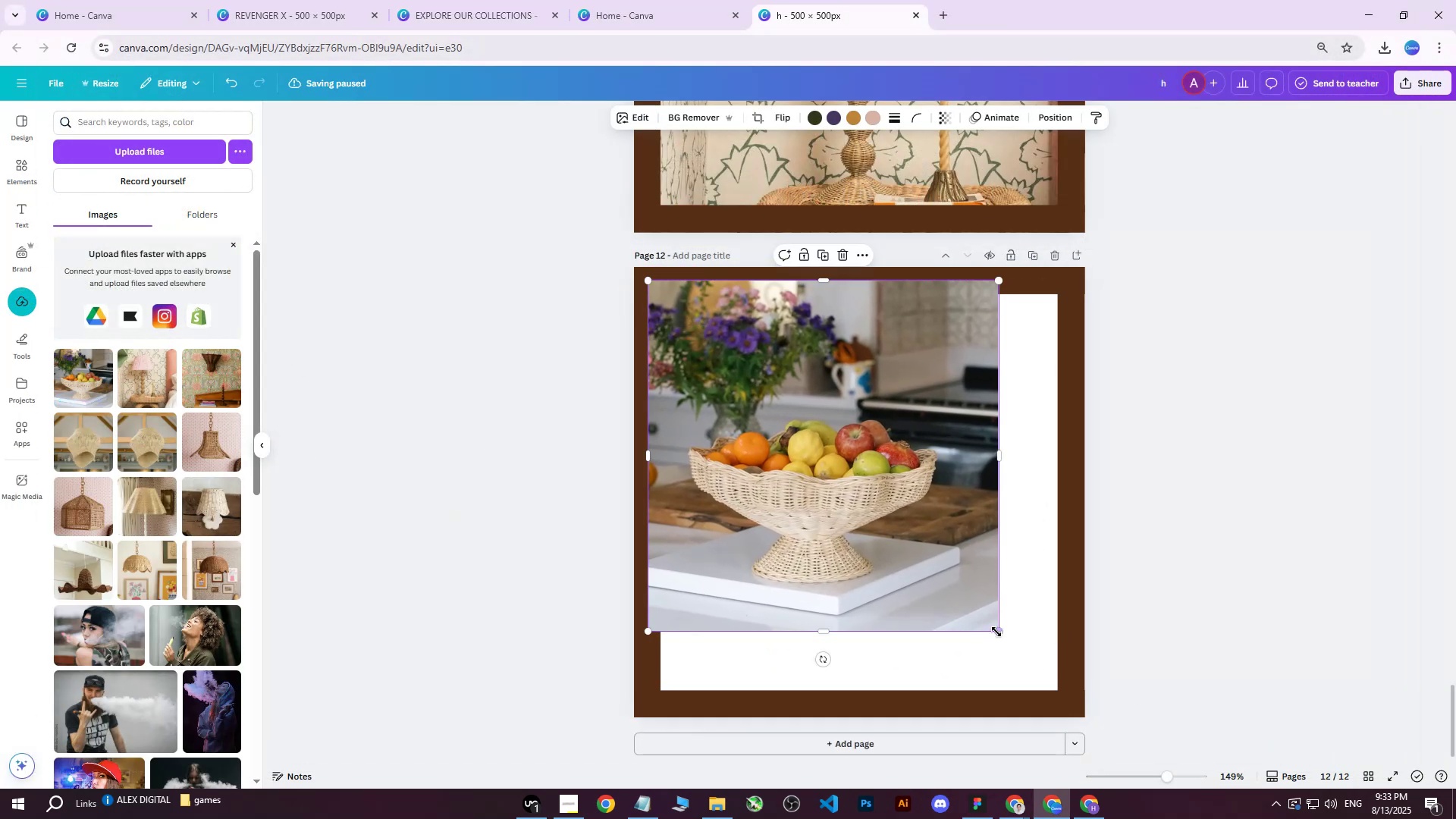 
left_click_drag(start_coordinate=[998, 632], to_coordinate=[1095, 690])
 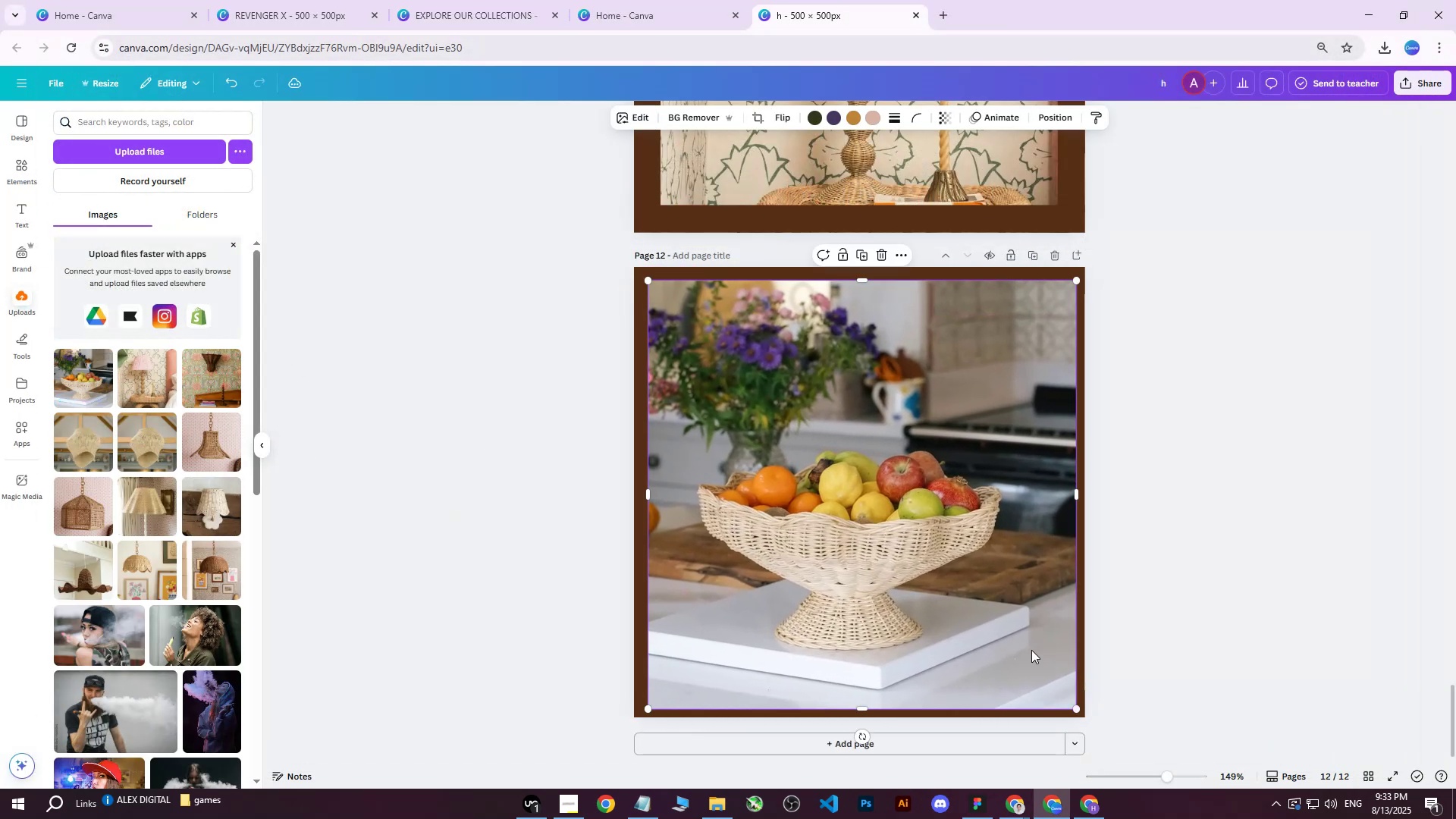 
left_click_drag(start_coordinate=[979, 622], to_coordinate=[984, 620])
 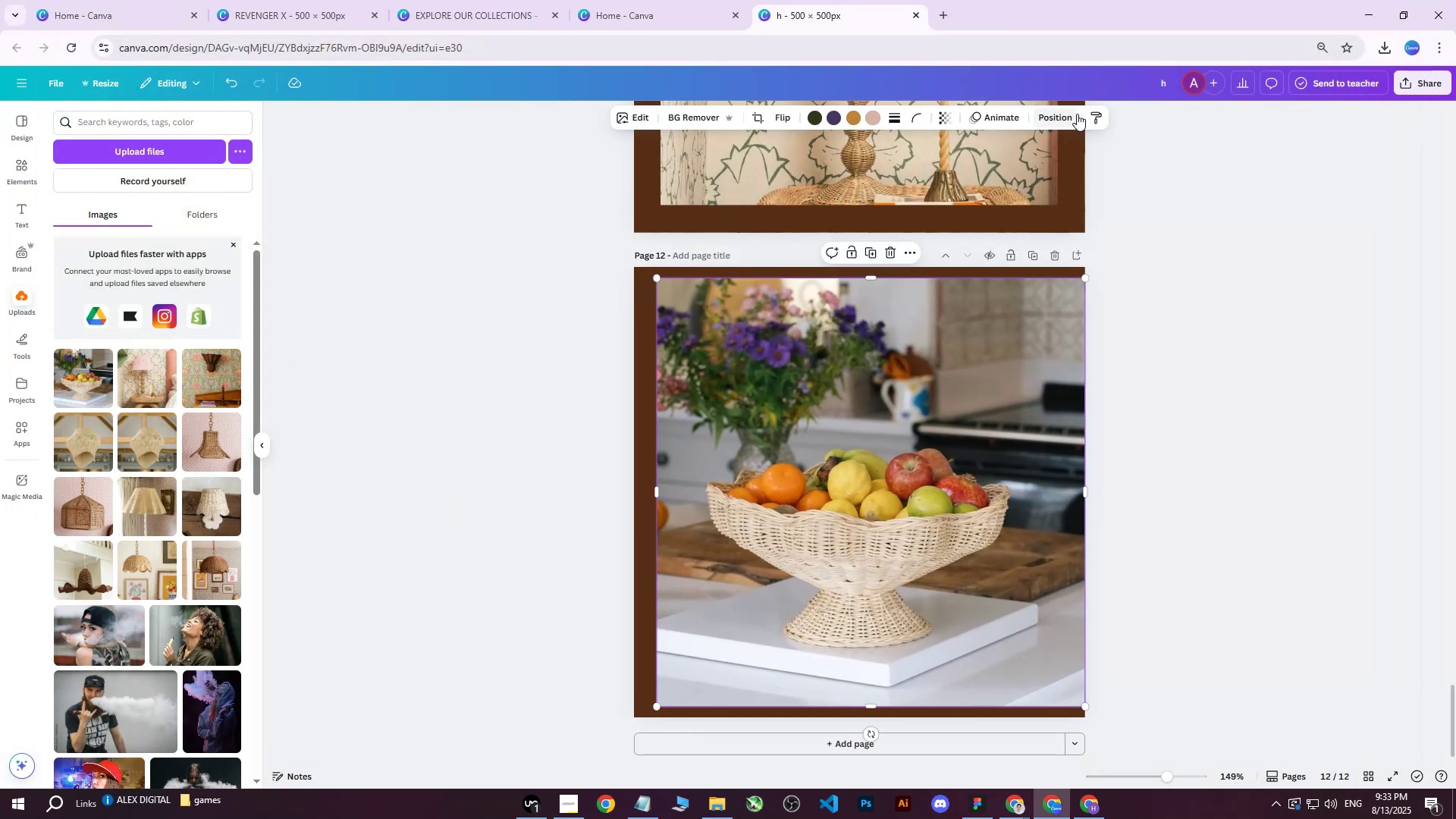 
left_click([1072, 115])
 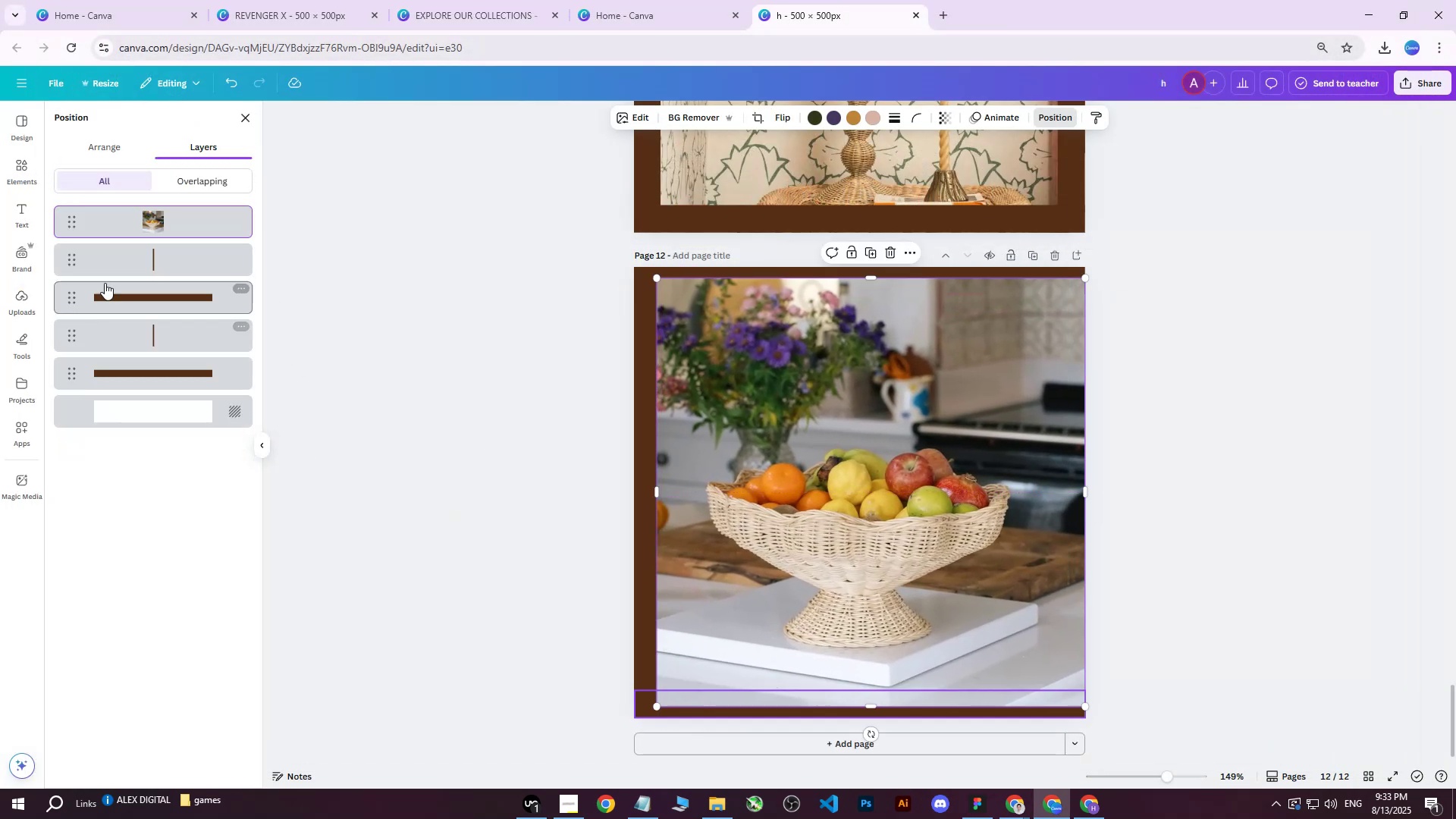 
left_click_drag(start_coordinate=[148, 227], to_coordinate=[153, 391])
 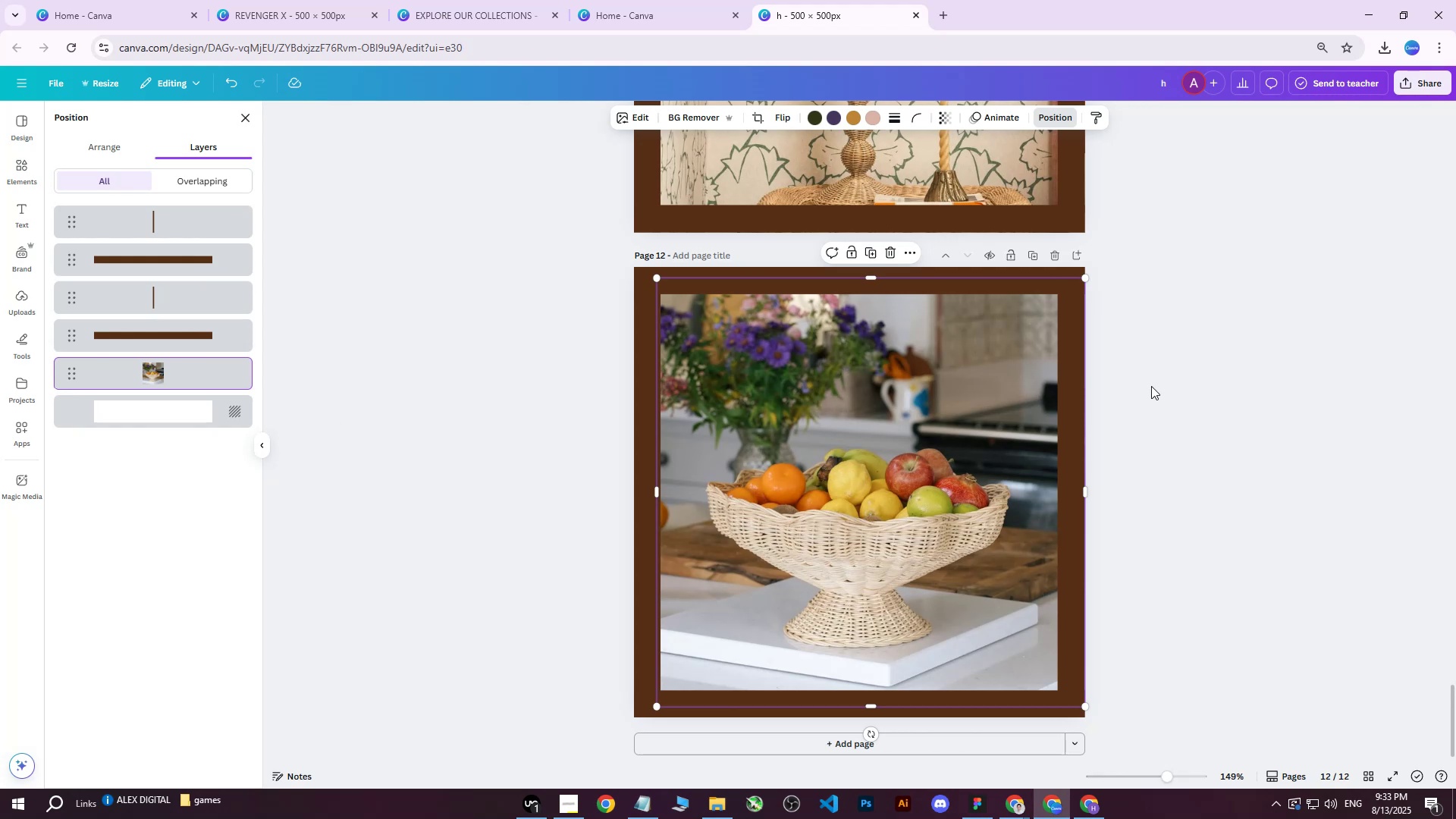 
double_click([1151, 386])
 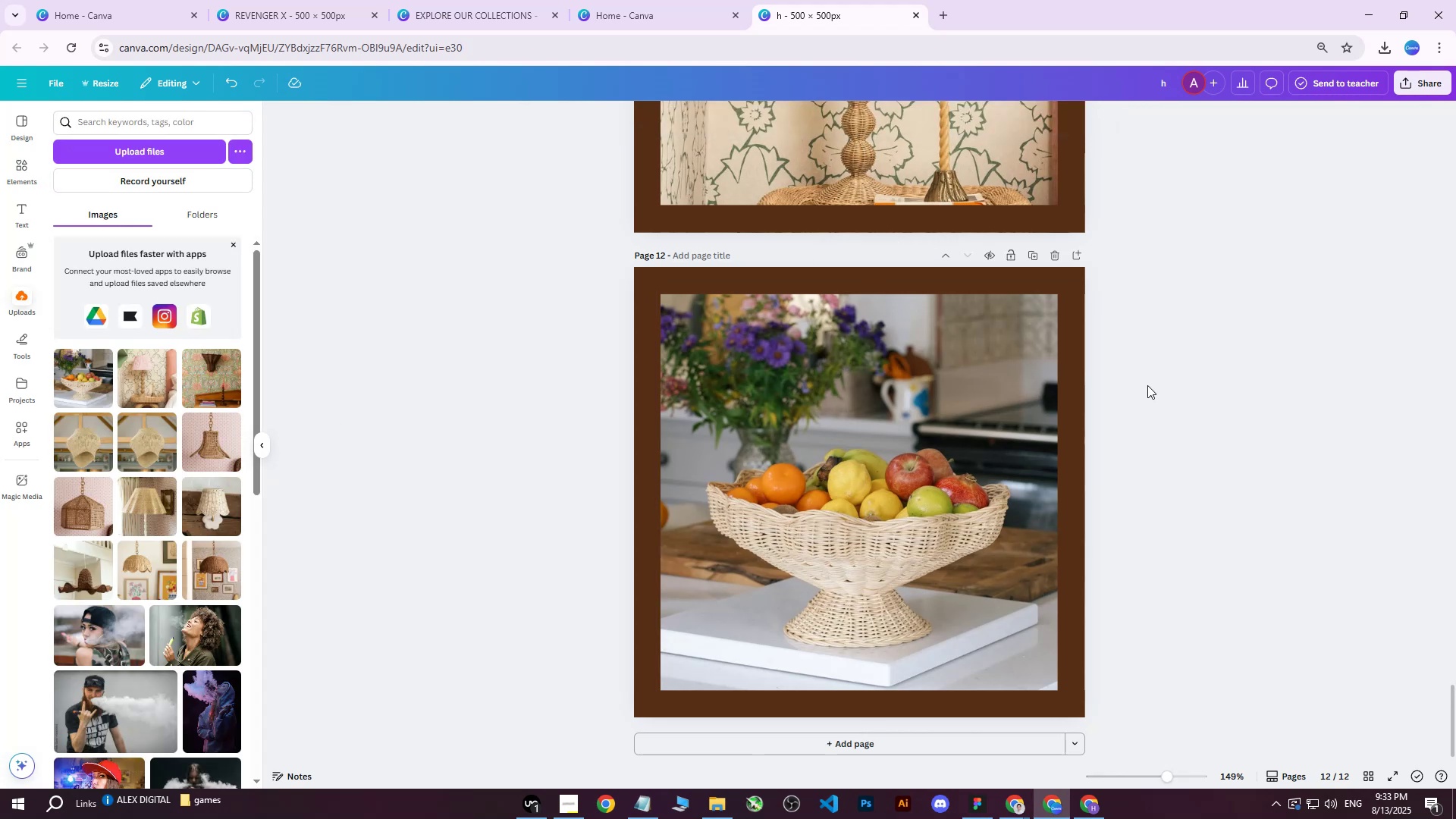 
left_click([903, 469])
 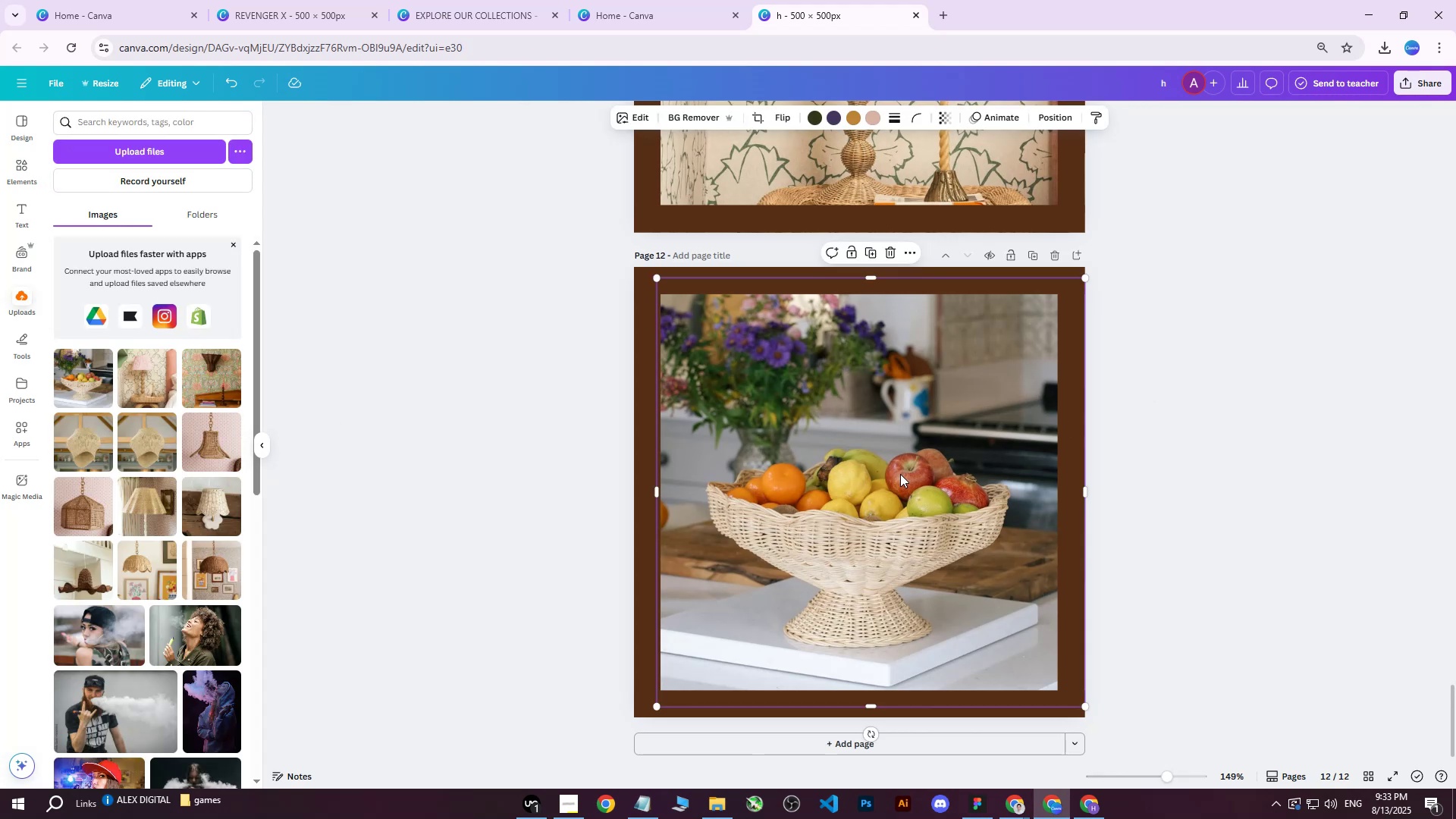 
key(ArrowRight)
 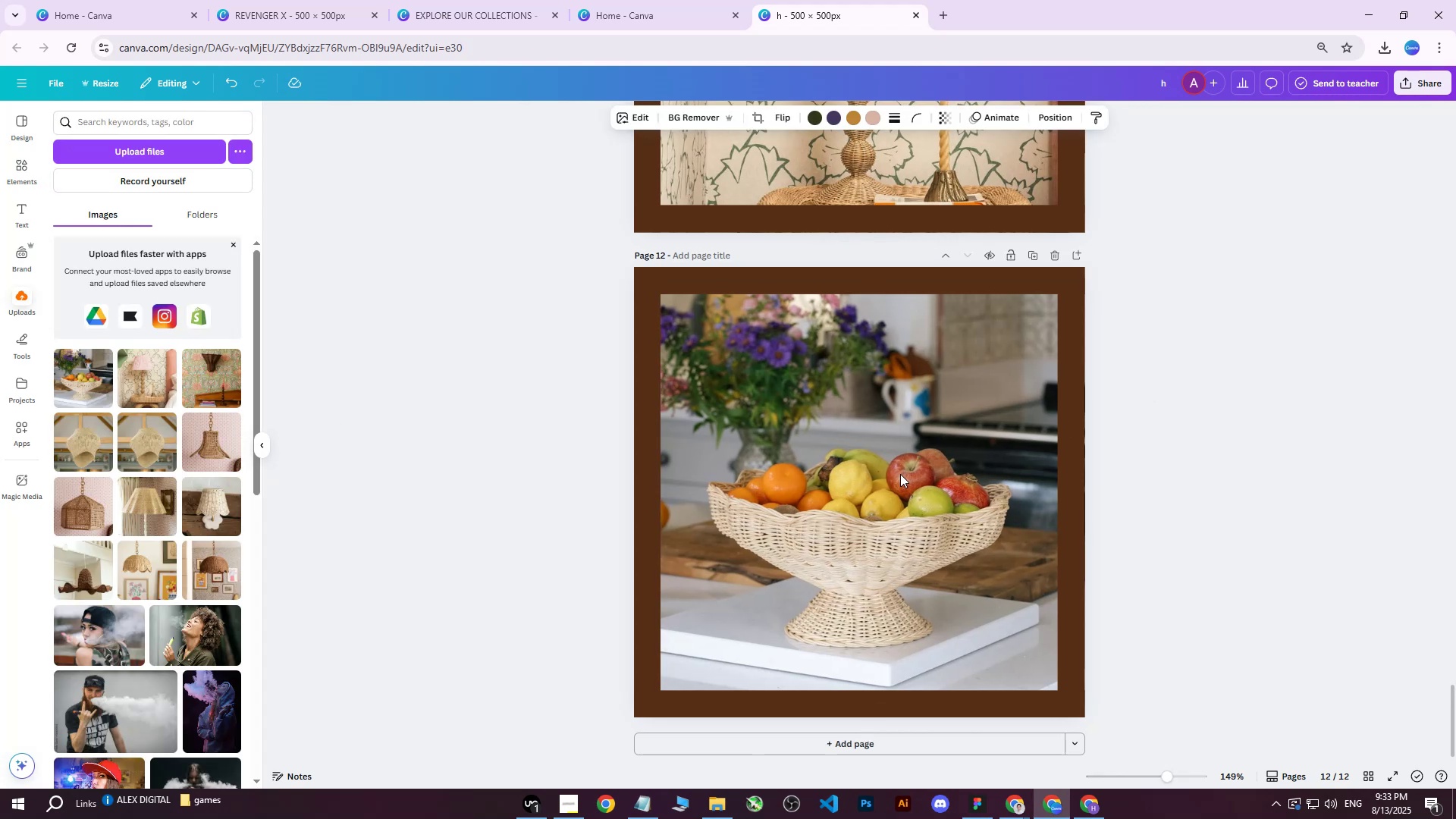 
key(ArrowRight)
 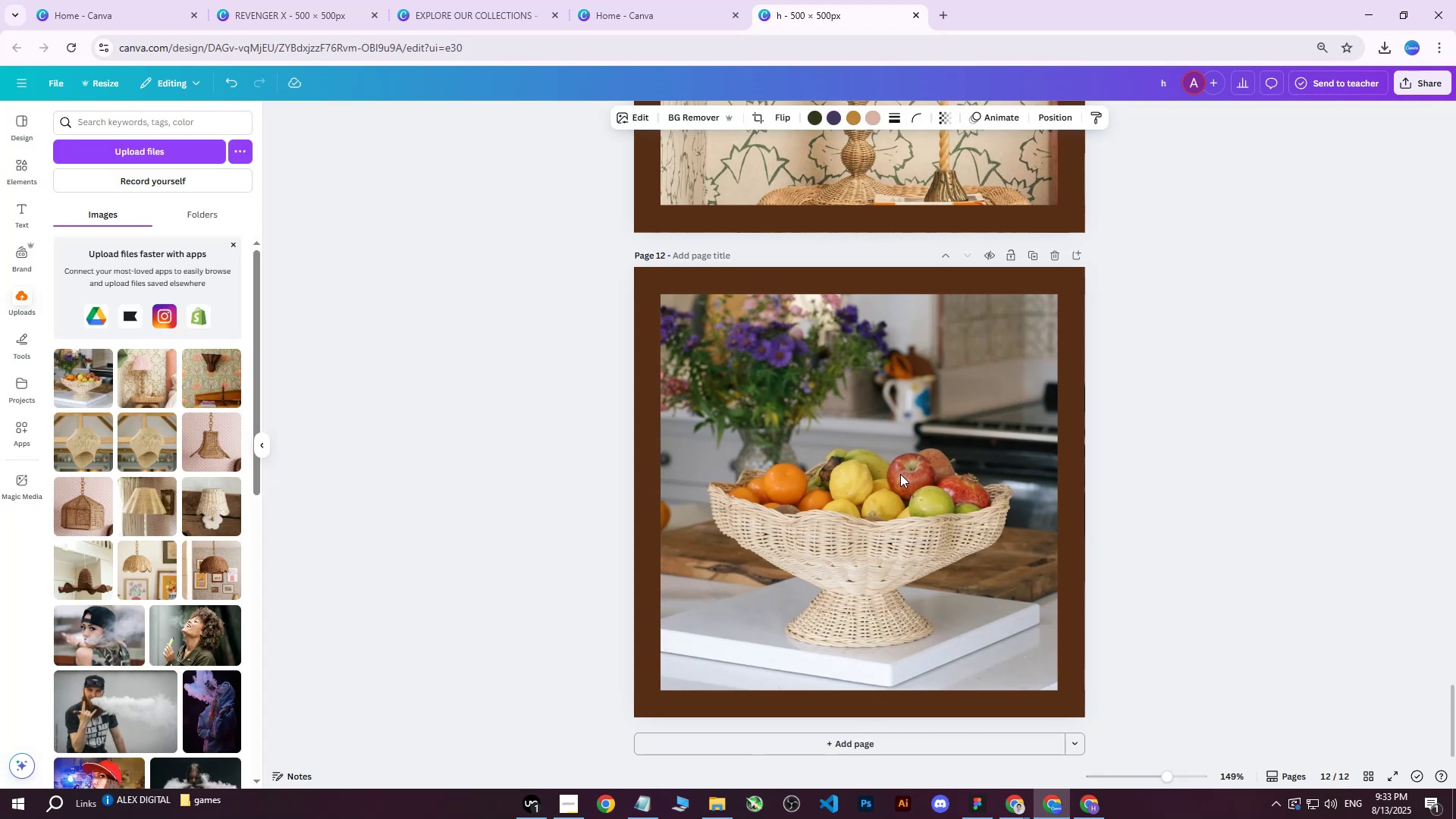 
key(ArrowLeft)
 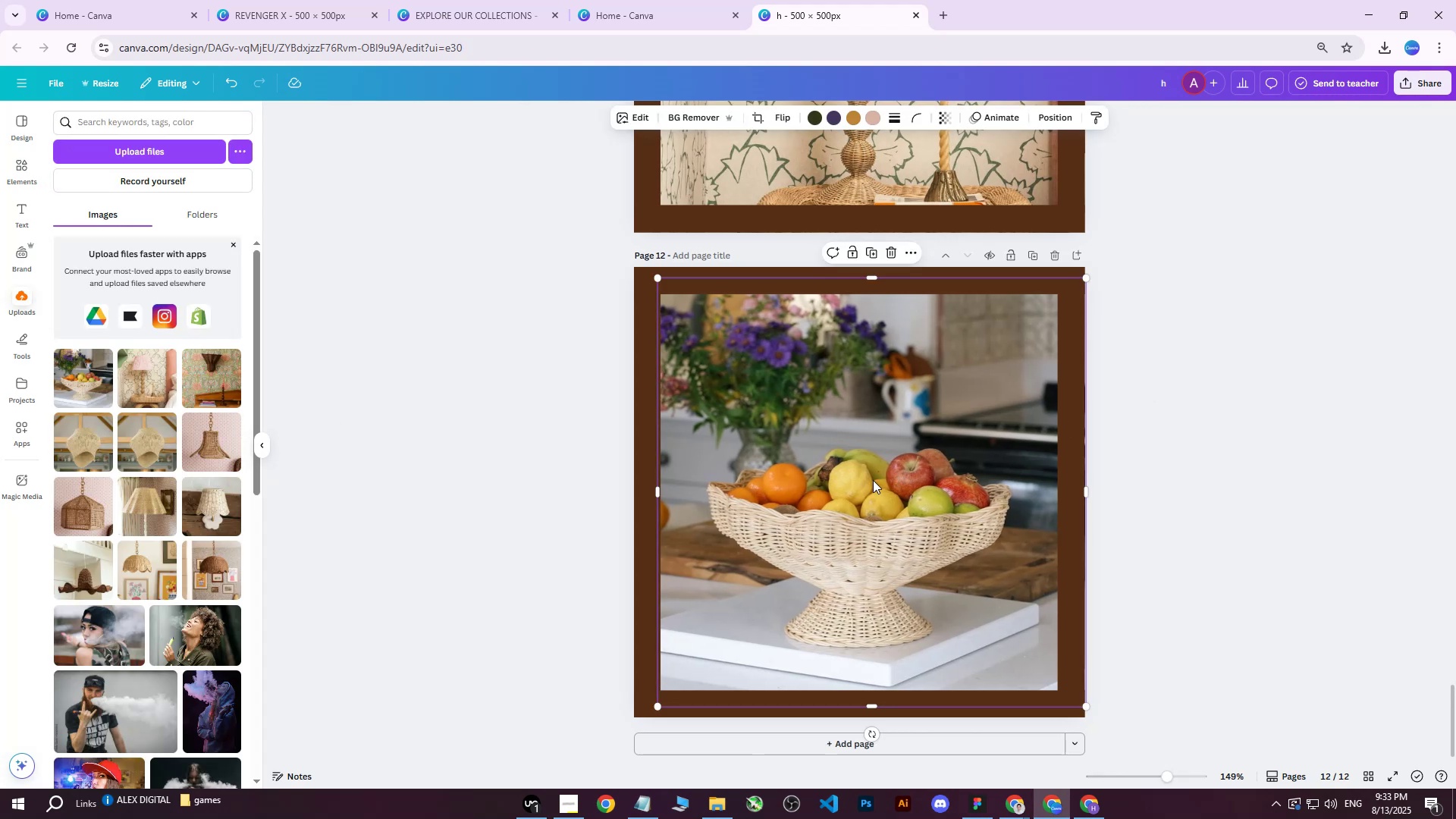 
left_click([1200, 343])
 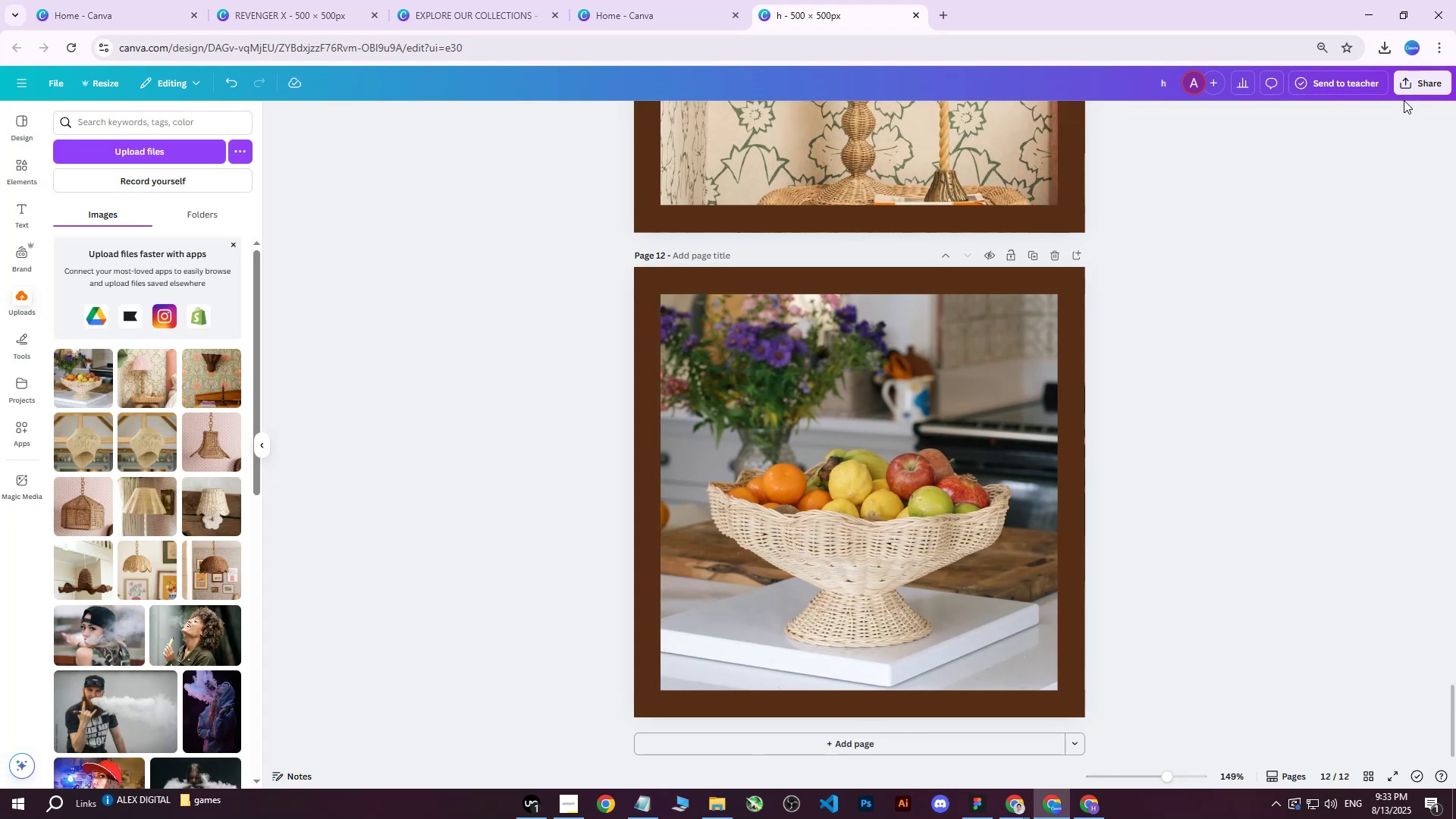 
left_click([1410, 91])
 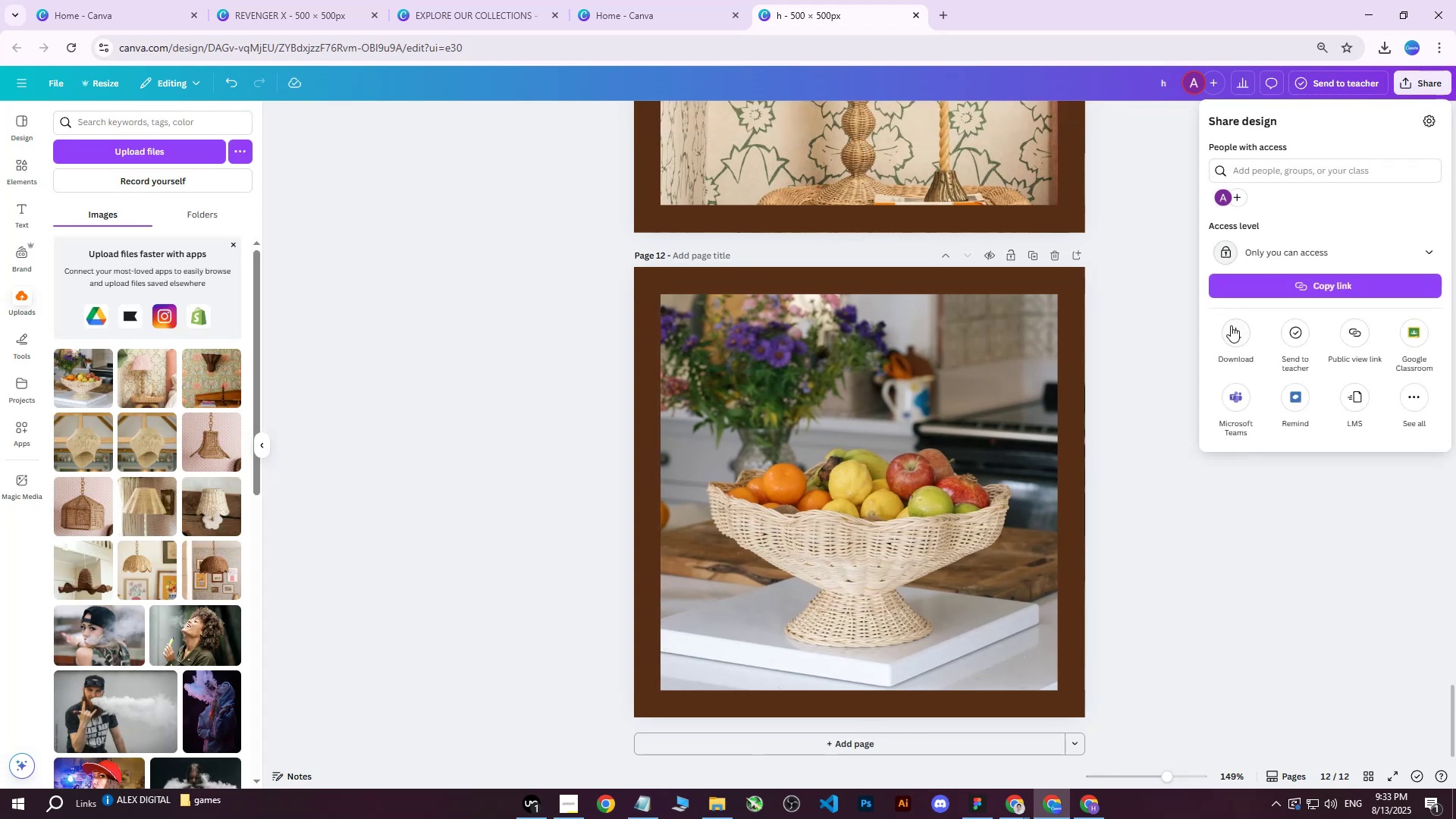 
double_click([1231, 327])
 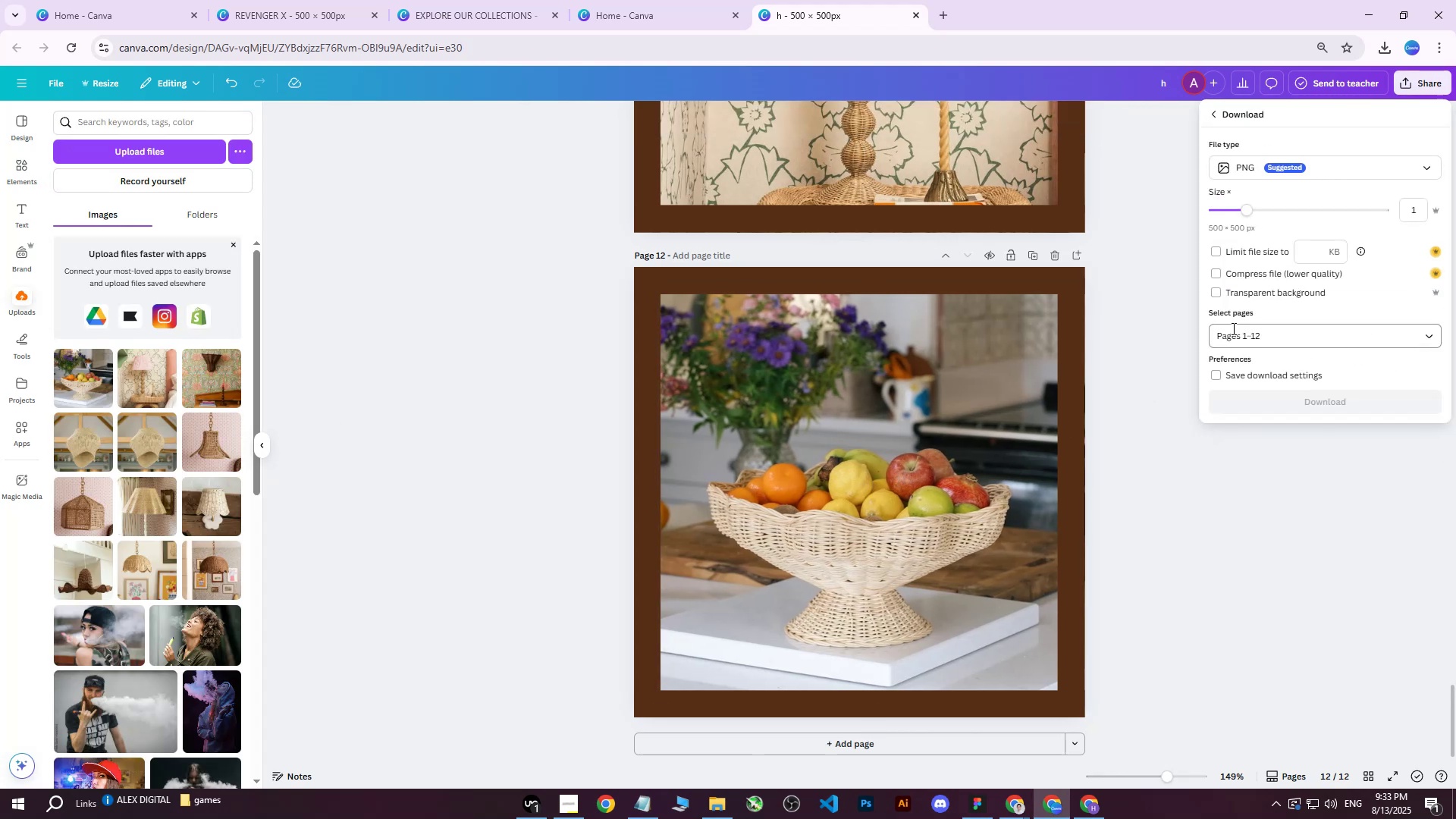 
triple_click([1233, 329])
 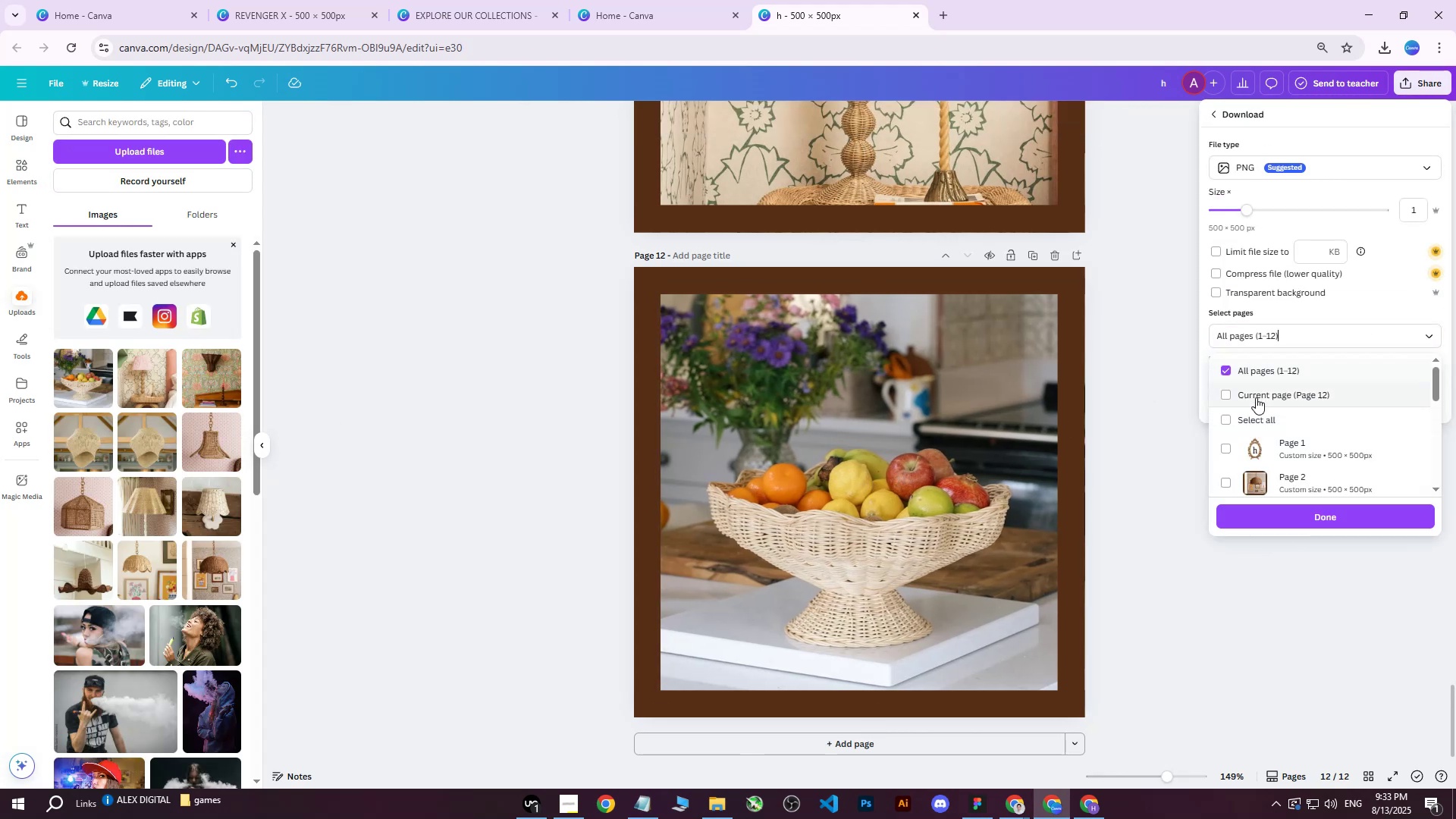 
triple_click([1256, 398])
 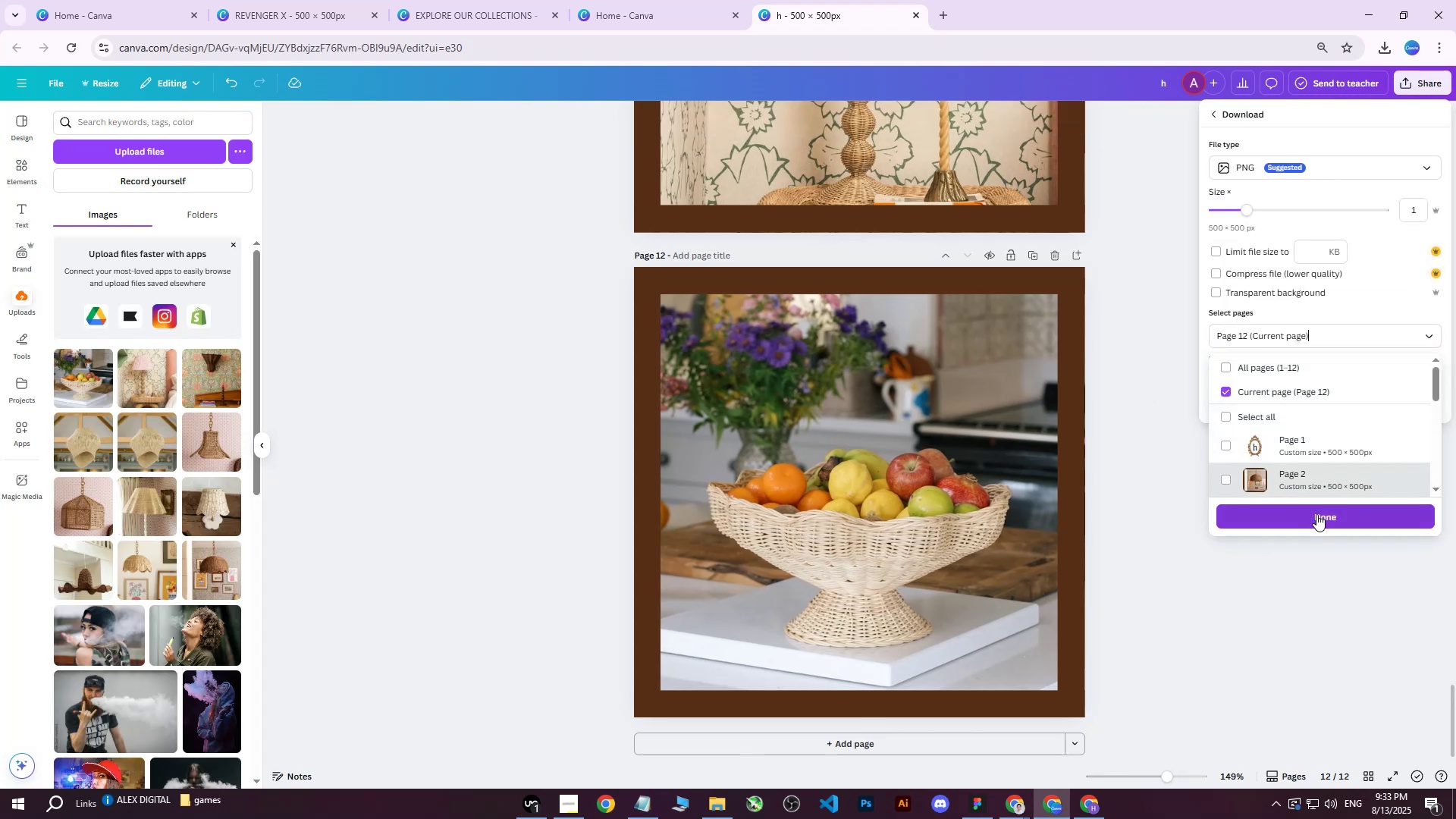 
left_click([1316, 513])
 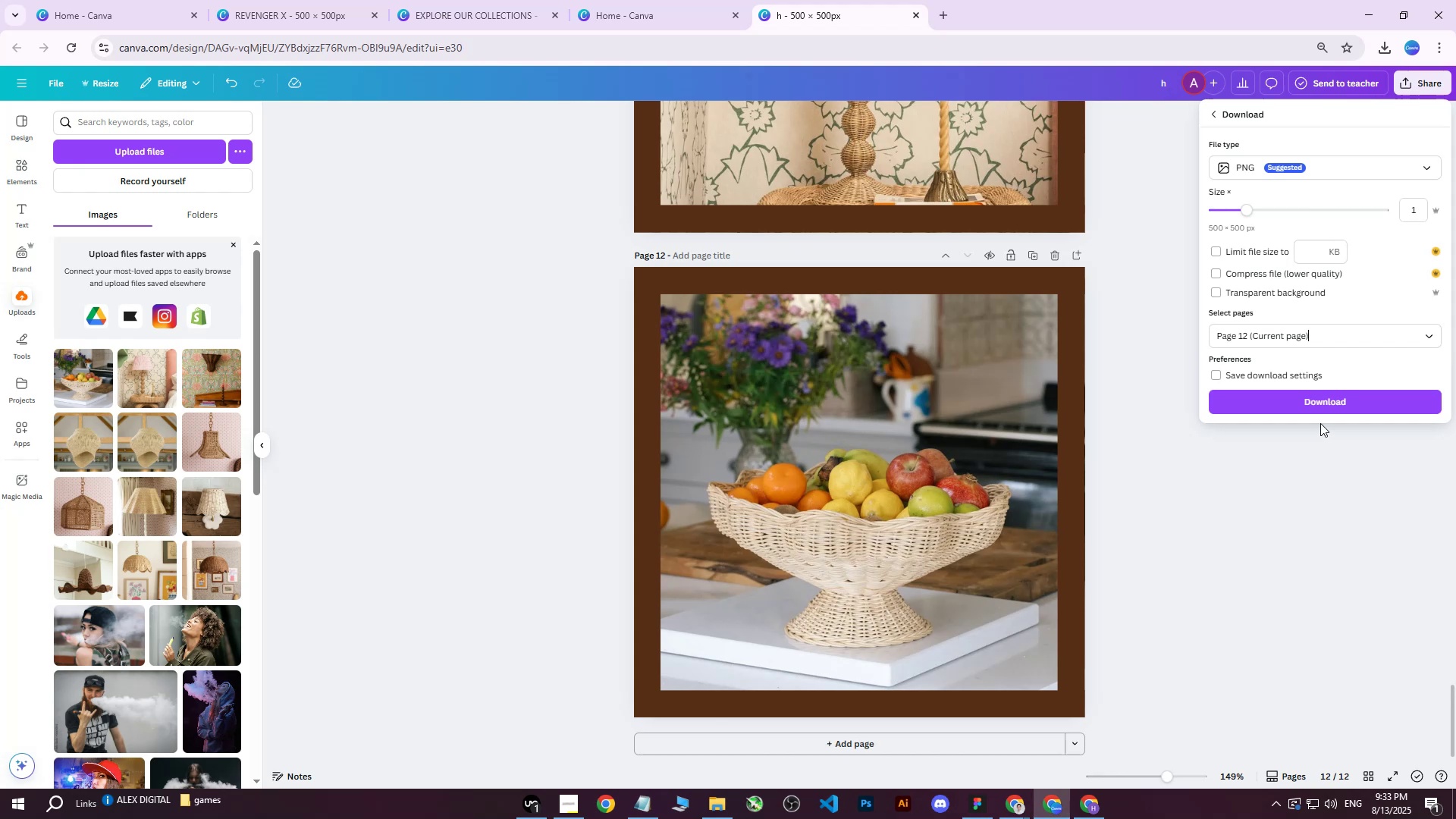 
left_click([1323, 410])
 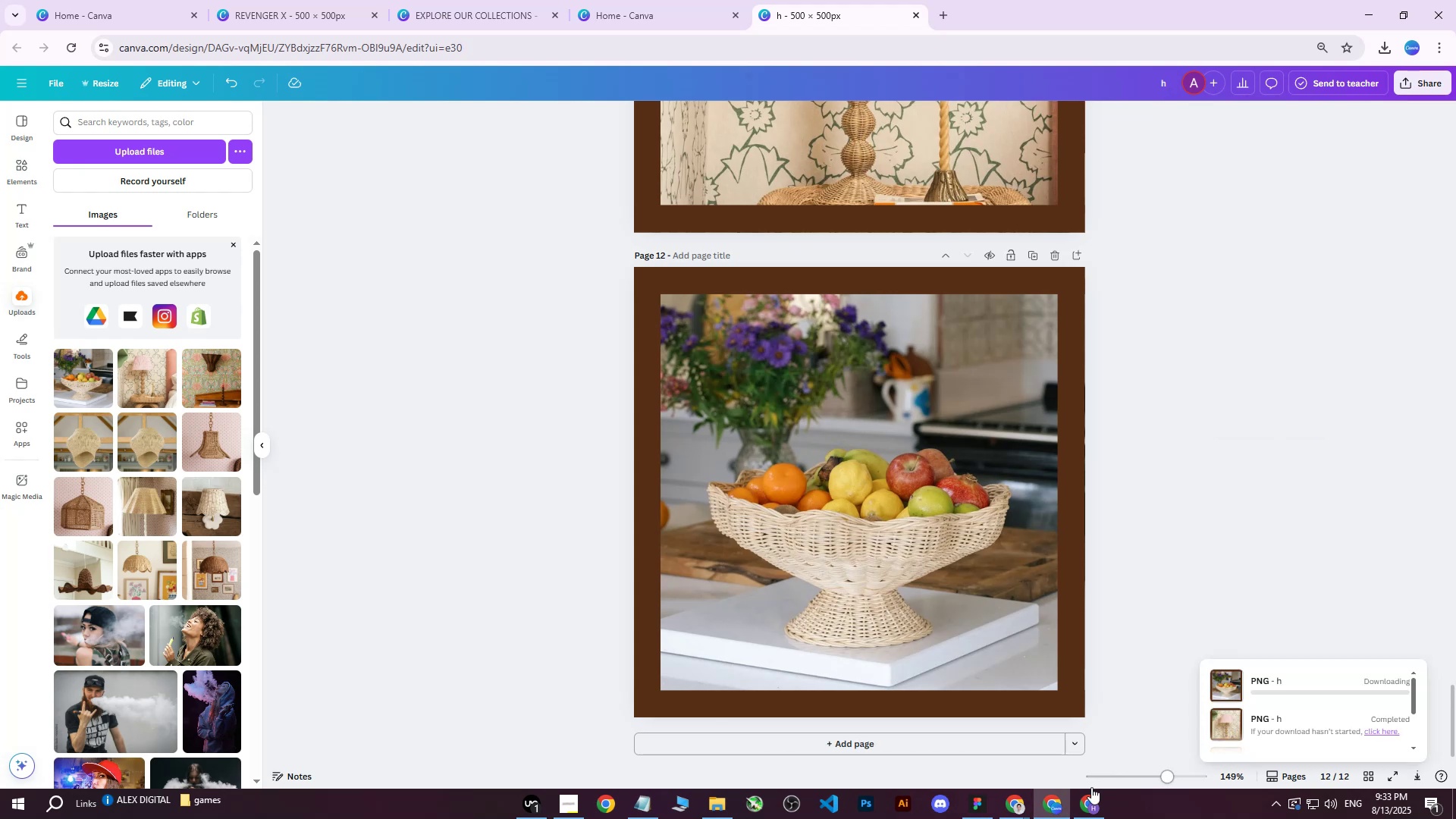 
left_click([1085, 805])
 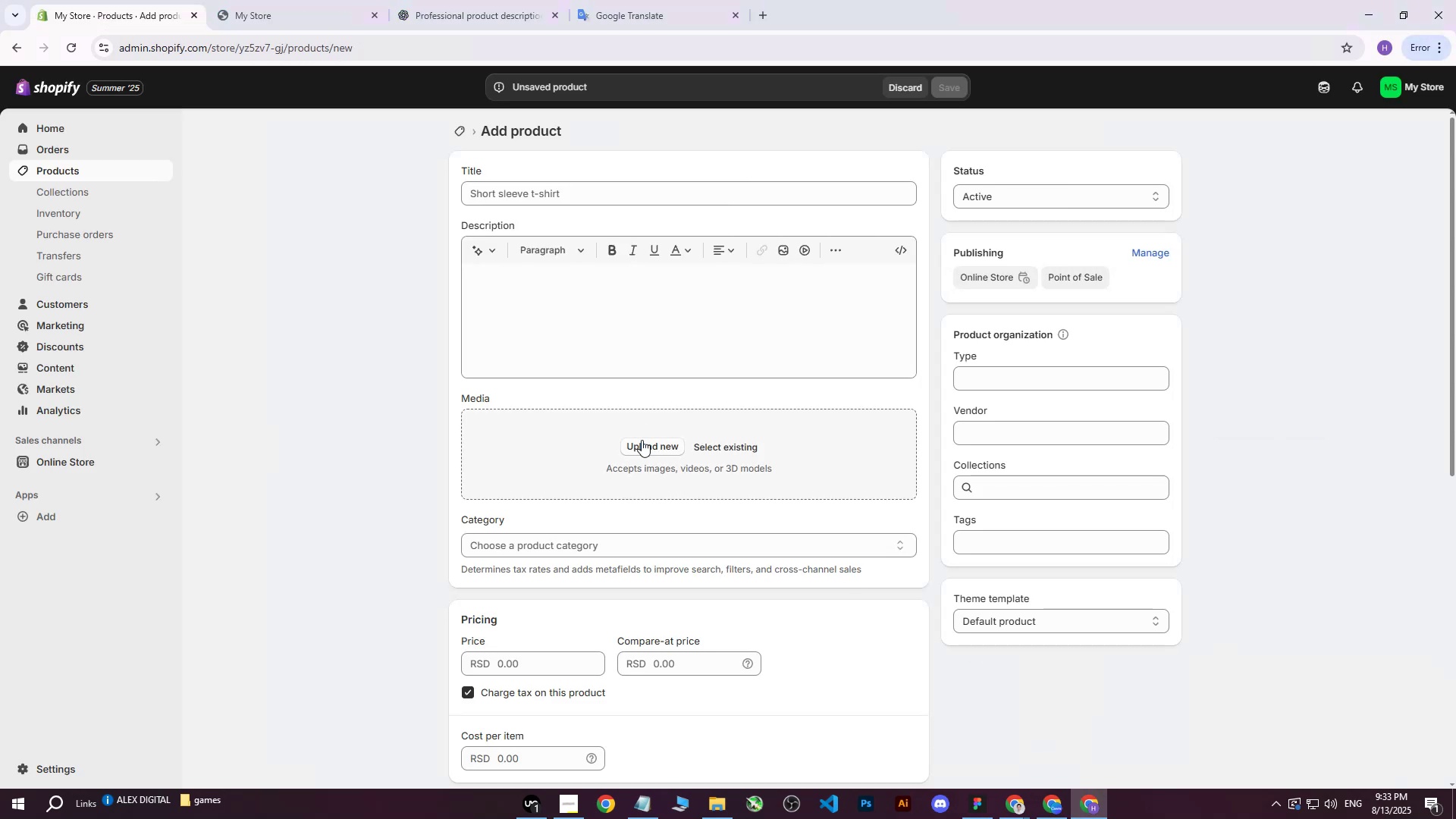 
left_click([646, 450])
 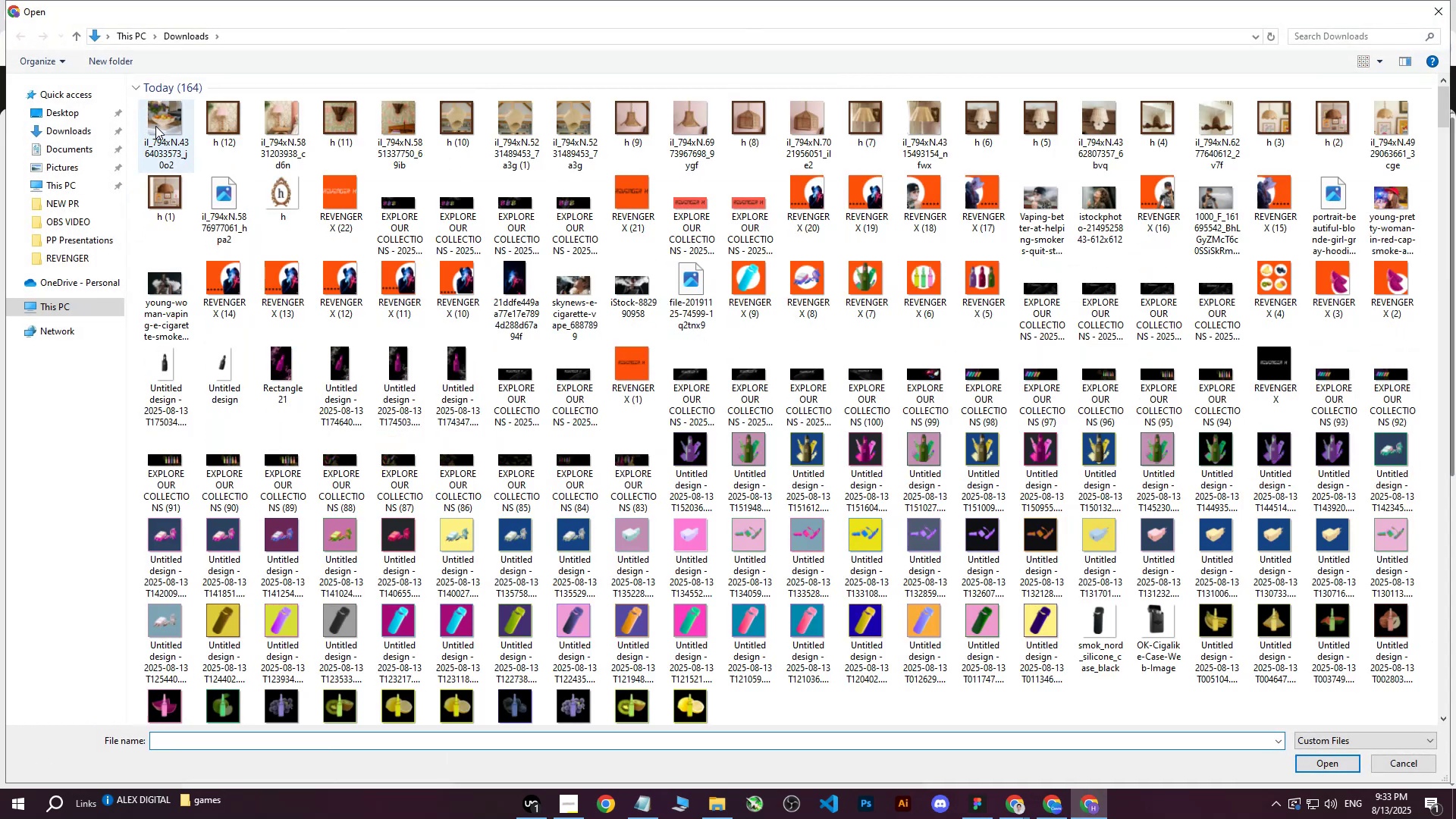 
left_click([160, 126])
 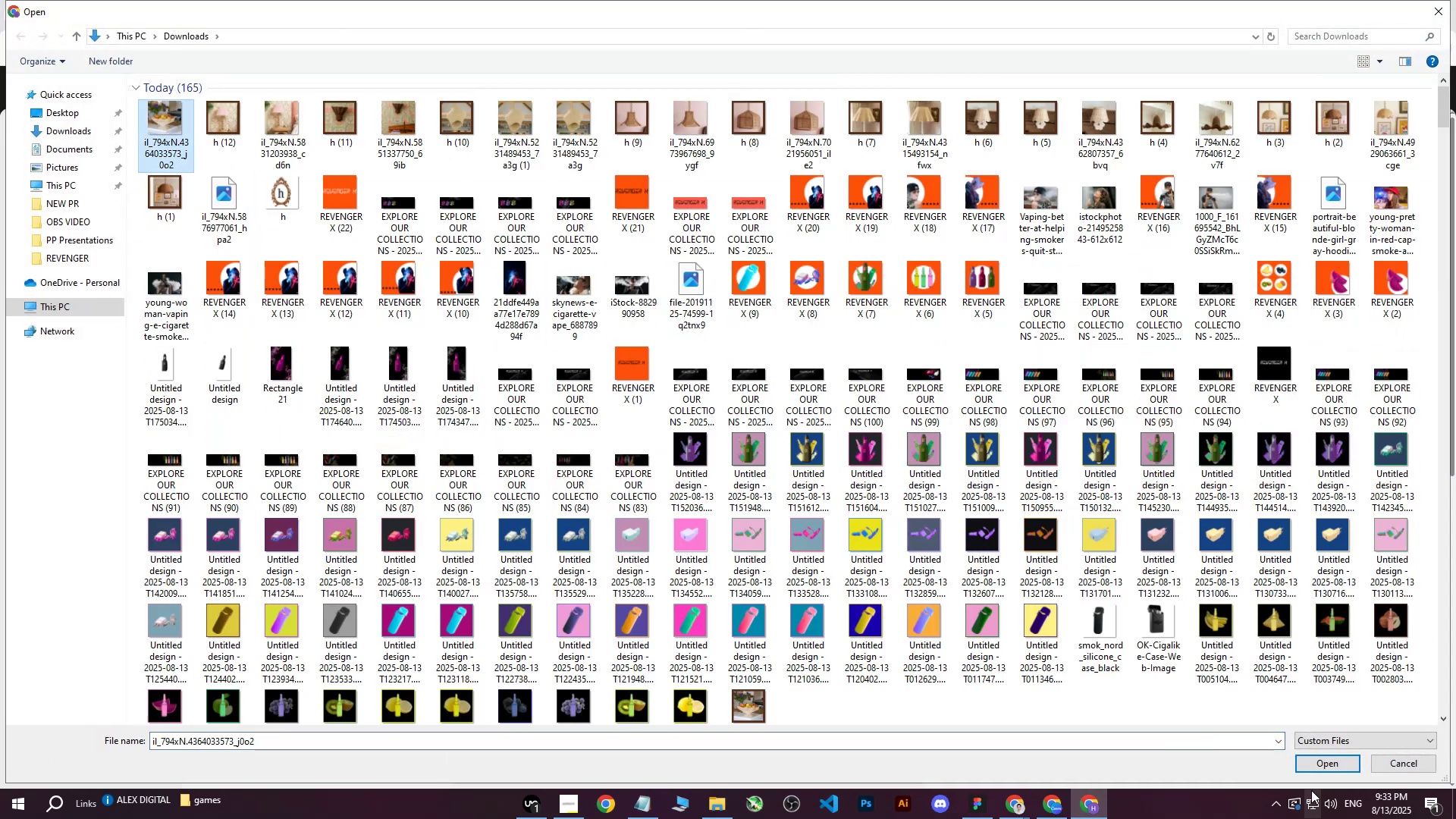 
left_click([1312, 772])
 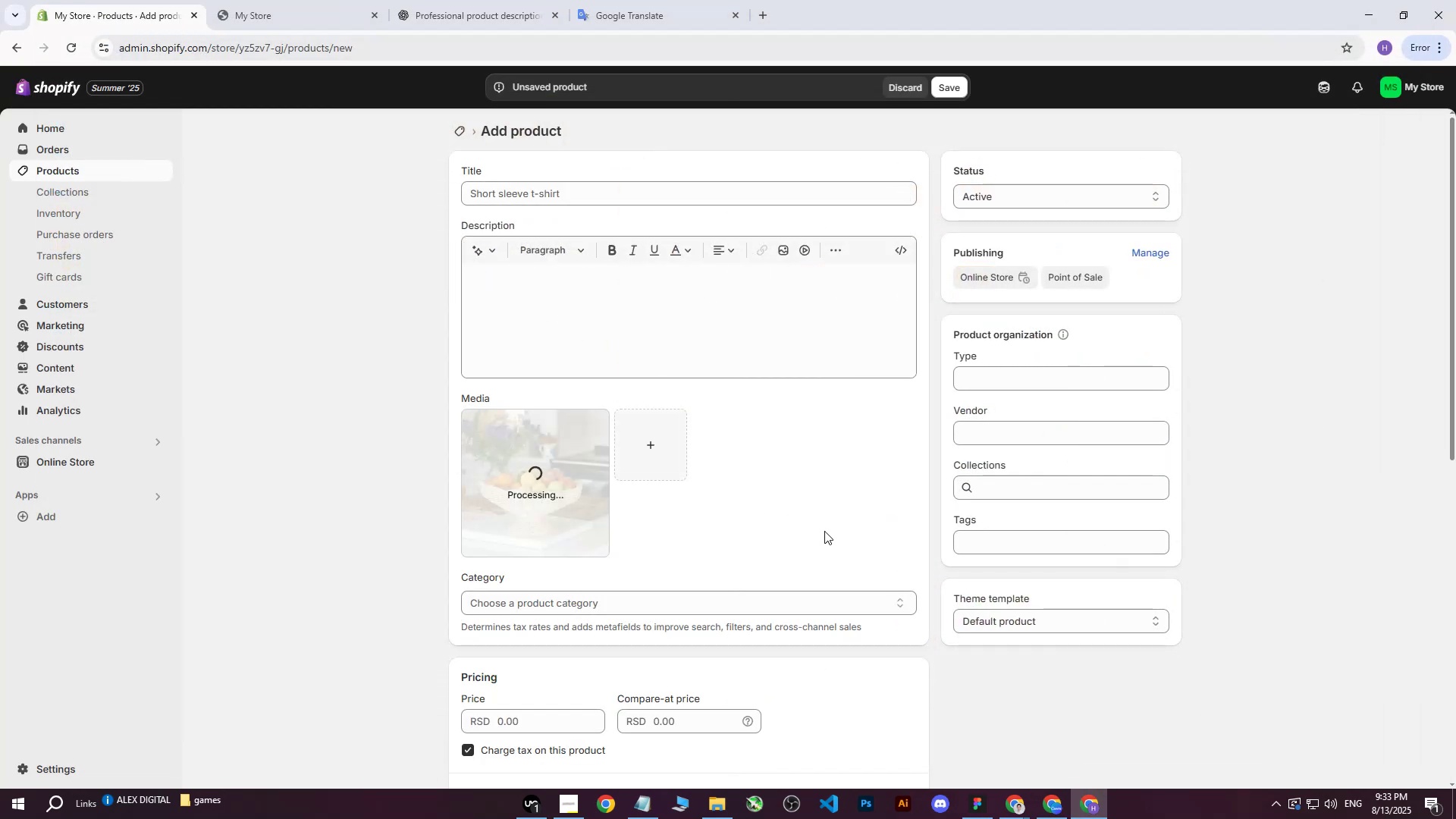 
left_click([1063, 806])
 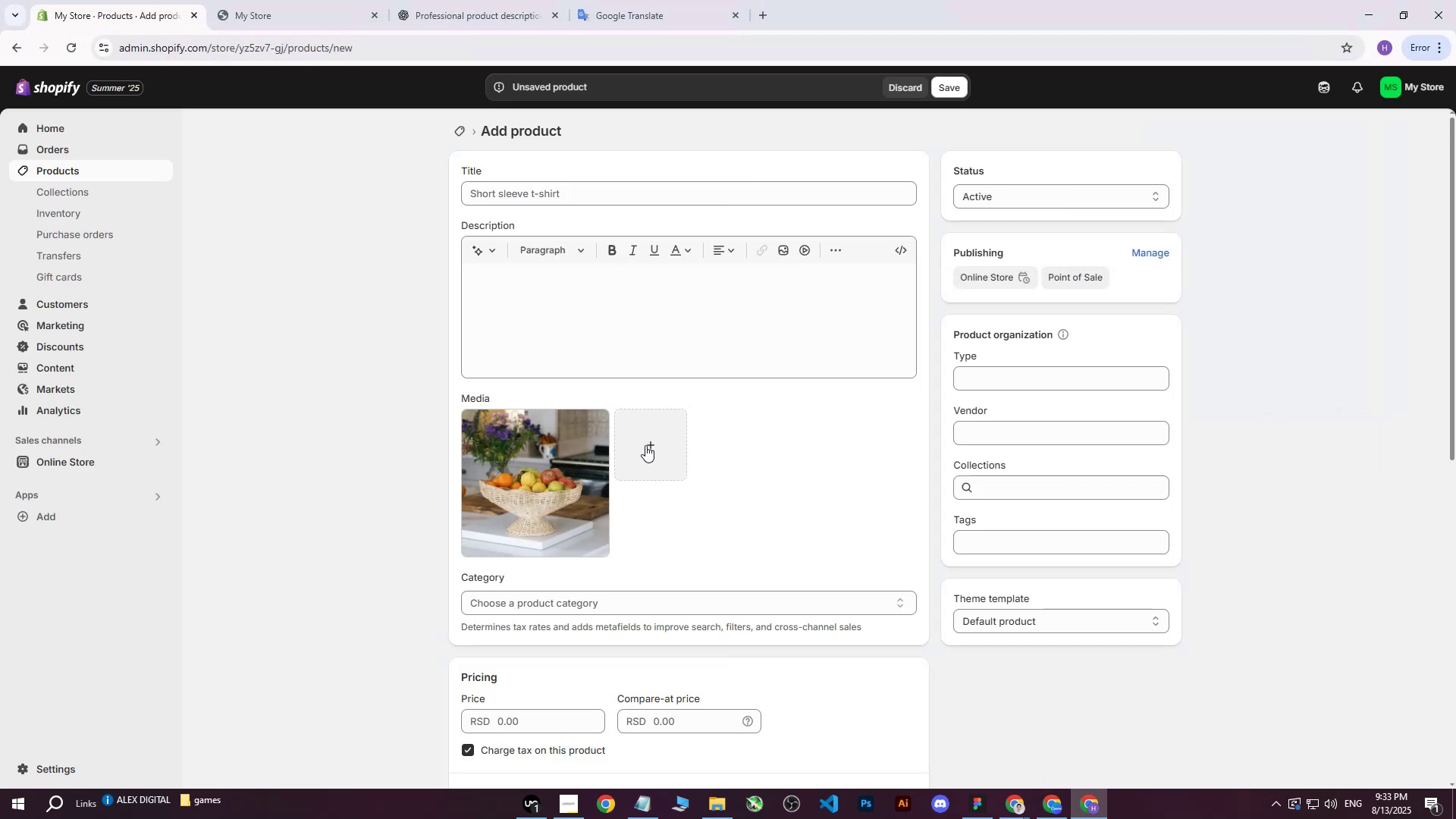 
left_click([472, 427])
 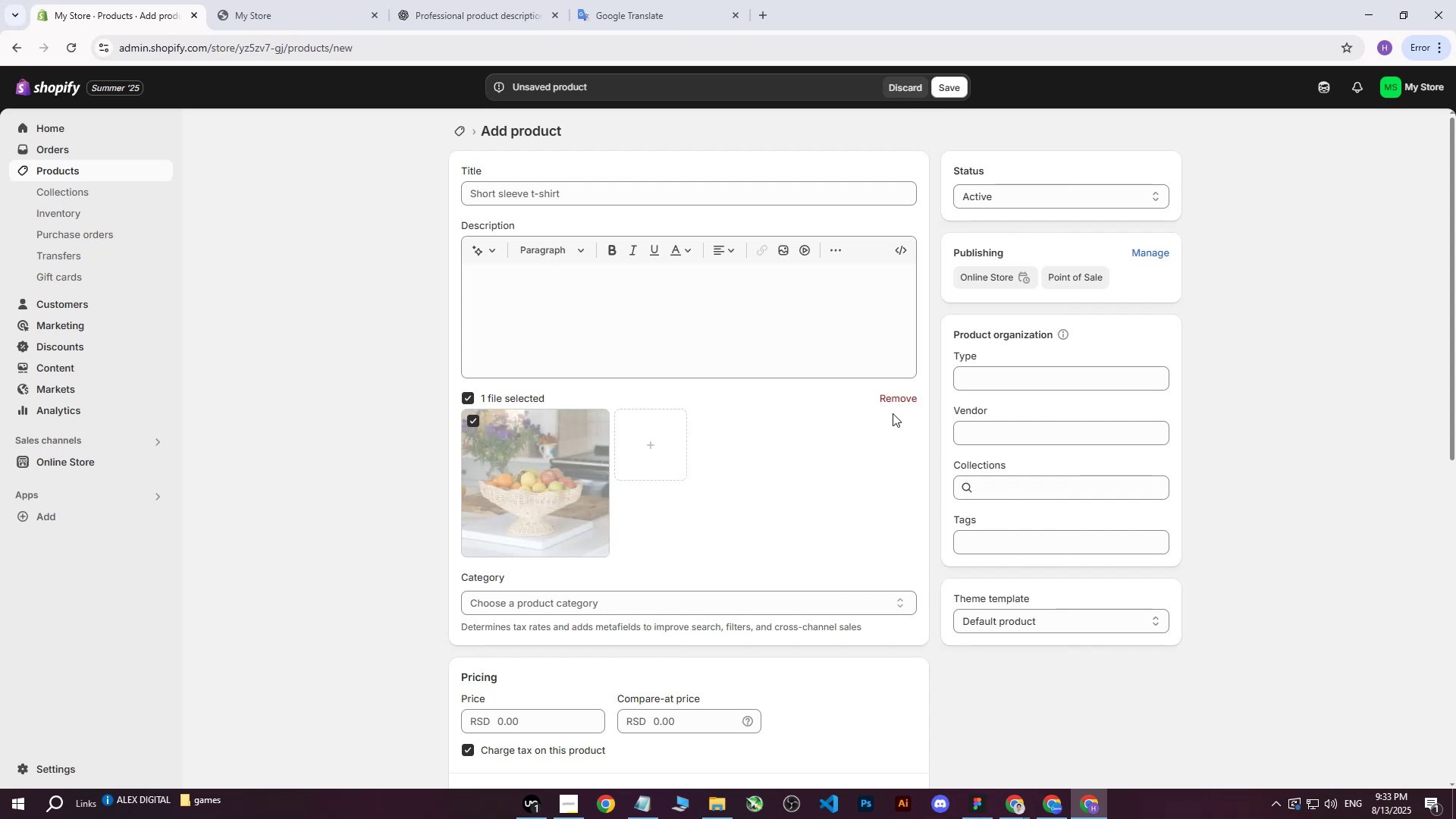 
left_click([899, 405])
 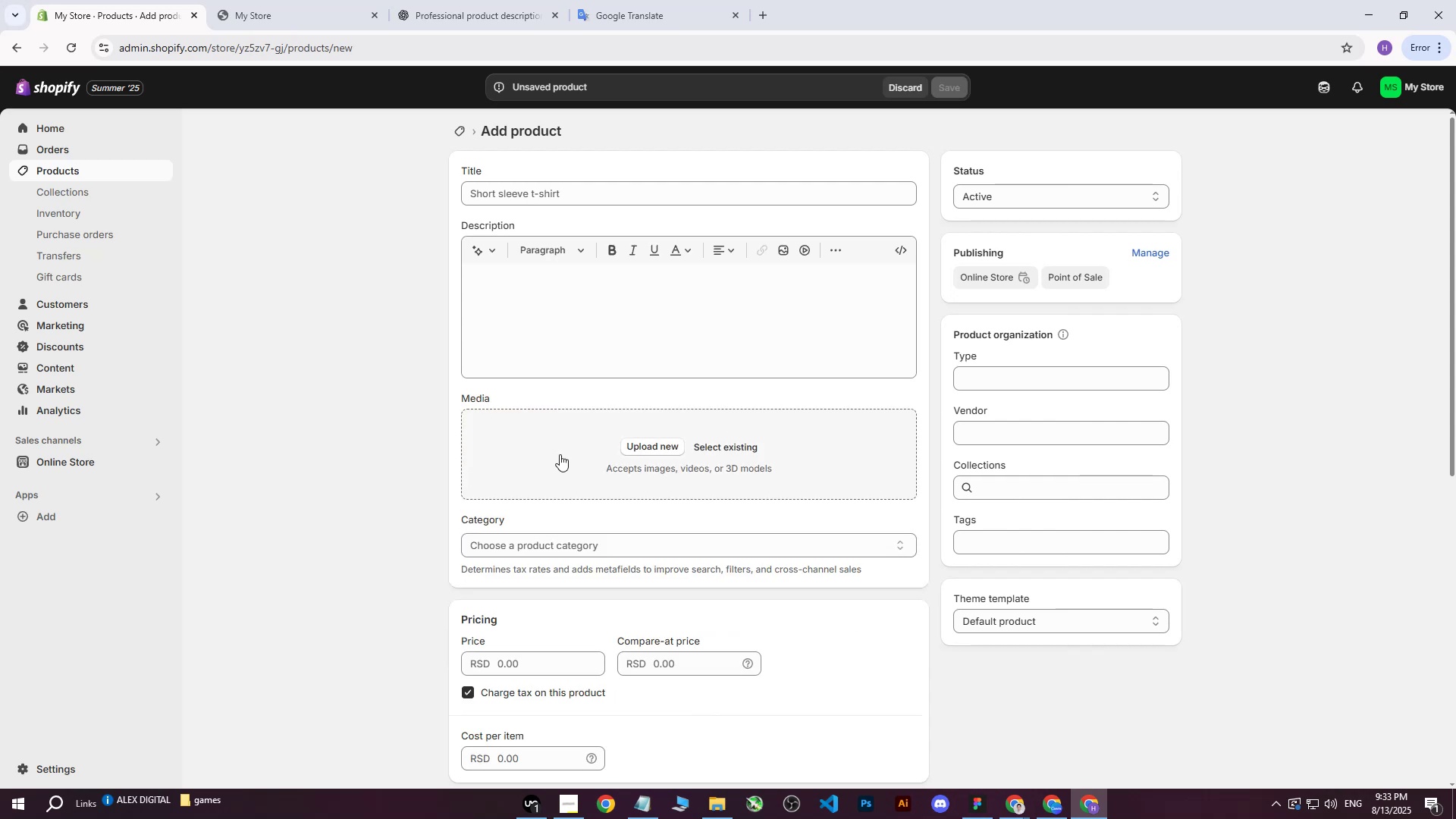 
left_click([624, 446])
 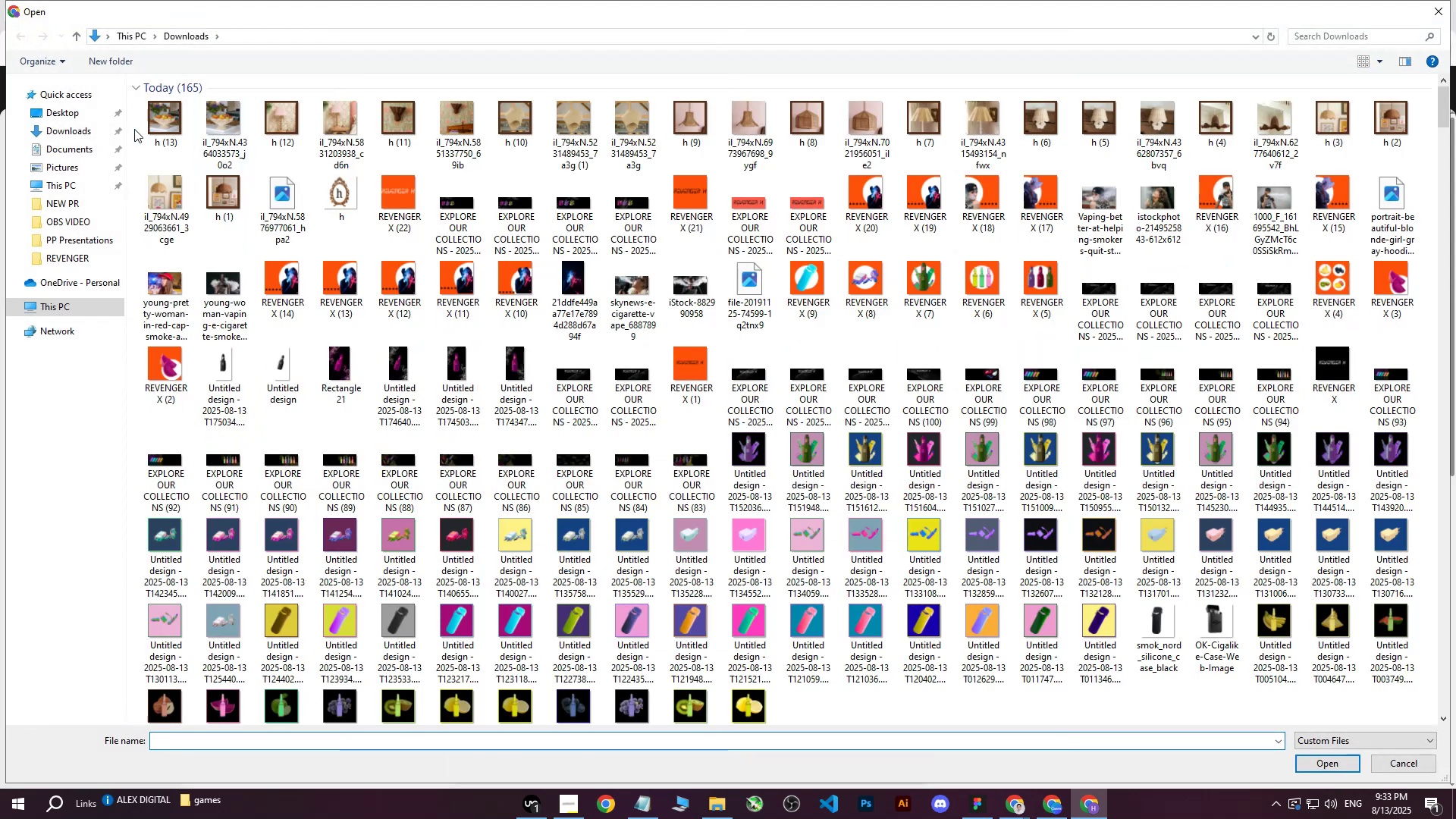 
left_click([153, 126])
 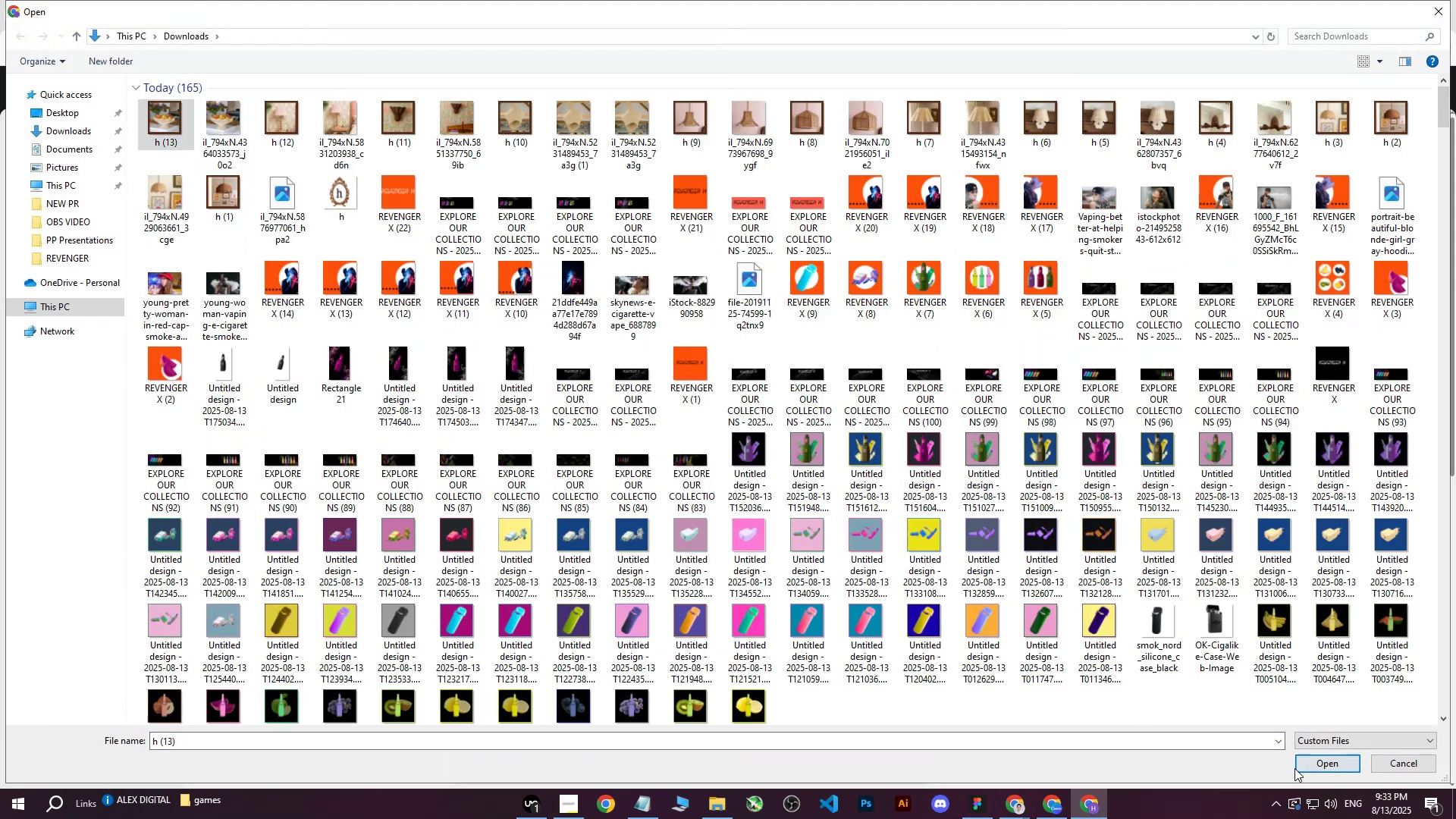 
double_click([1304, 761])
 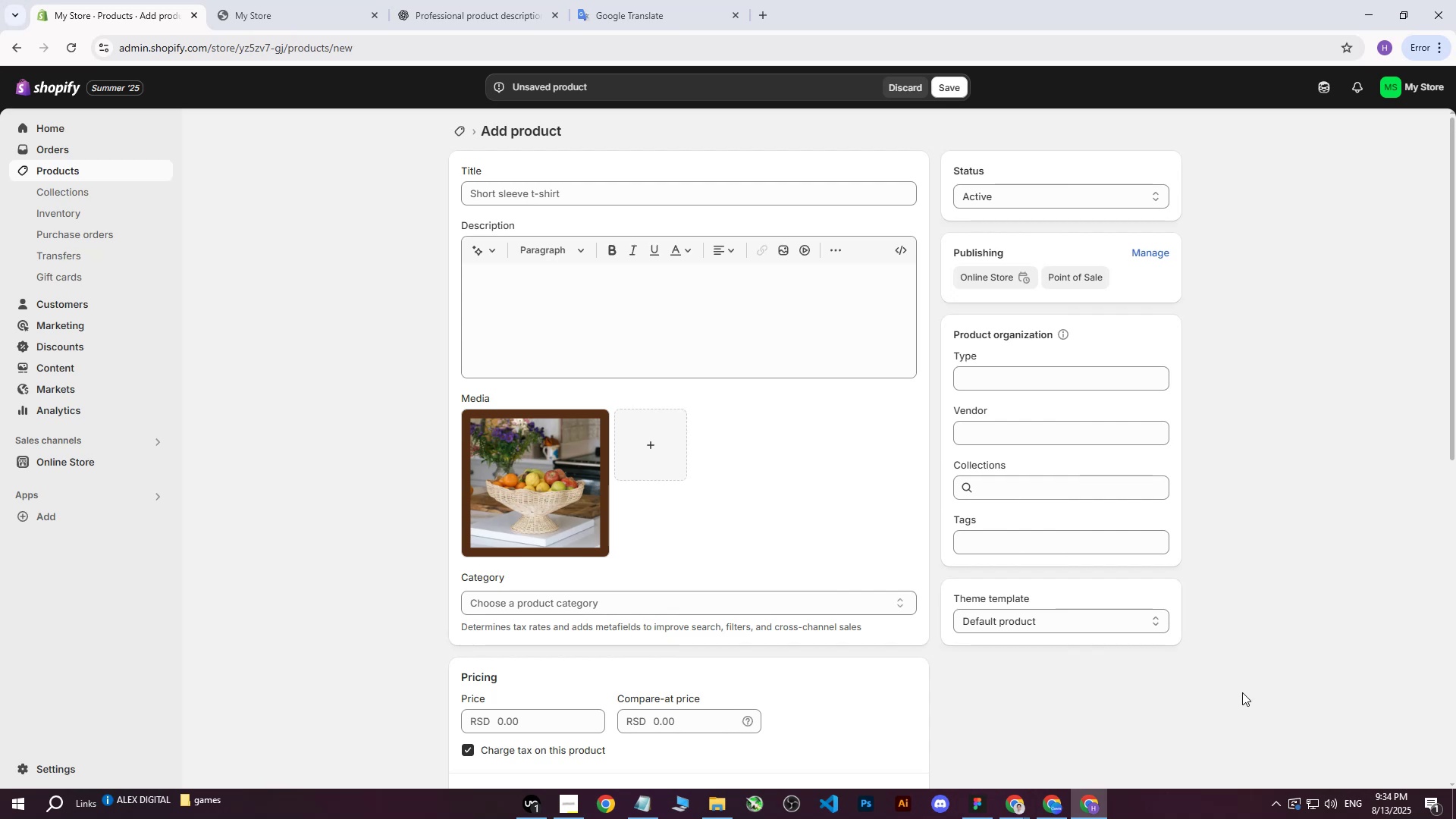 
wait(42.48)
 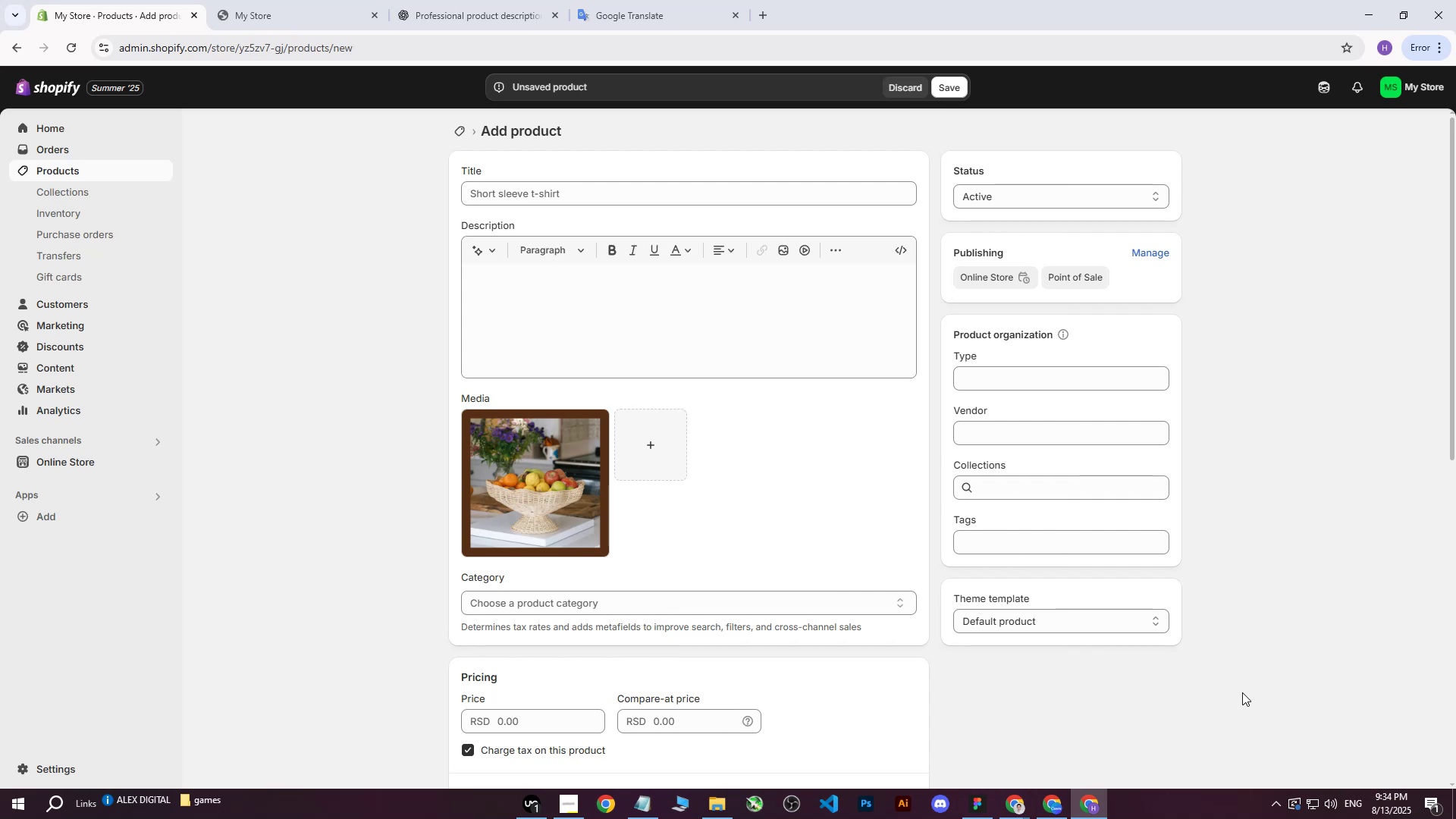 
double_click([961, 731])
 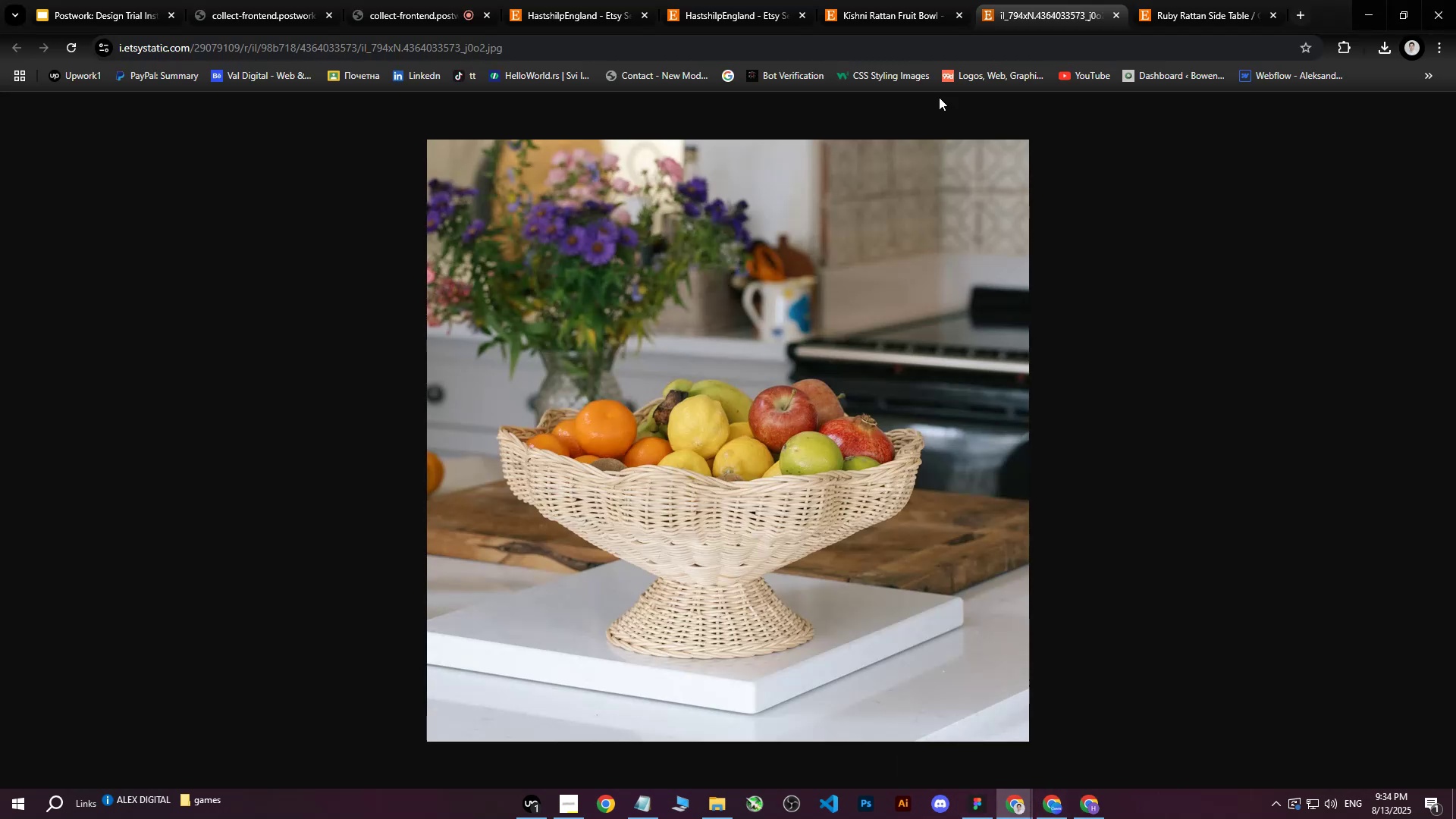 
left_click([902, 14])
 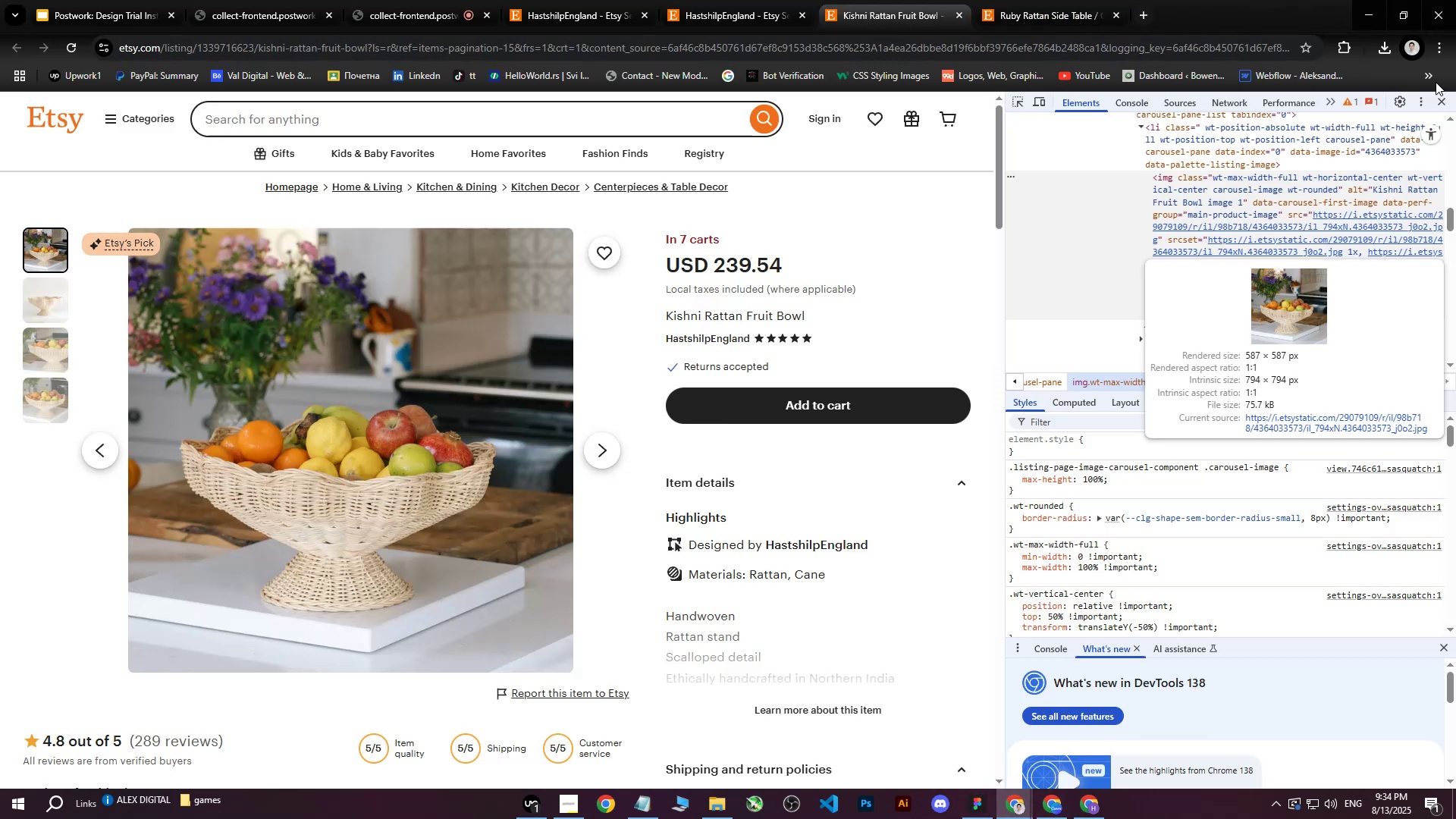 
left_click([1442, 101])
 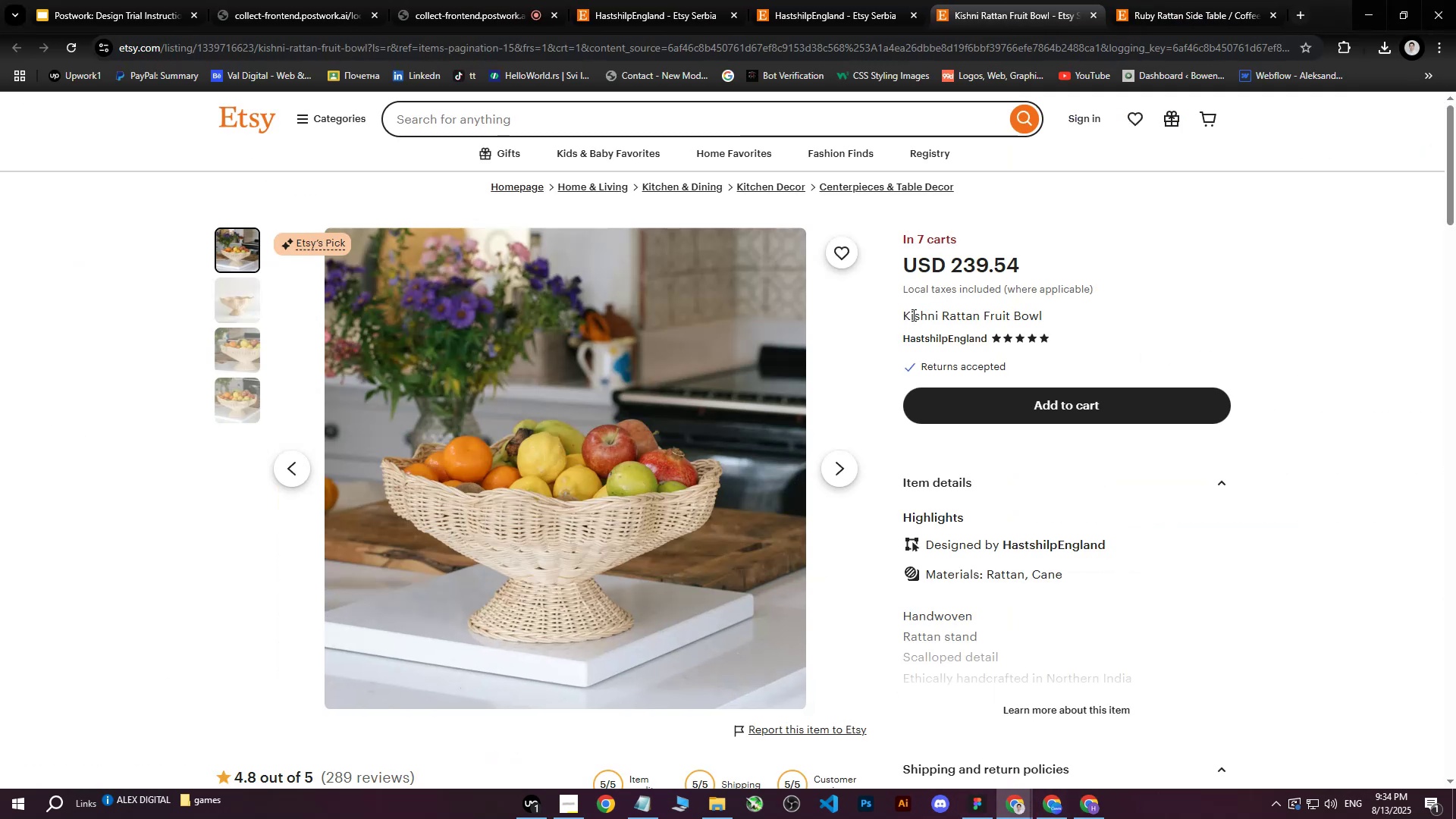 
left_click_drag(start_coordinate=[906, 315], to_coordinate=[1054, 318])
 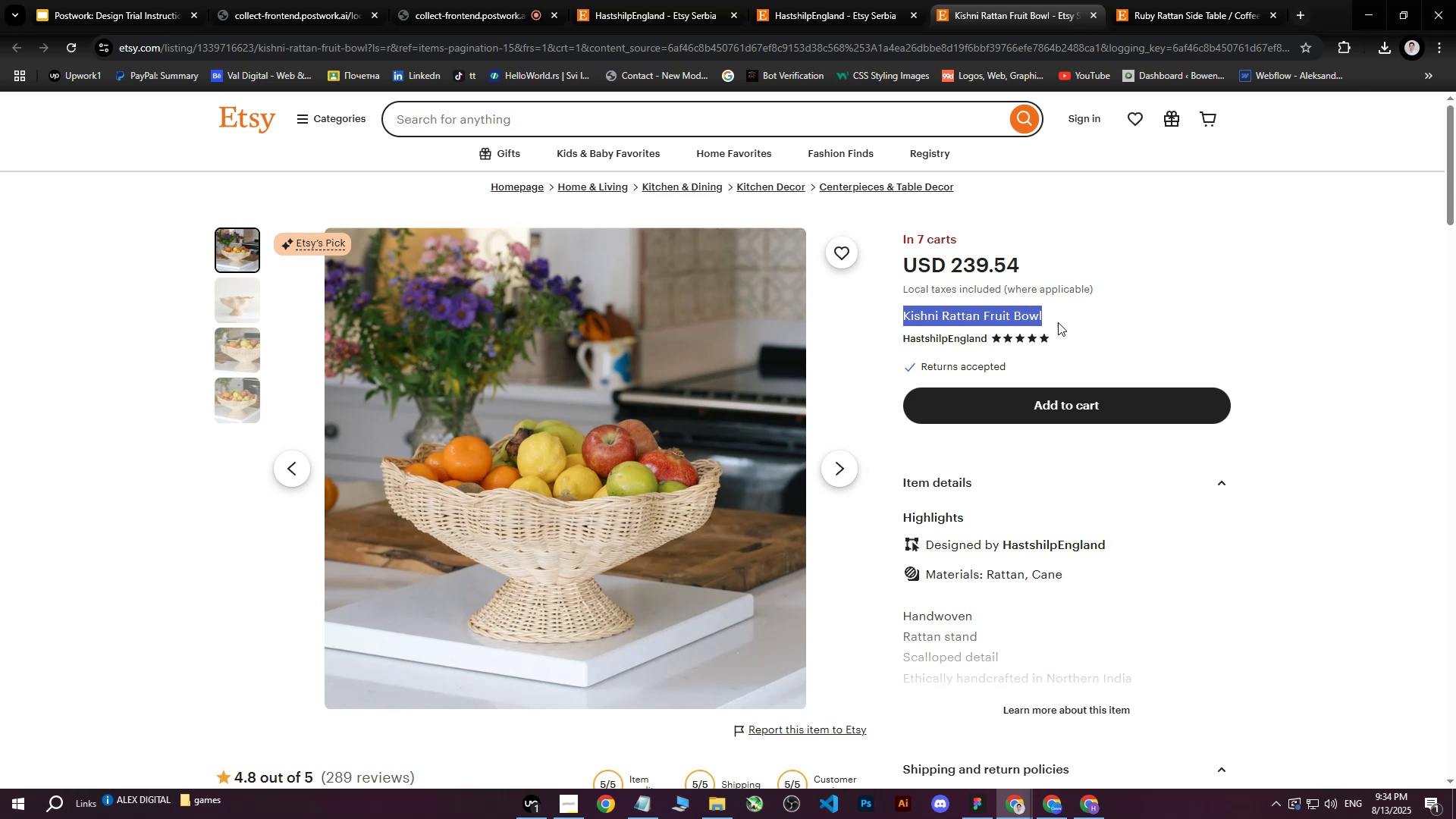 
key(Control+C)
 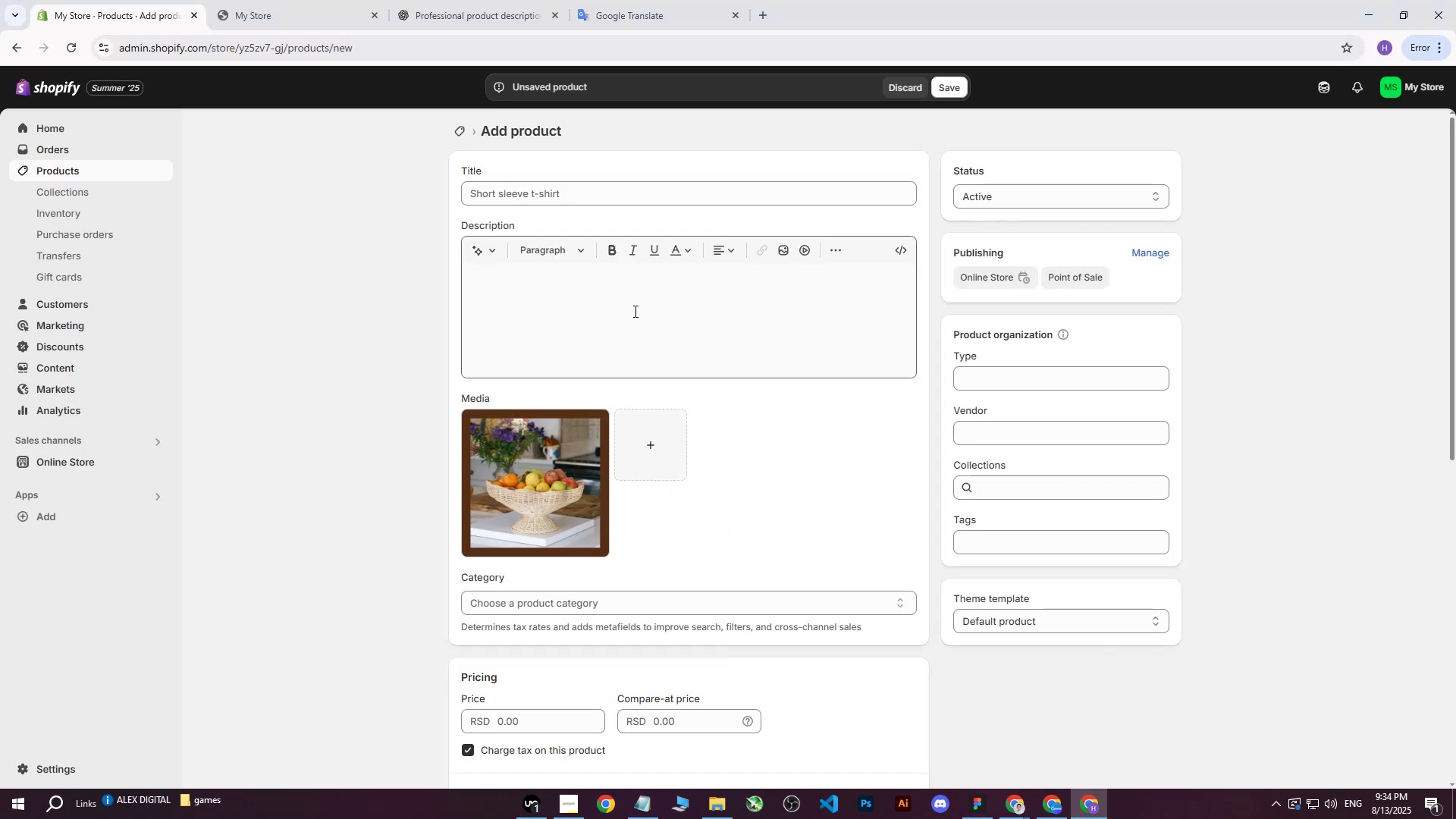 
left_click([545, 199])
 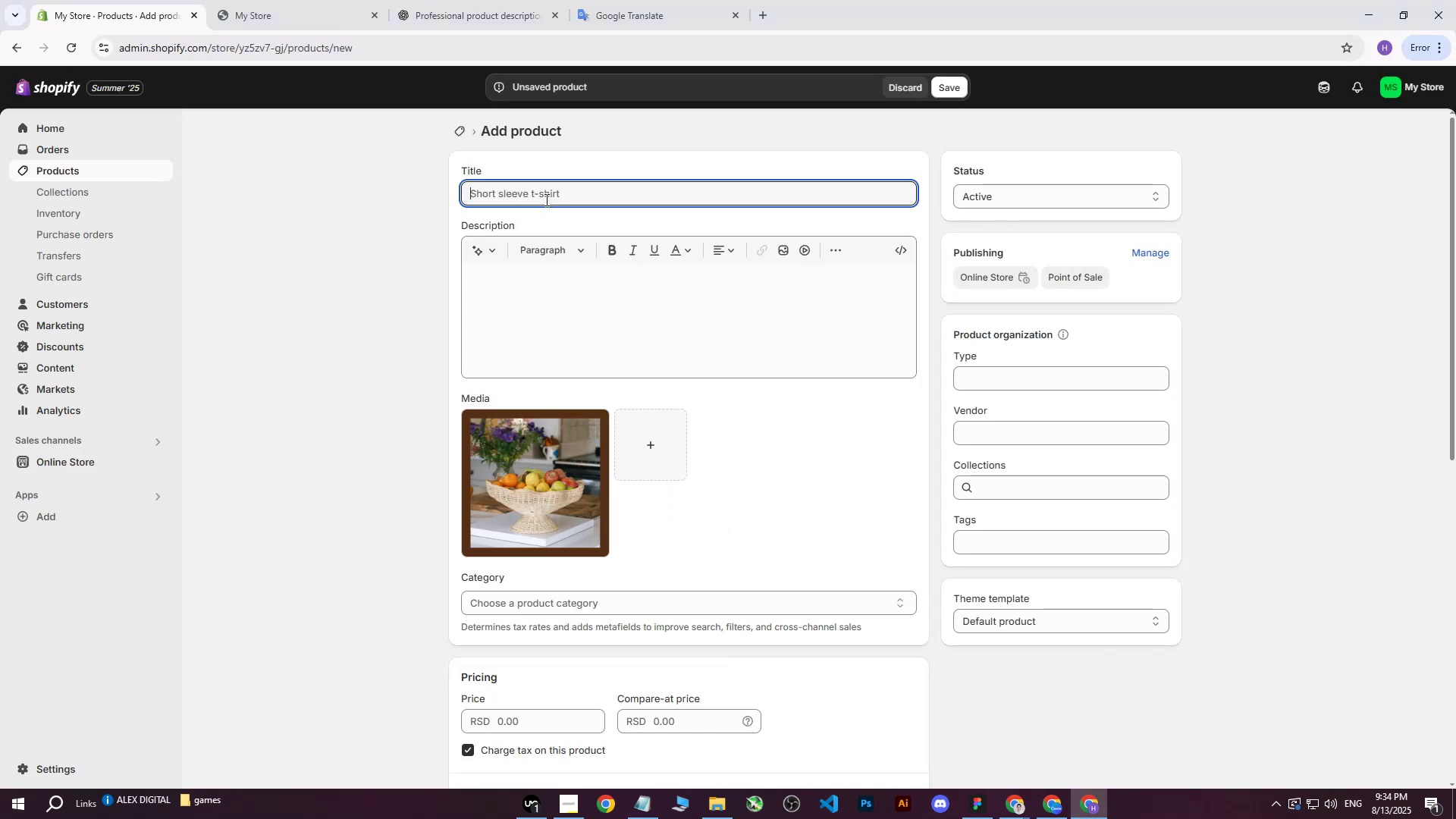 
key(Control+ControlLeft)
 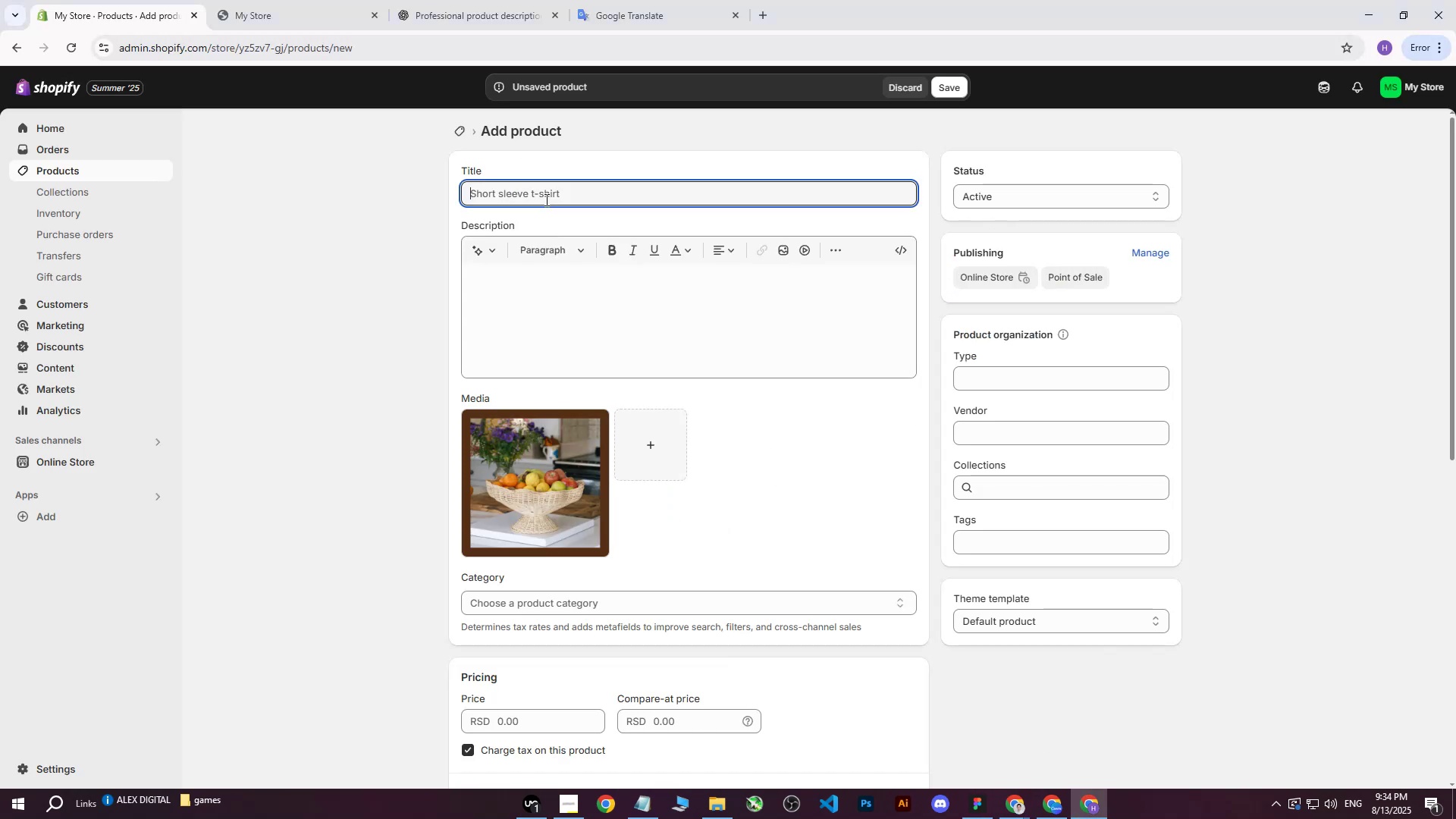 
key(Control+V)
 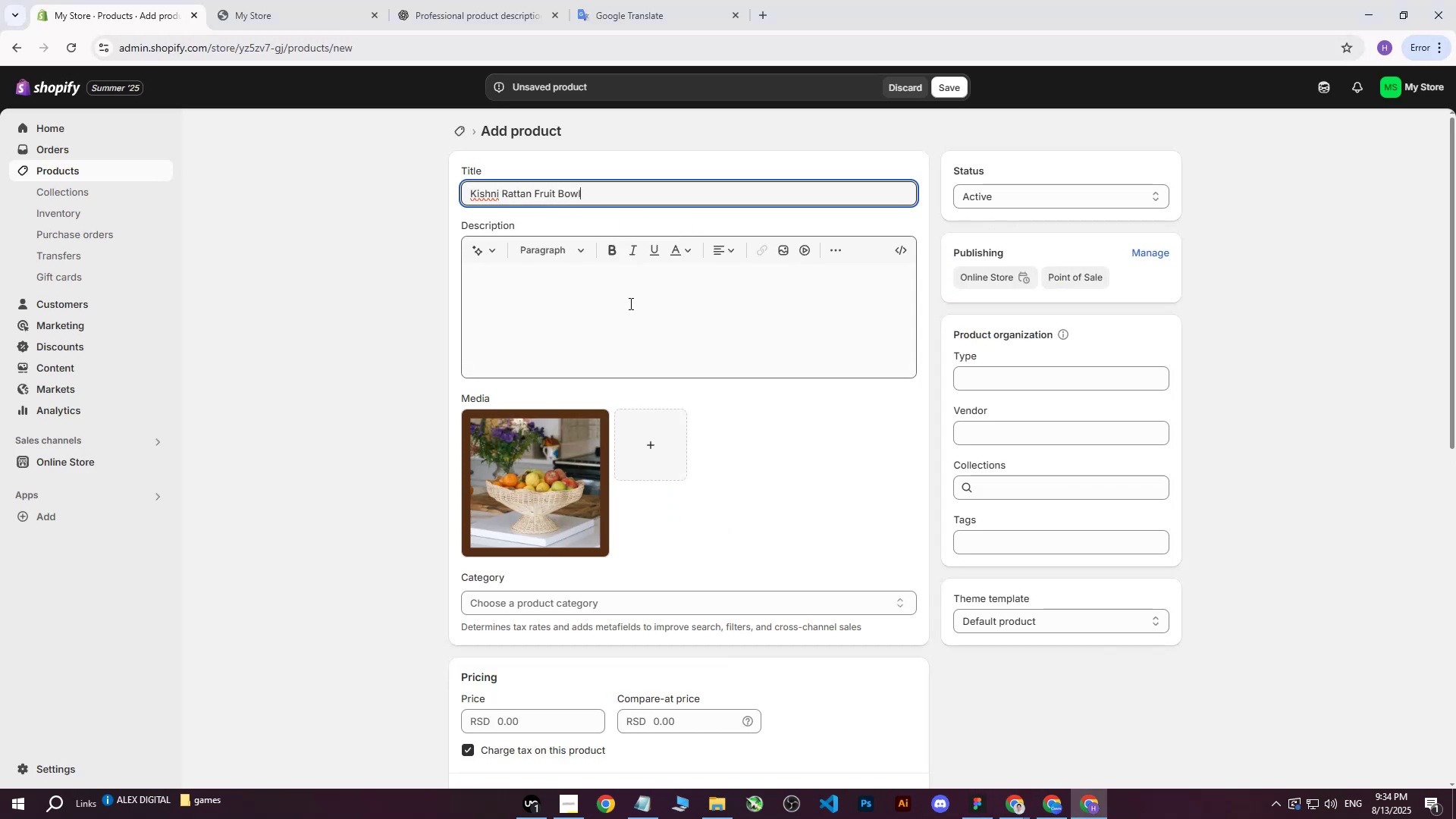 
left_click([629, 303])
 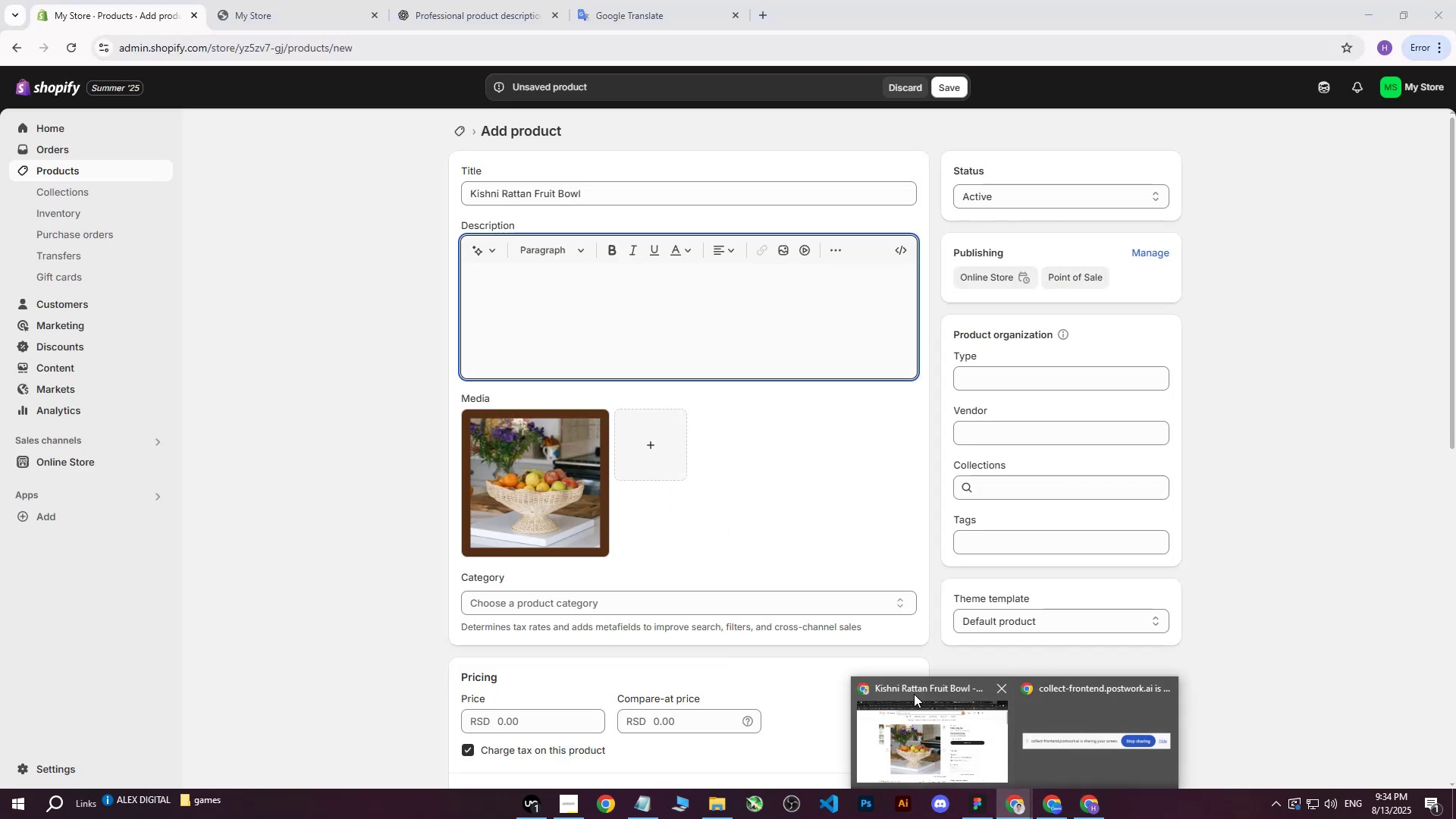 
left_click([511, 469])
 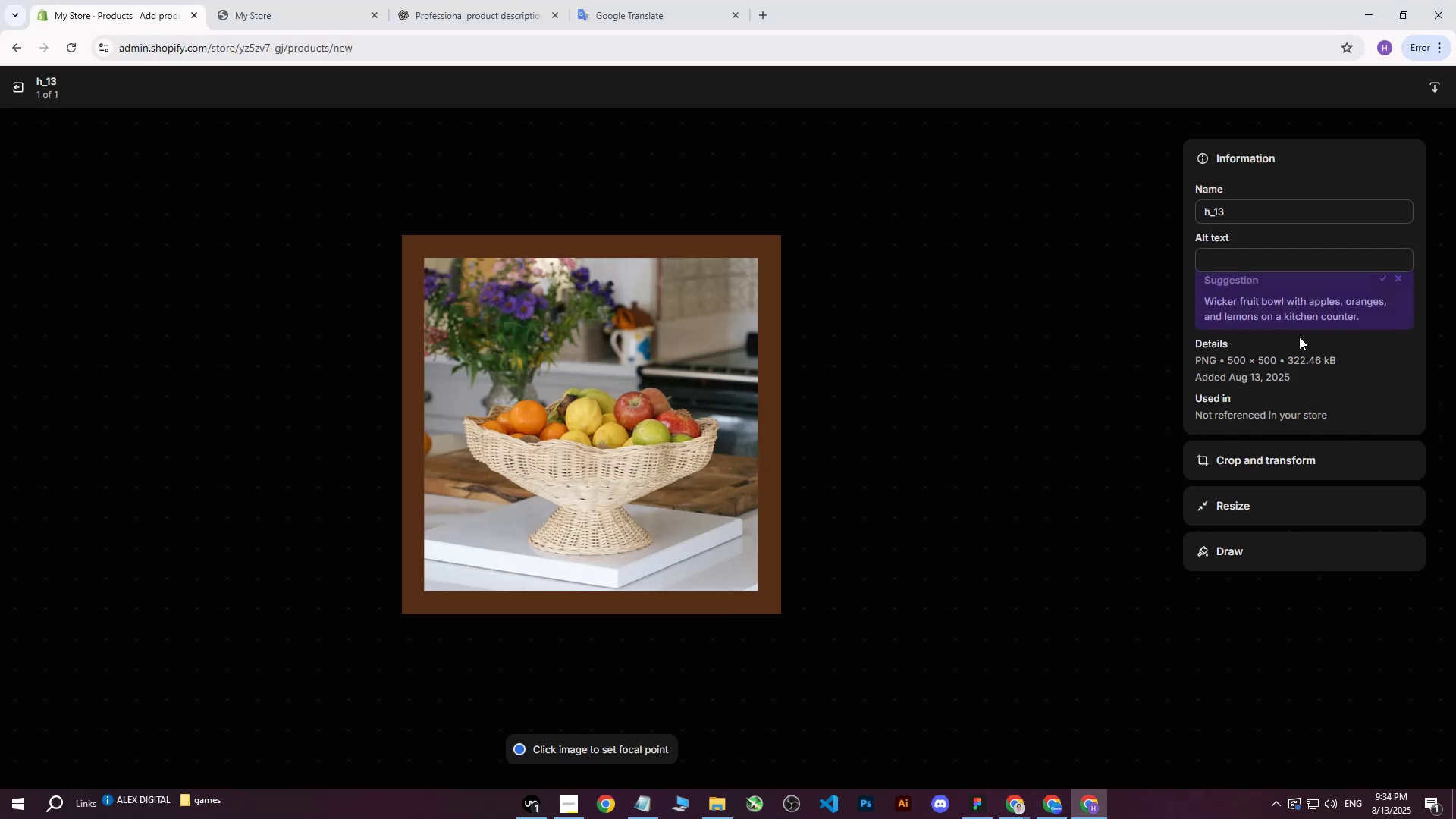 
left_click([1244, 260])
 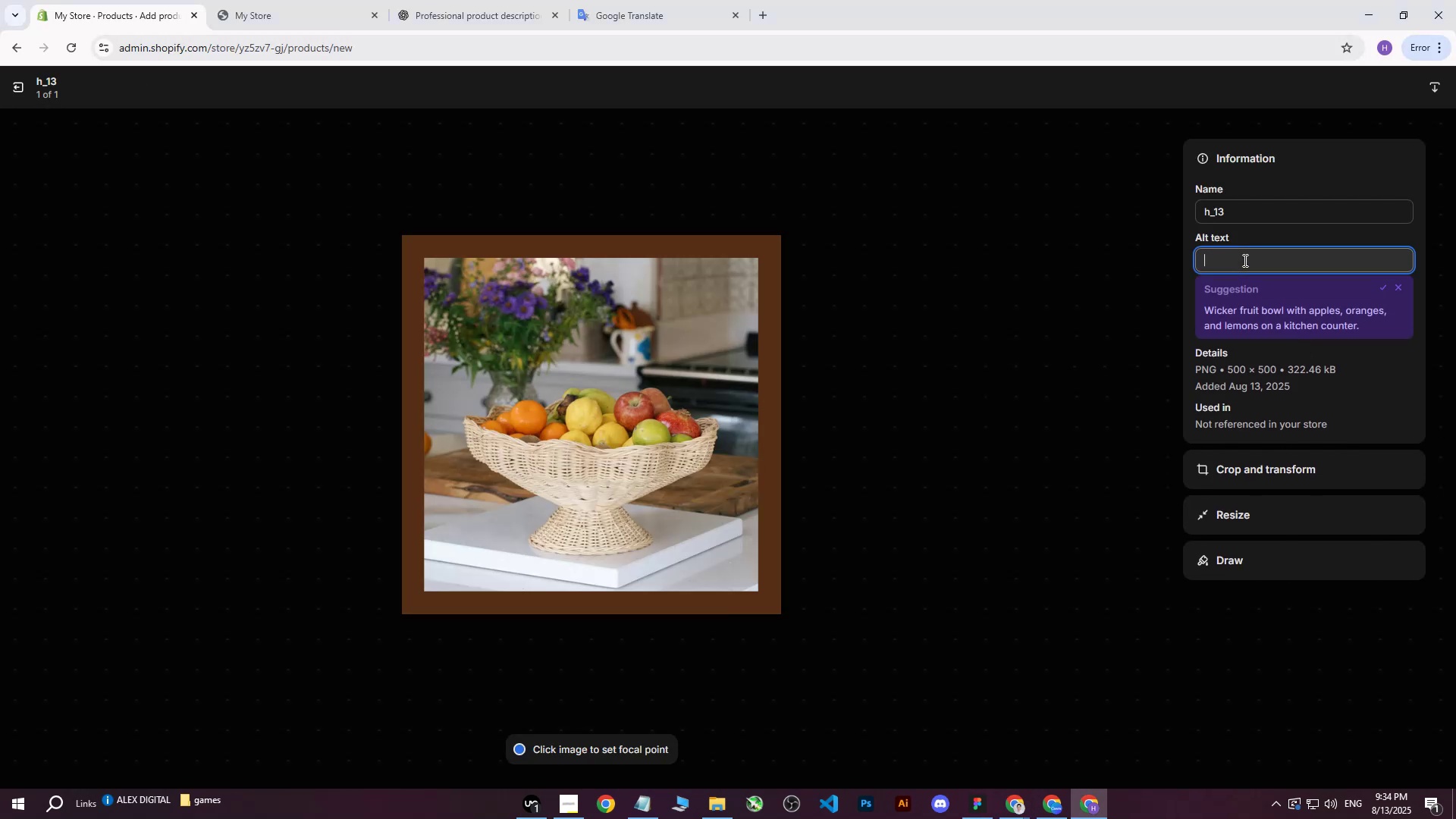 
key(Control+ControlLeft)
 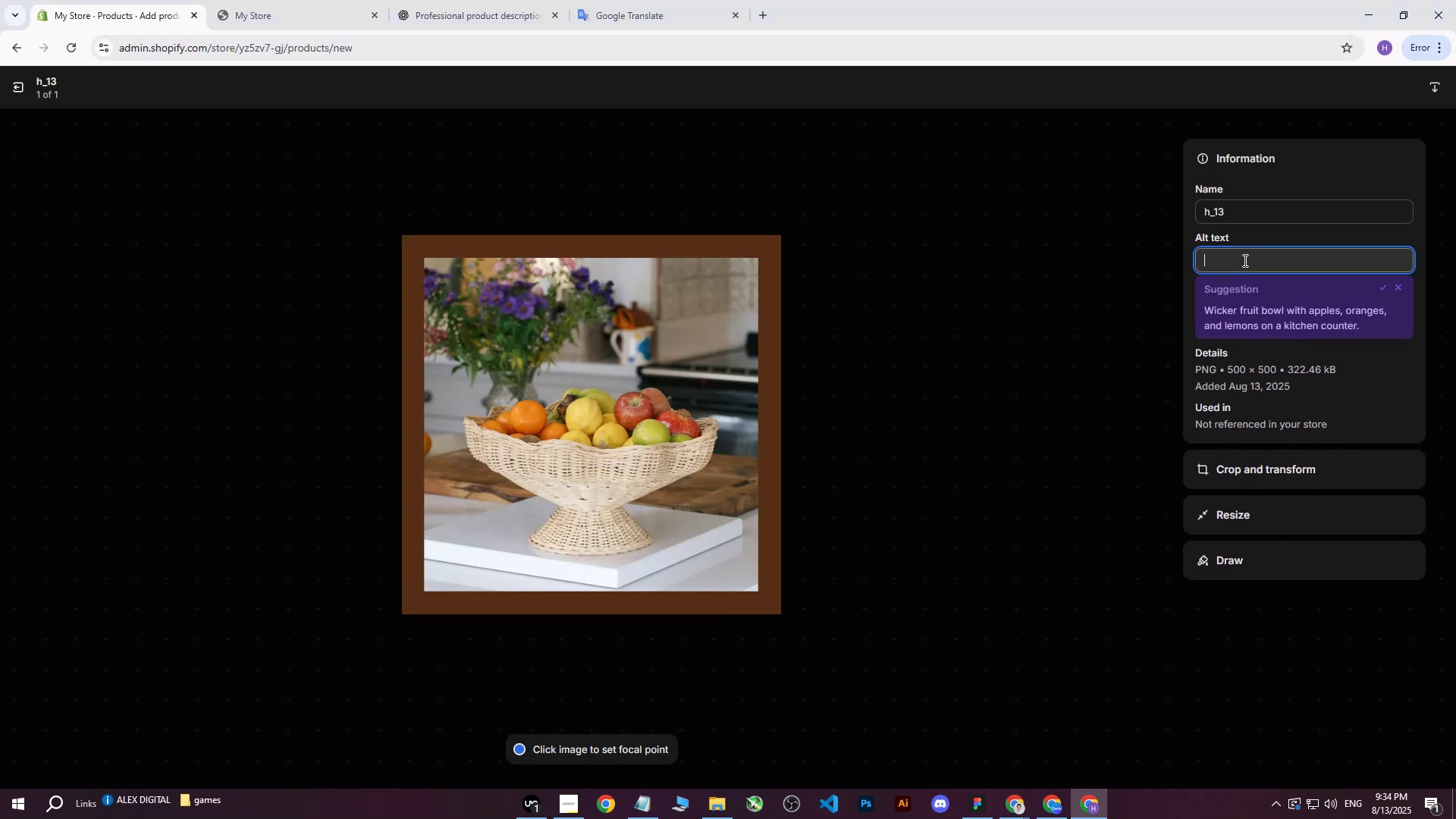 
key(Control+V)
 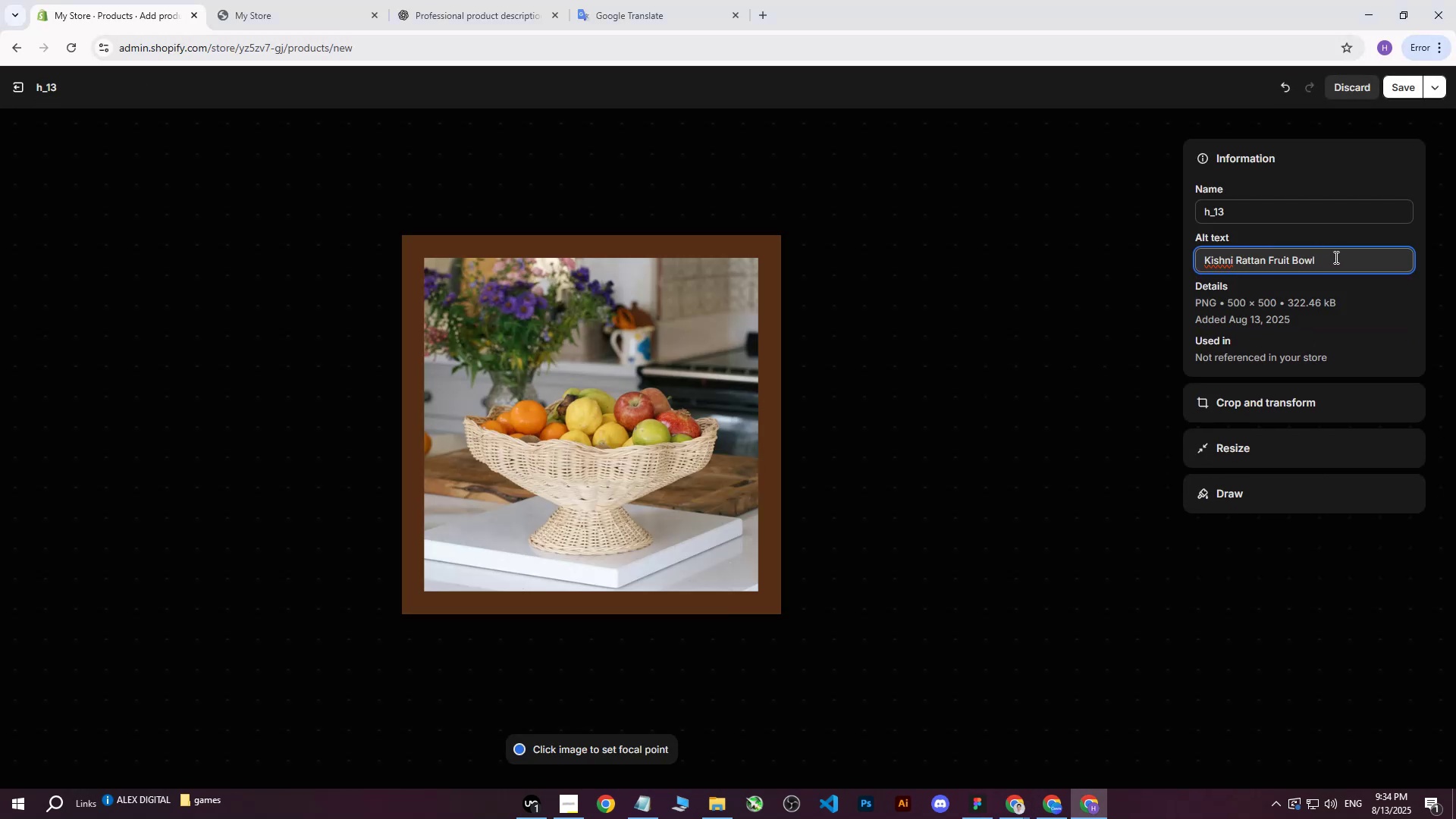 
type( o)
key(Backspace)
type(standing on table in kitchen.)
 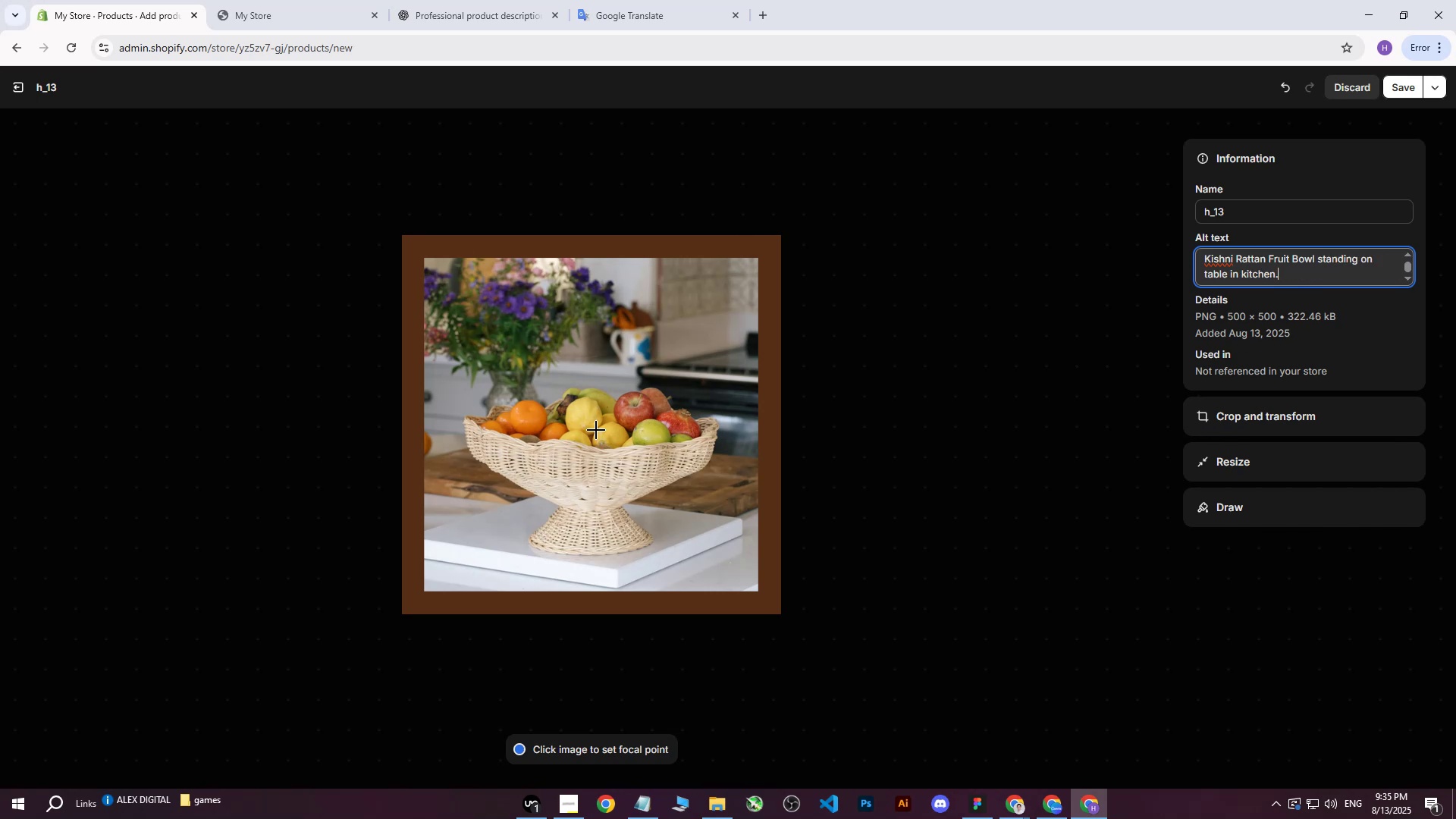 
left_click([593, 427])
 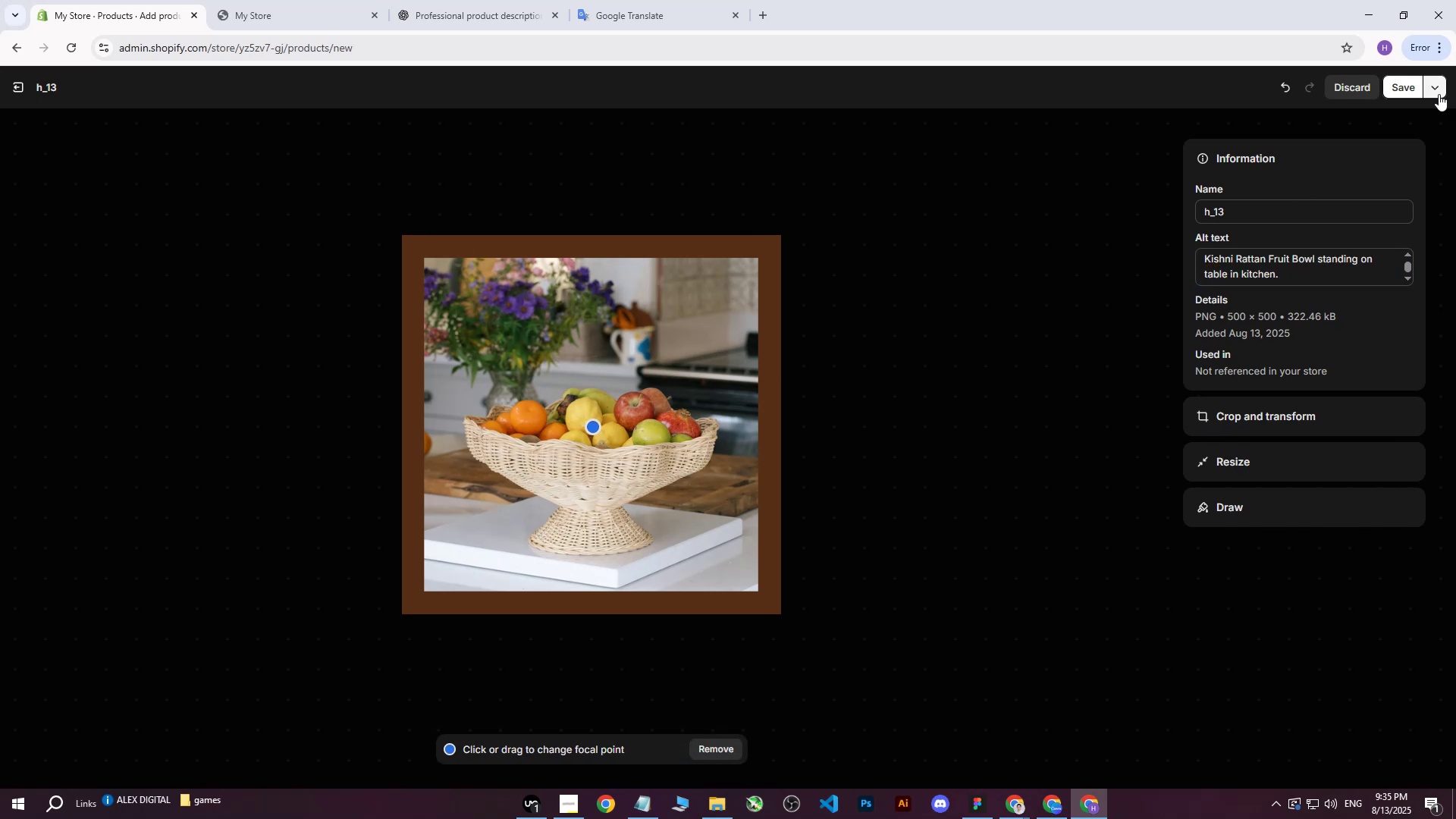 
left_click([1418, 95])
 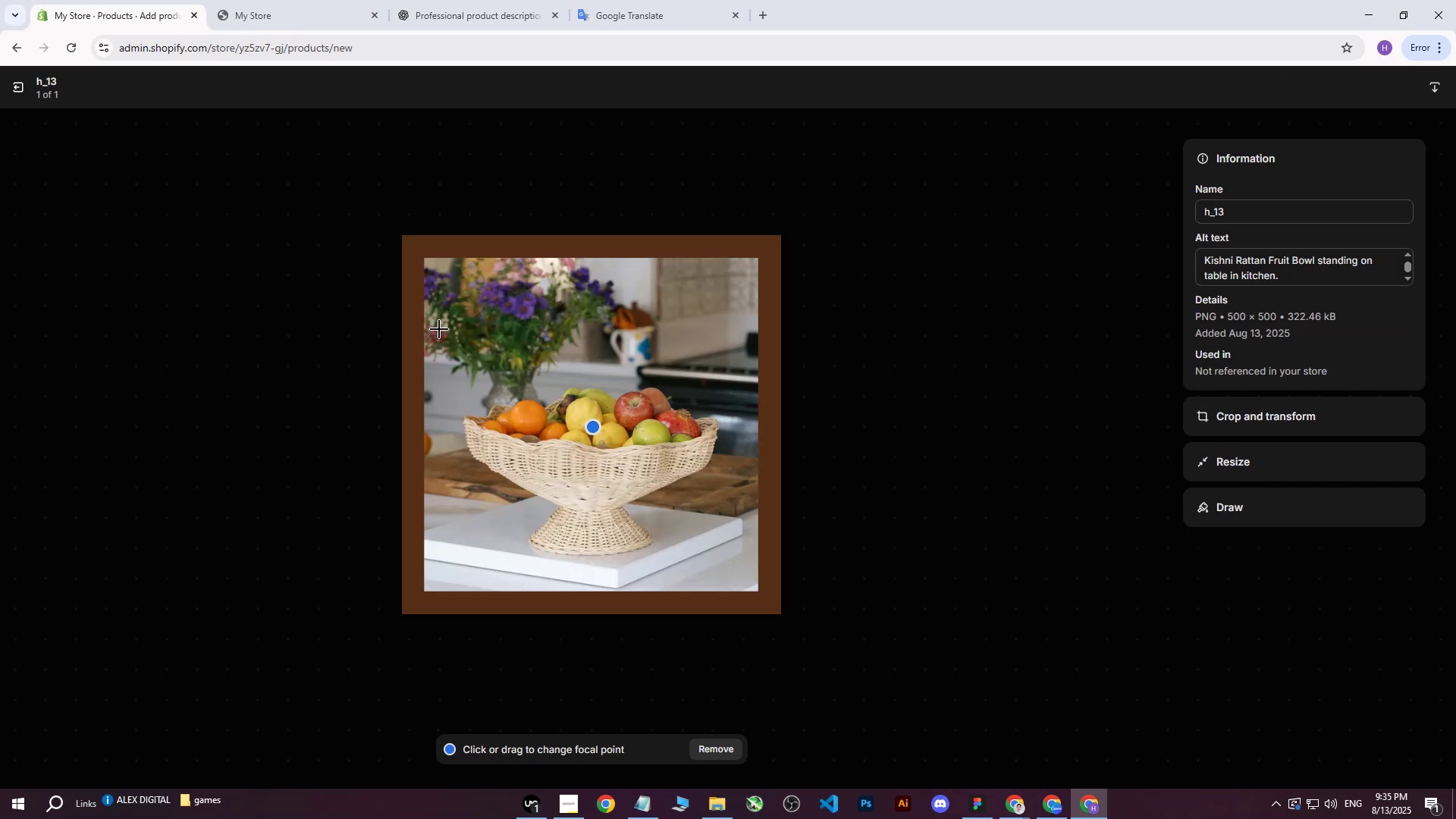 
left_click([23, 91])
 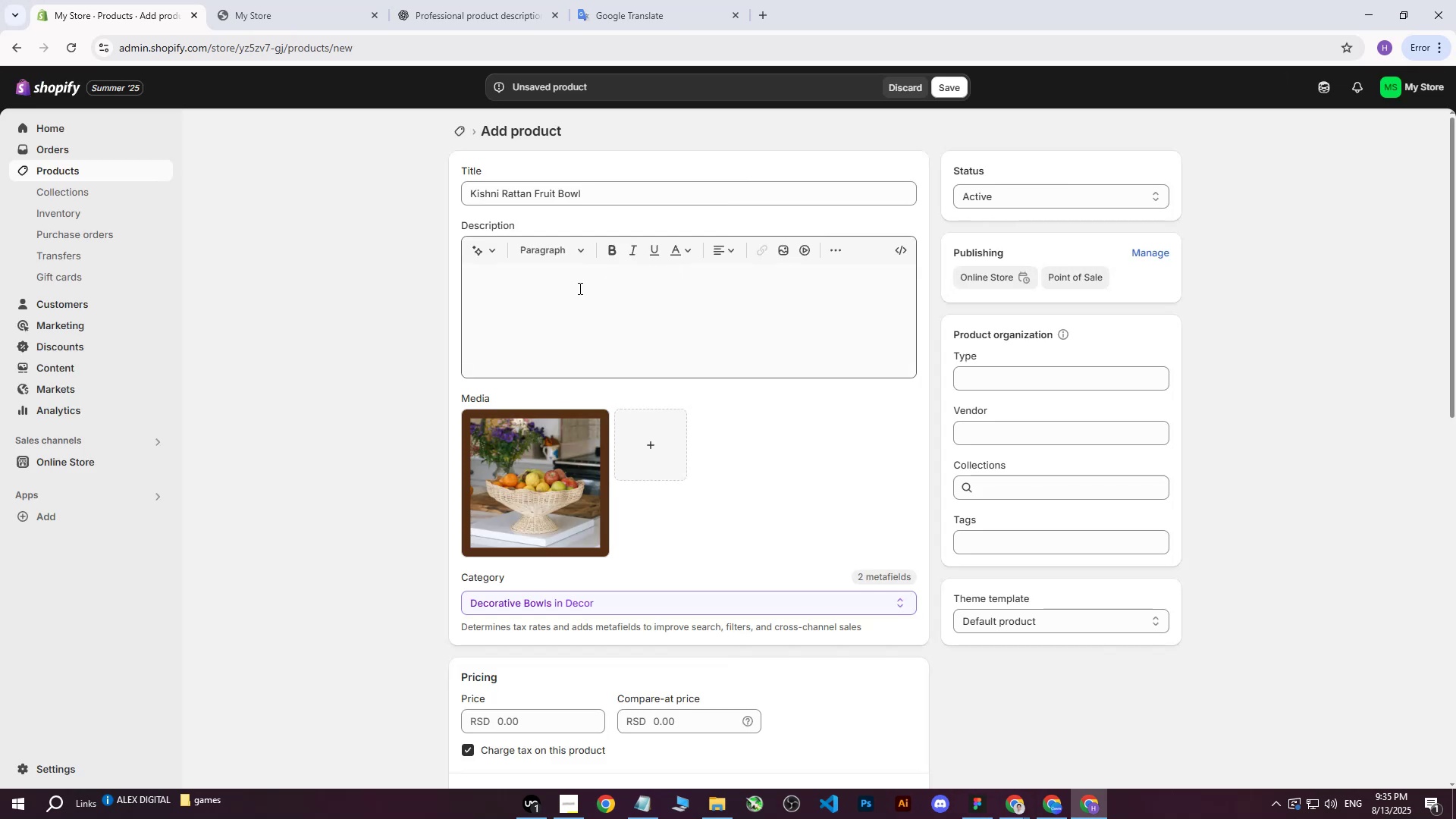 
left_click([588, 297])
 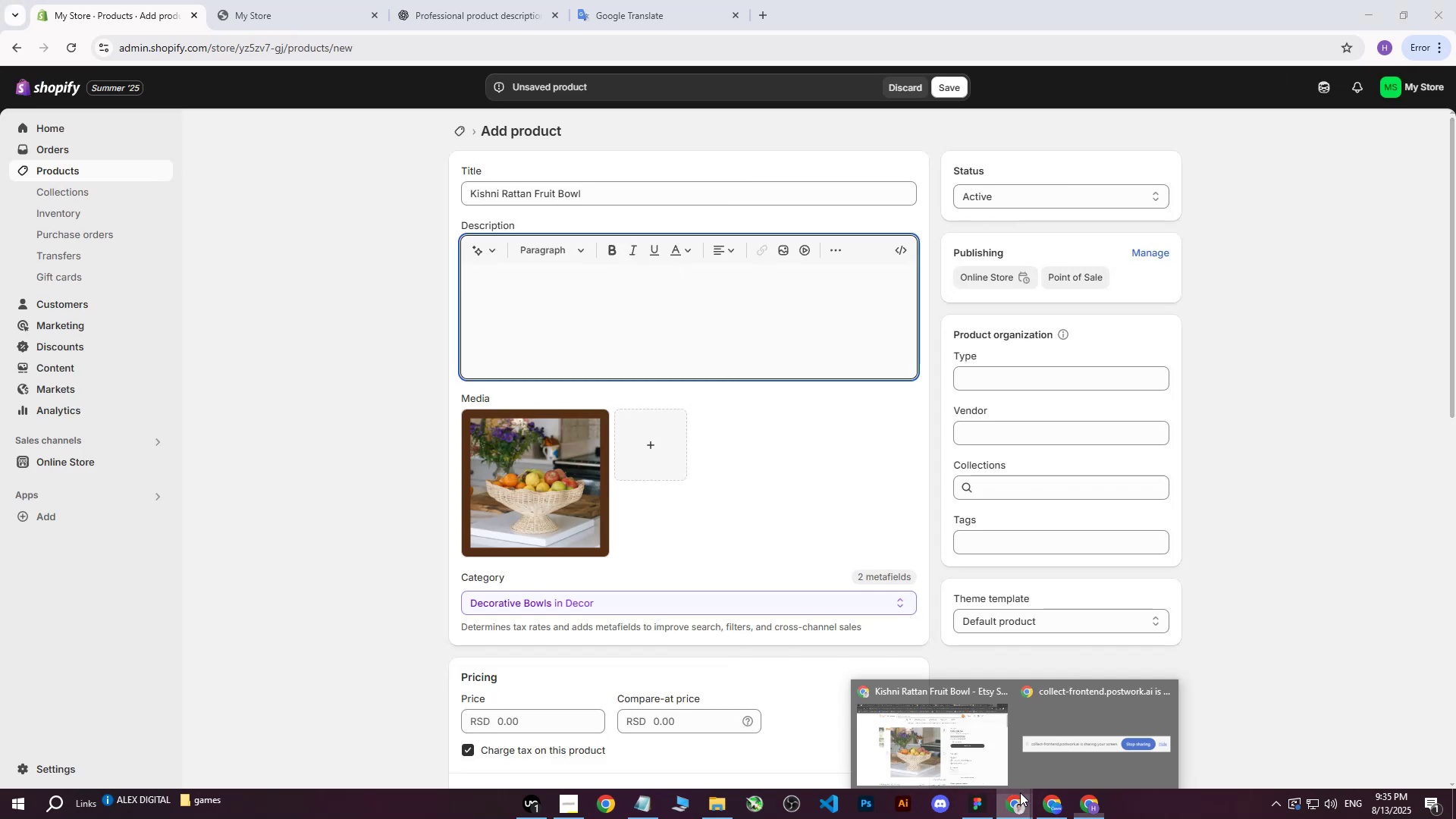 
double_click([959, 742])
 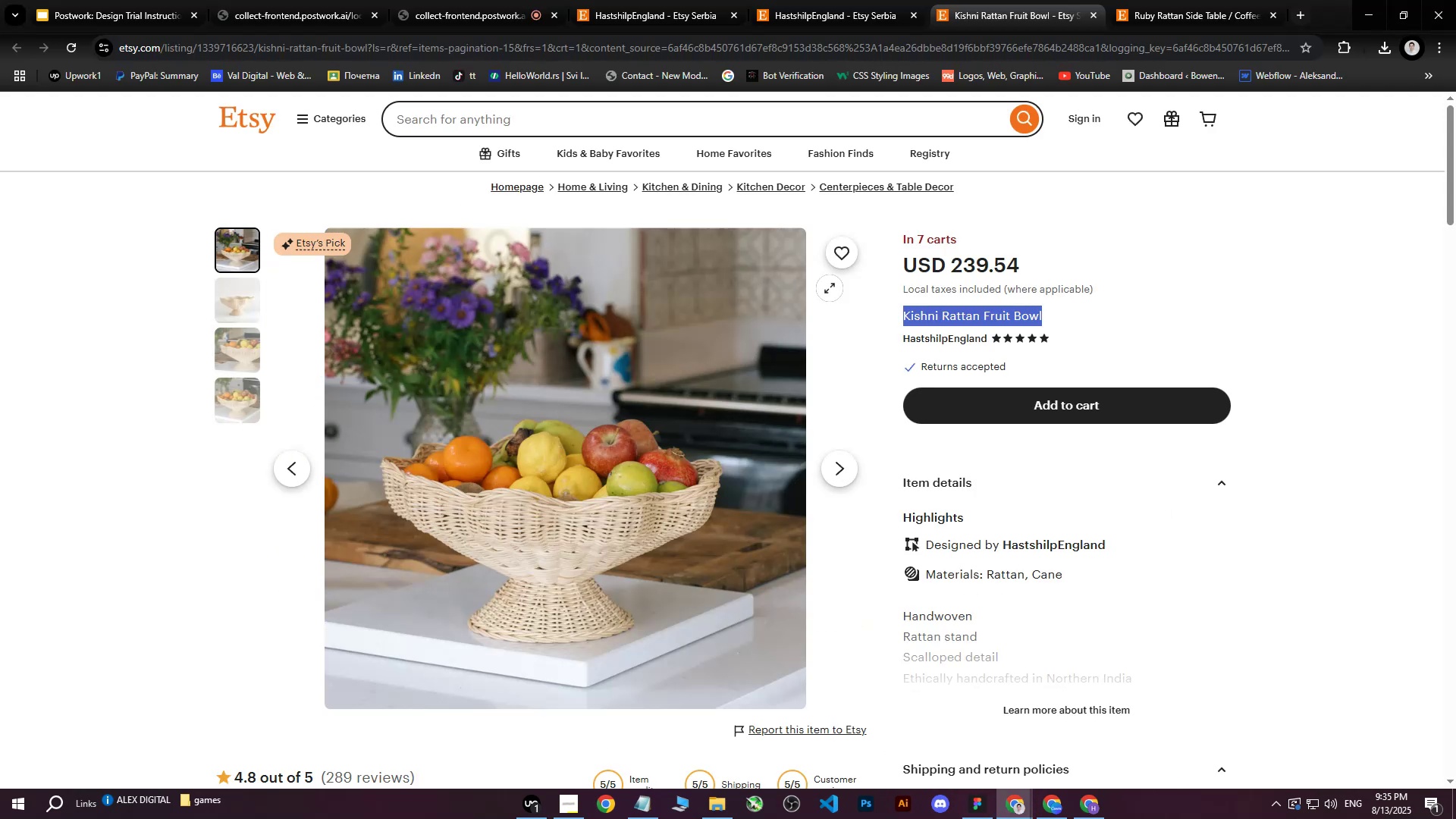 
scroll: coordinate [1060, 362], scroll_direction: down, amount: 4.0
 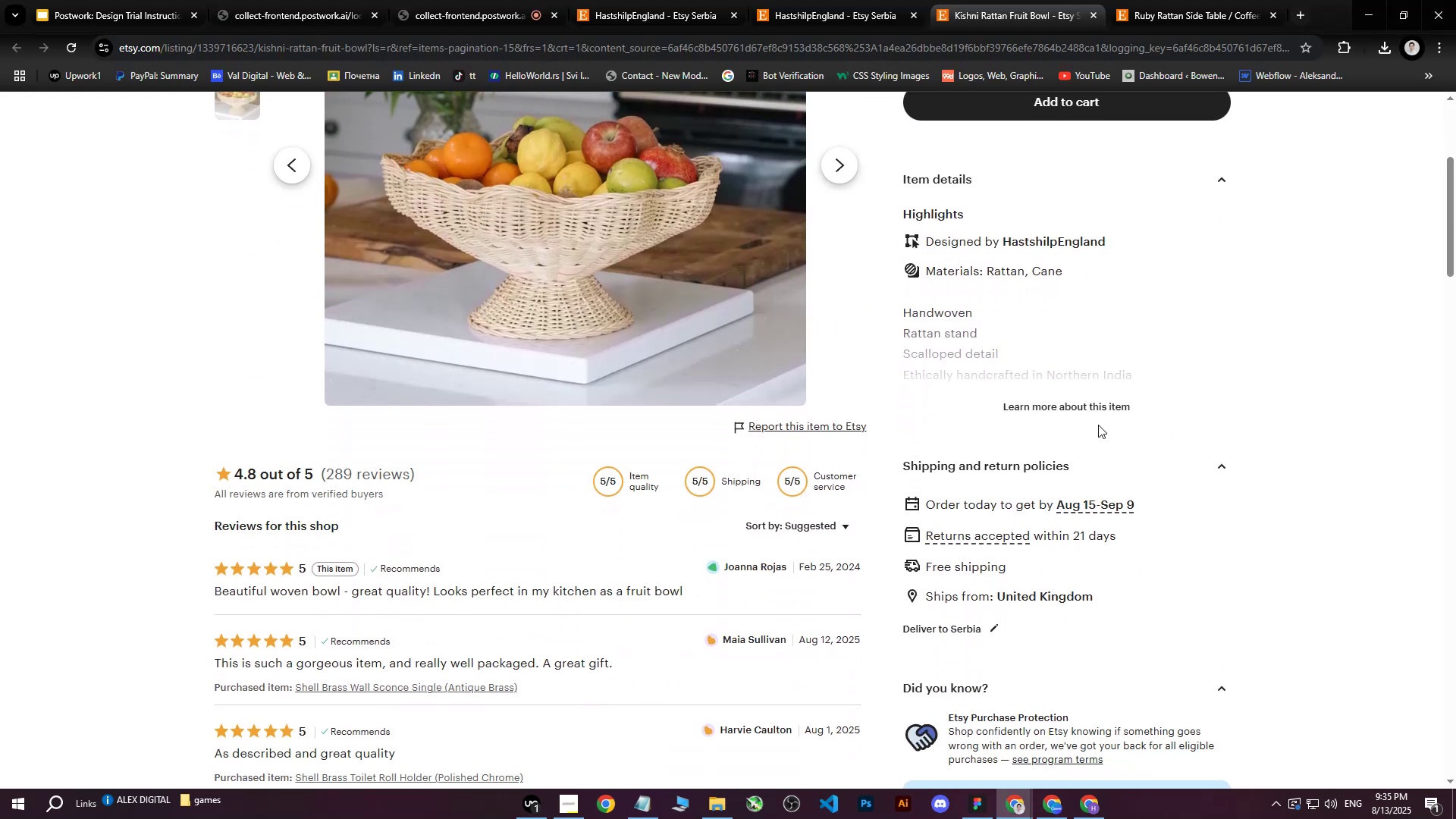 
left_click([1096, 408])
 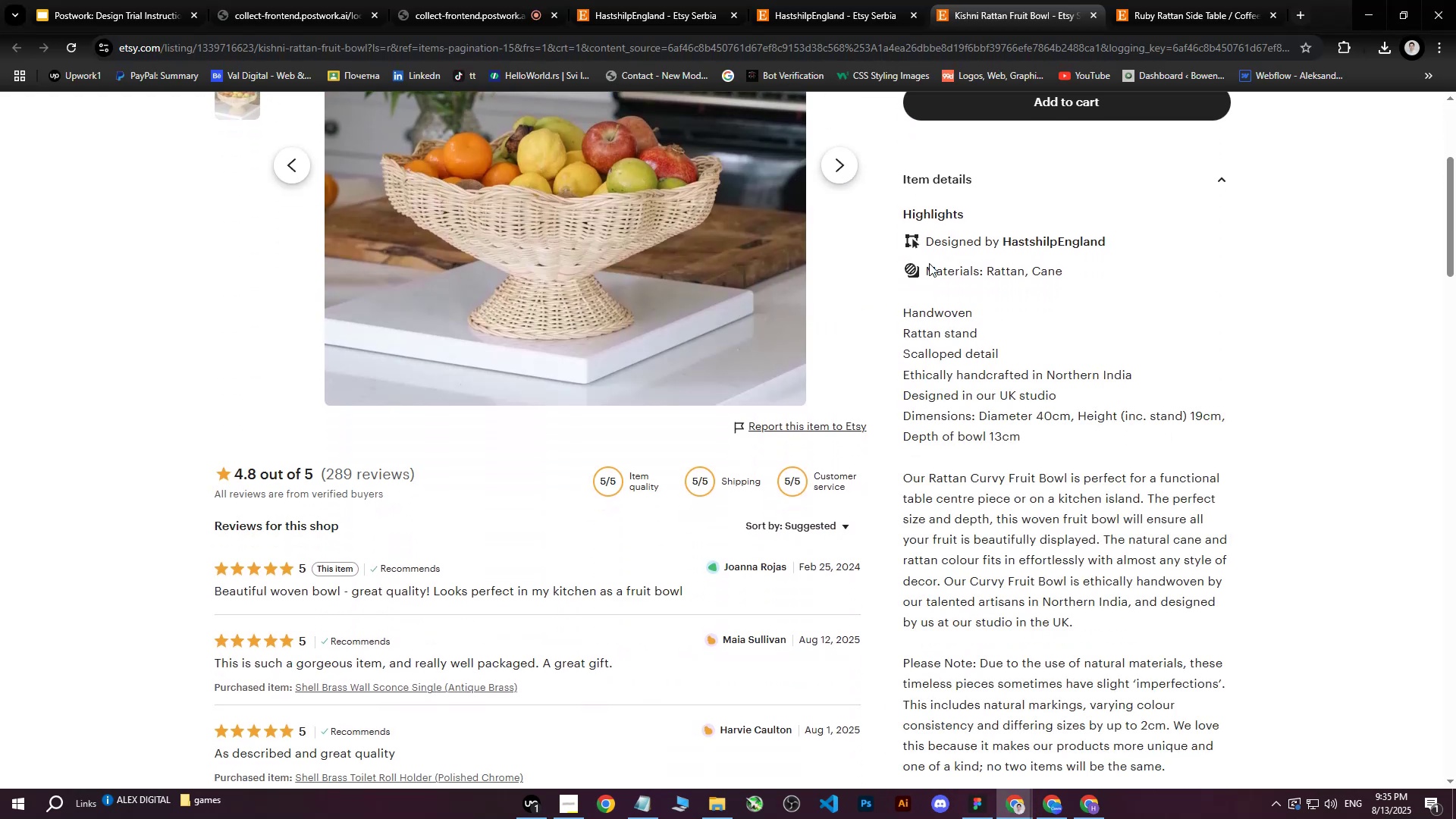 
left_click_drag(start_coordinate=[927, 269], to_coordinate=[996, 303])
 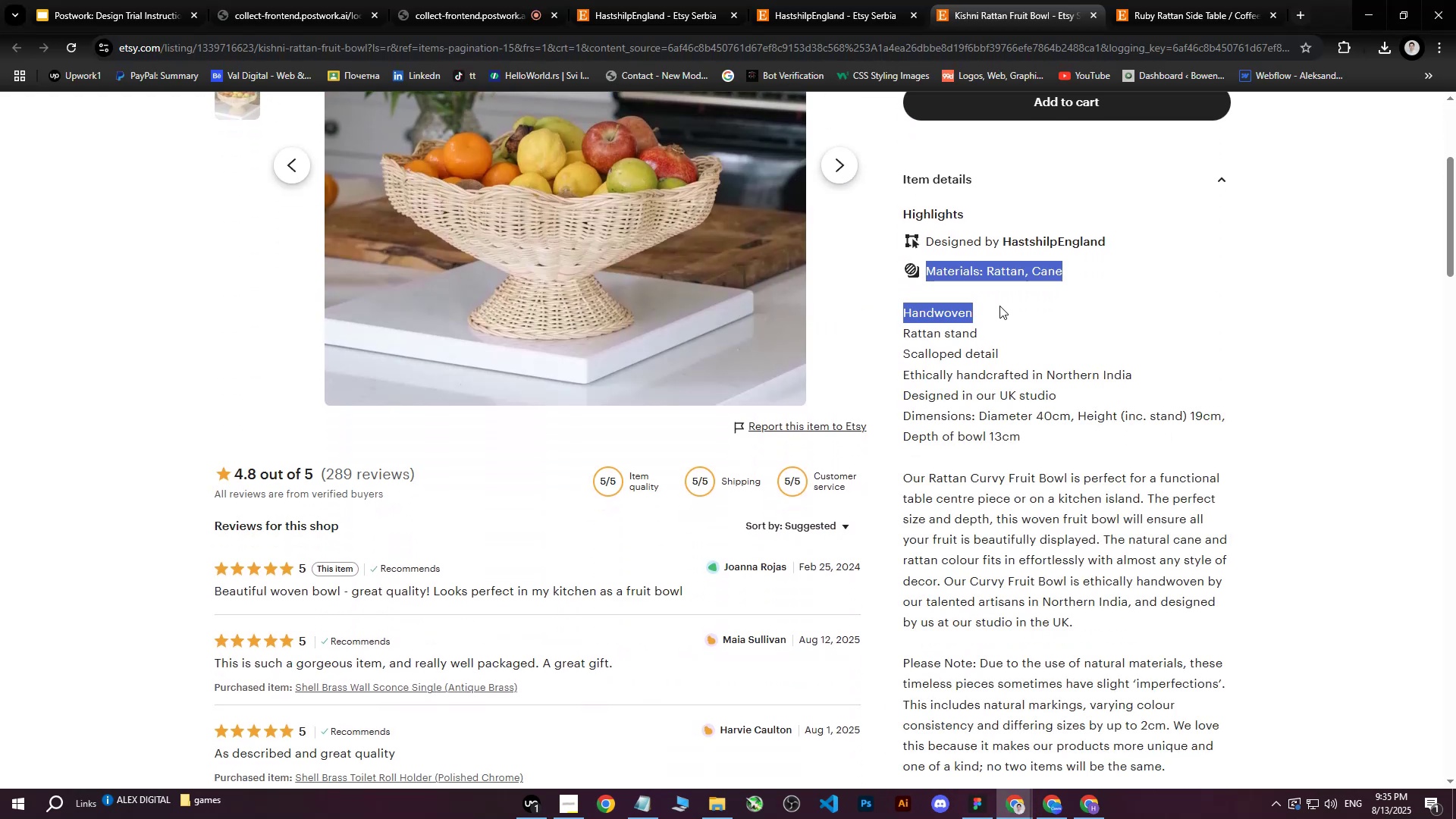 
left_click_drag(start_coordinate=[1050, 341], to_coordinate=[1097, 405])
 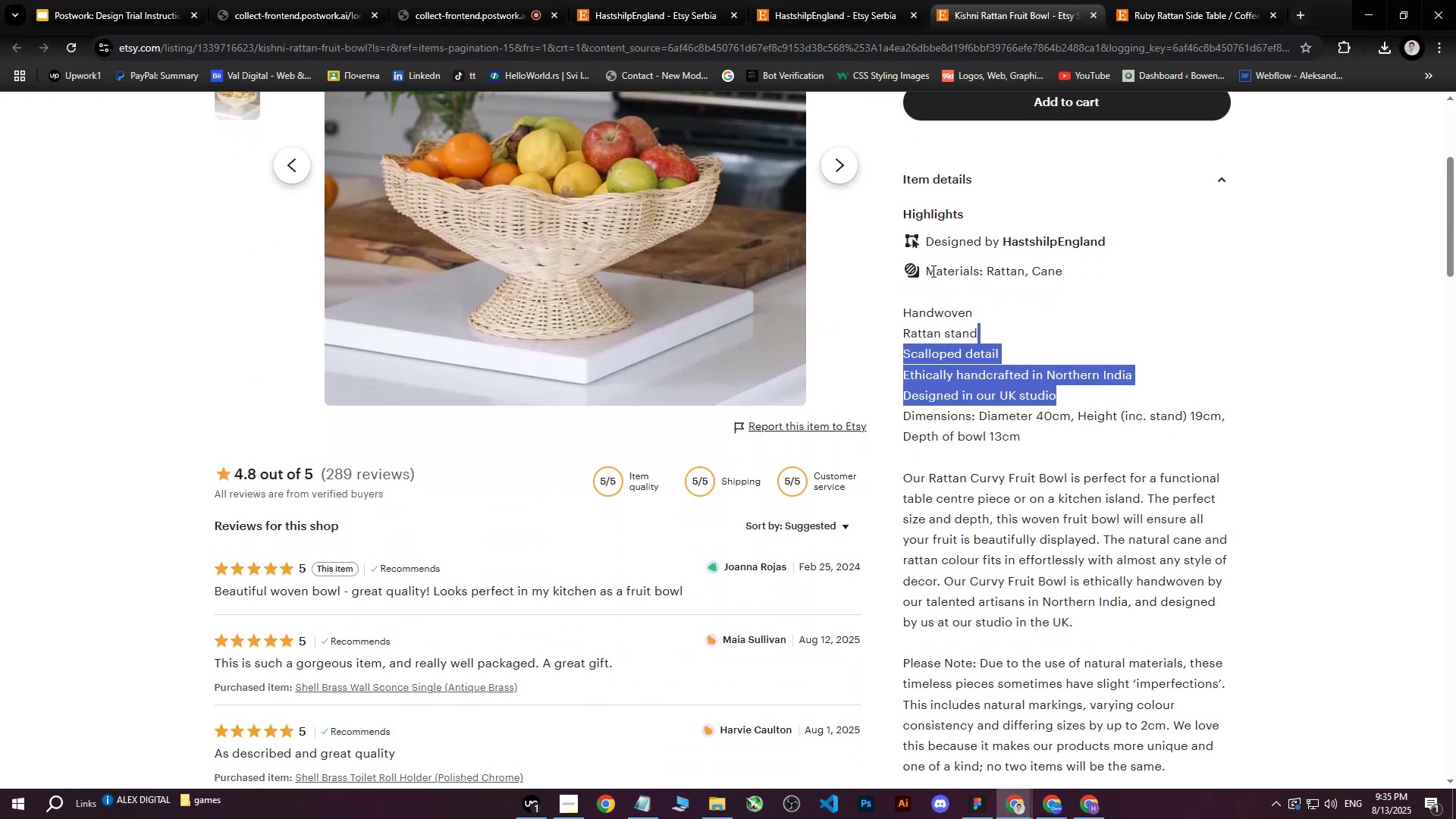 
left_click_drag(start_coordinate=[927, 270], to_coordinate=[1090, 573])
 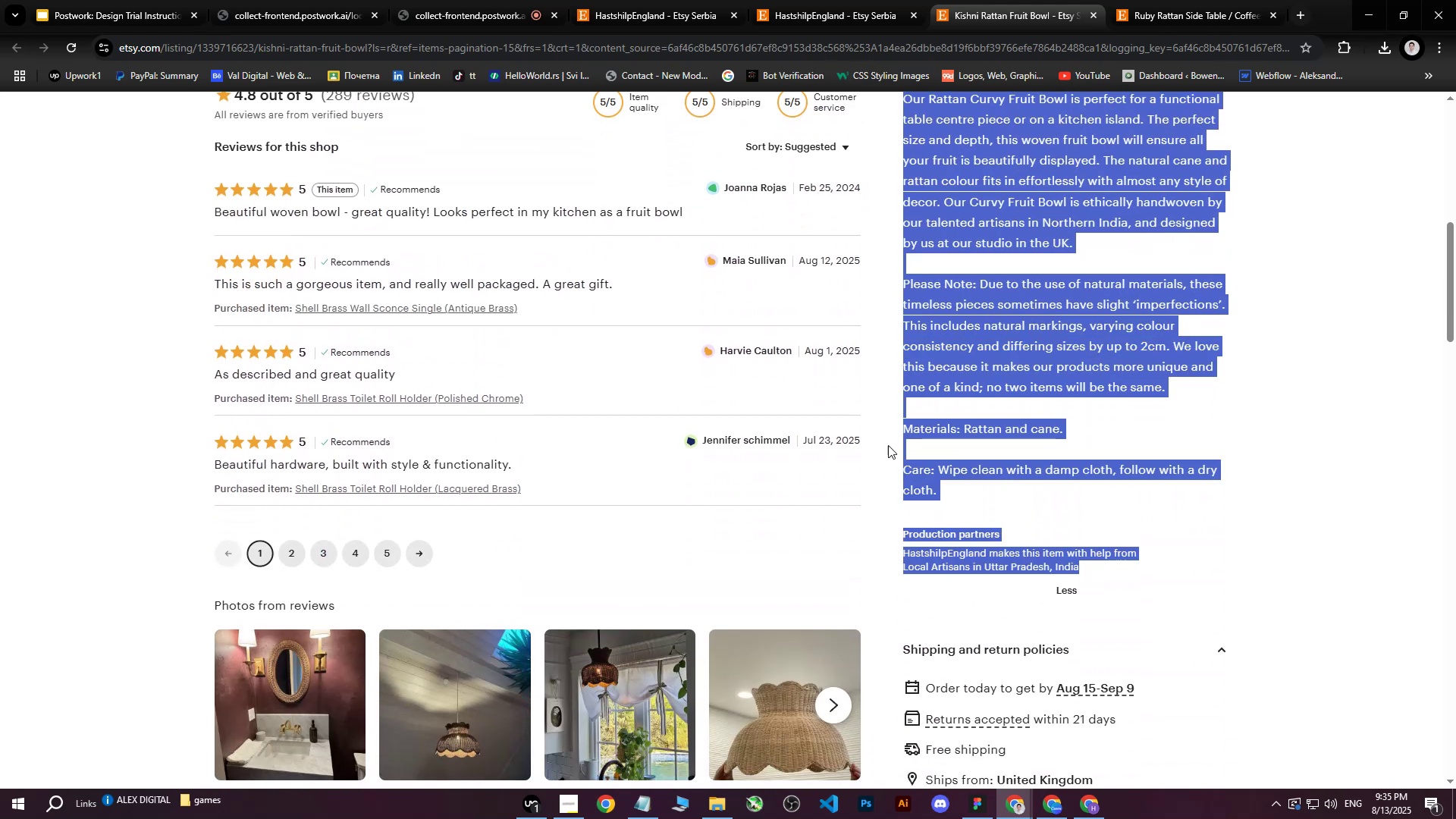 
scroll: coordinate [1060, 325], scroll_direction: down, amount: 5.0
 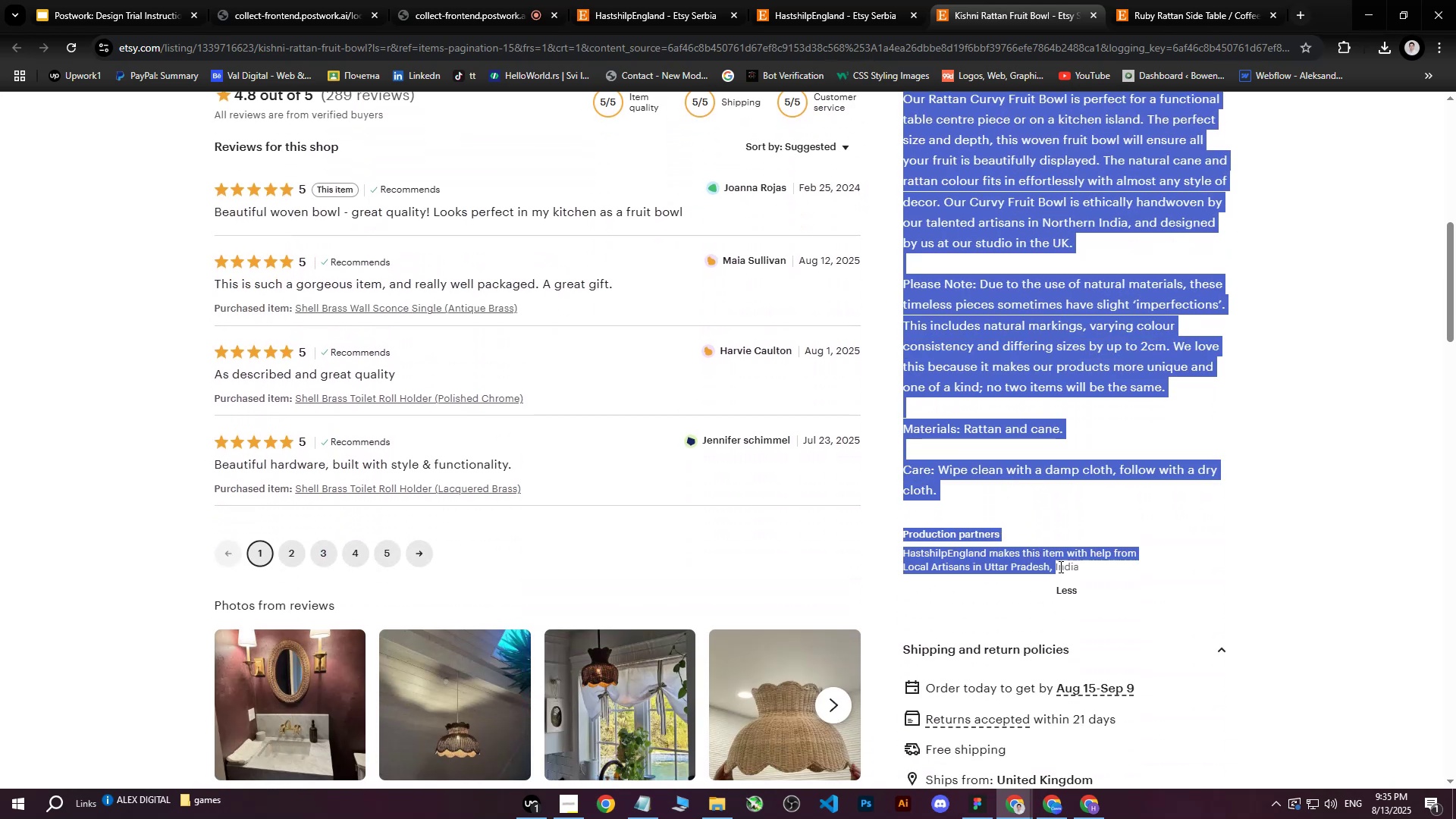 
key(Control+C)
 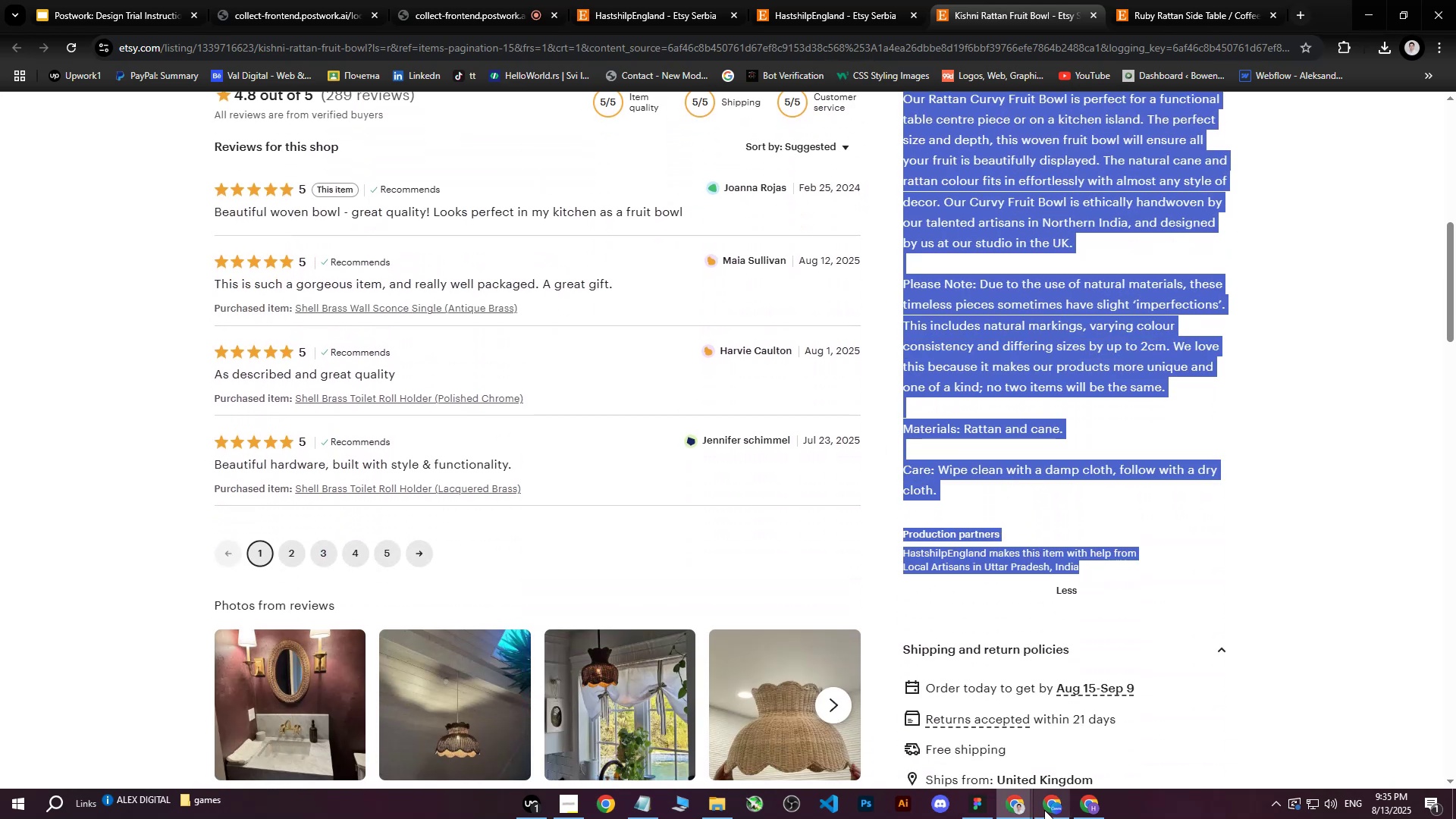 
left_click([1091, 814])
 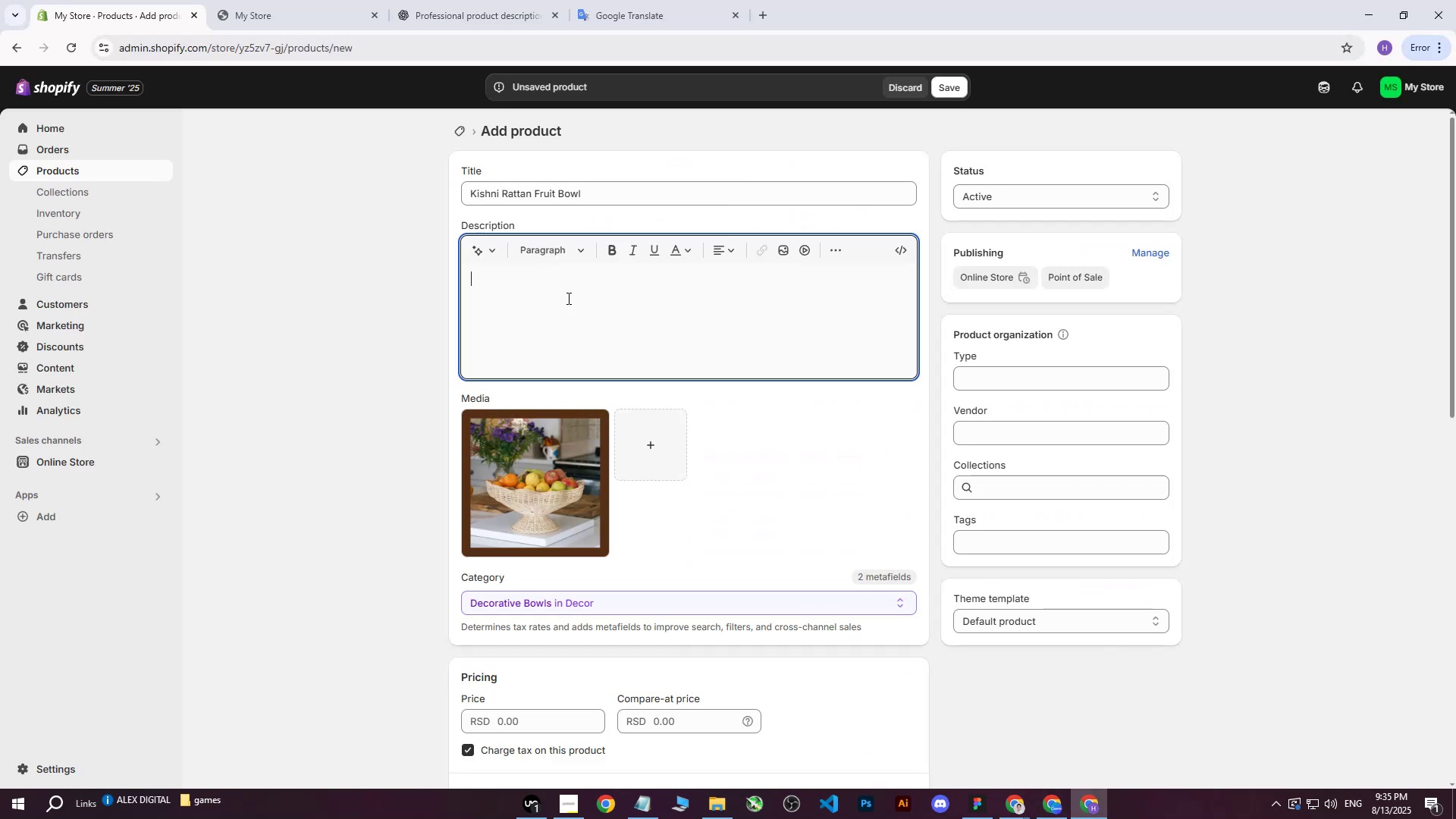 
left_click([550, 318])
 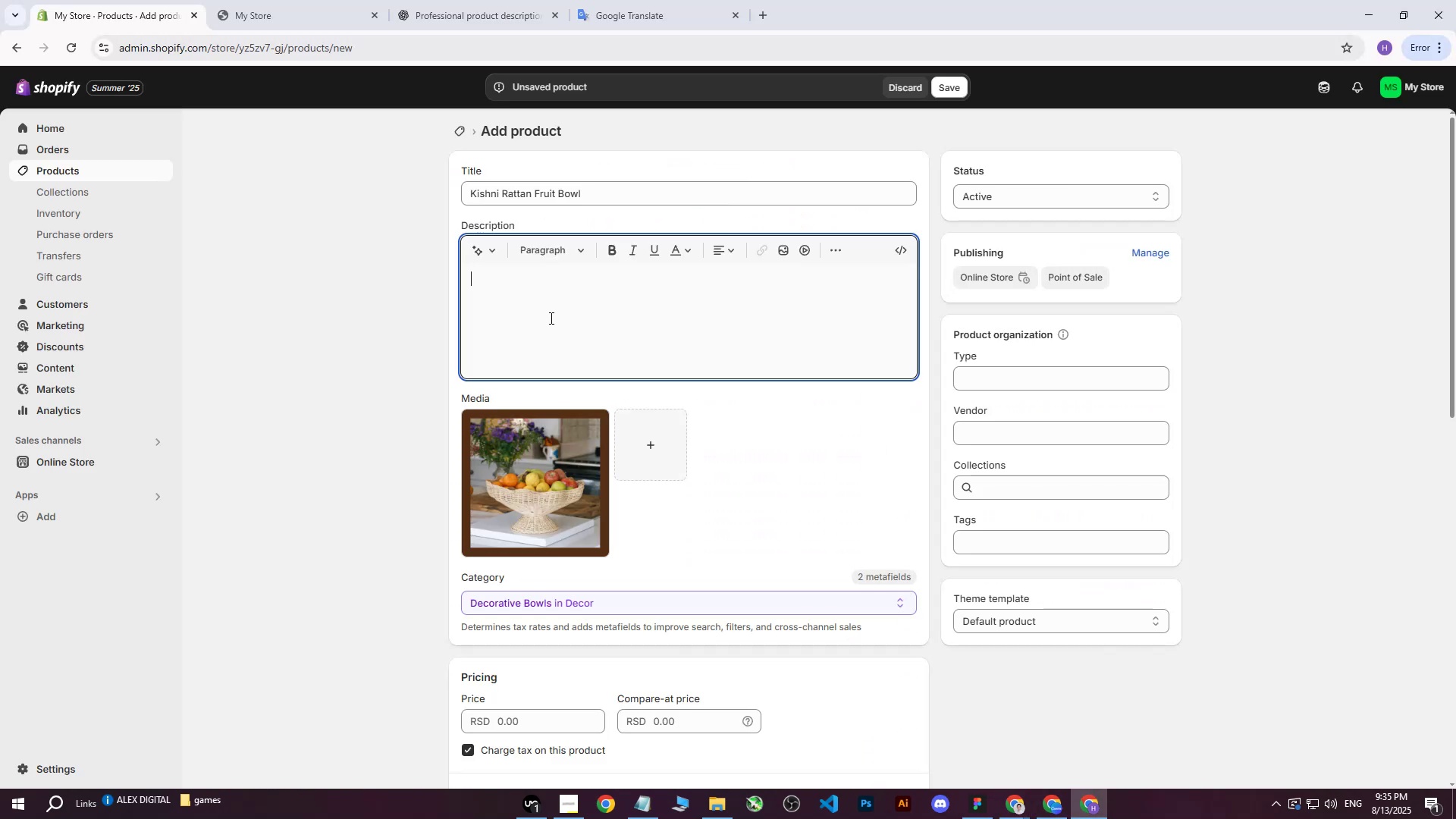 
key(Control+ControlLeft)
 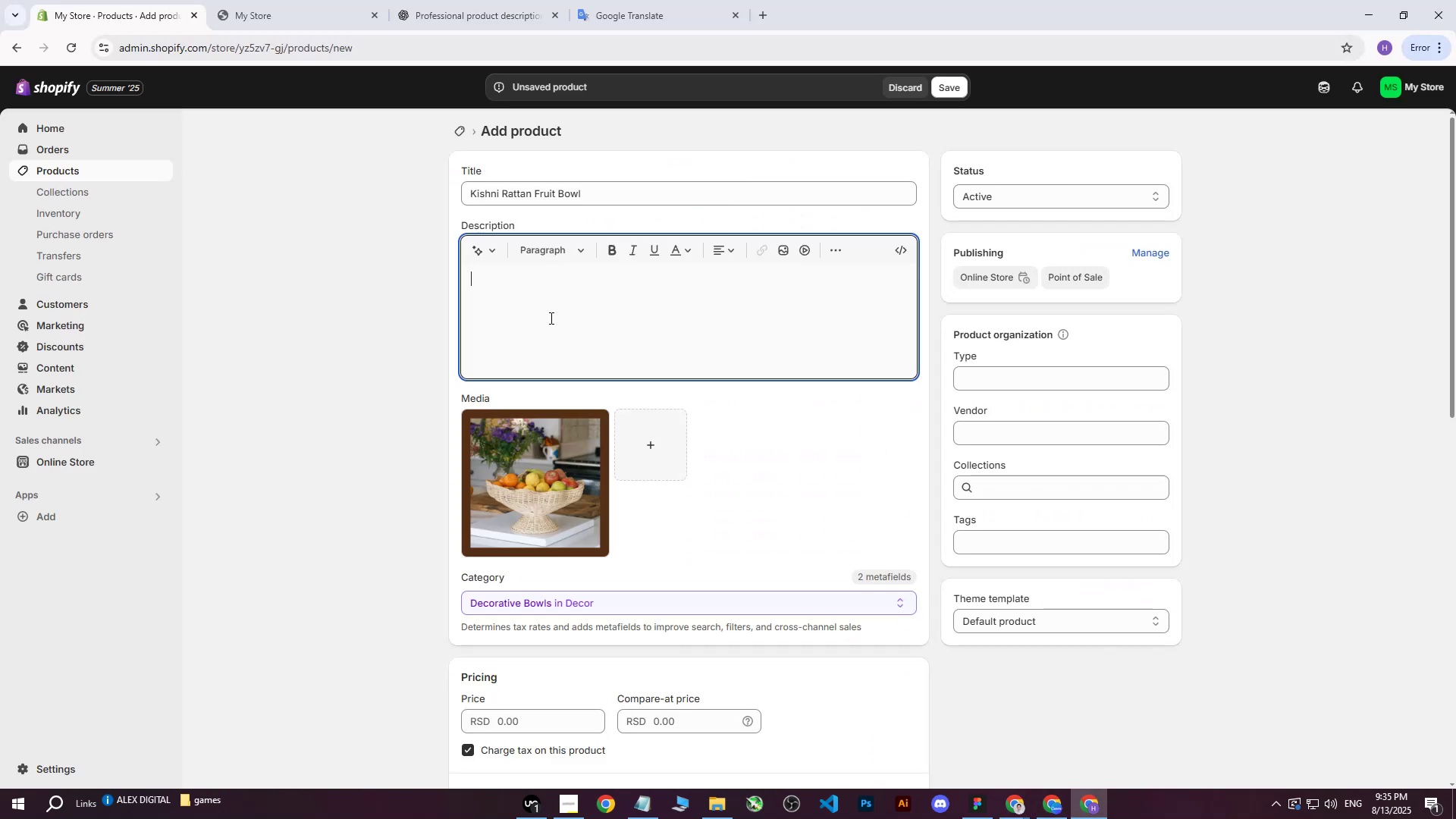 
key(Control+V)
 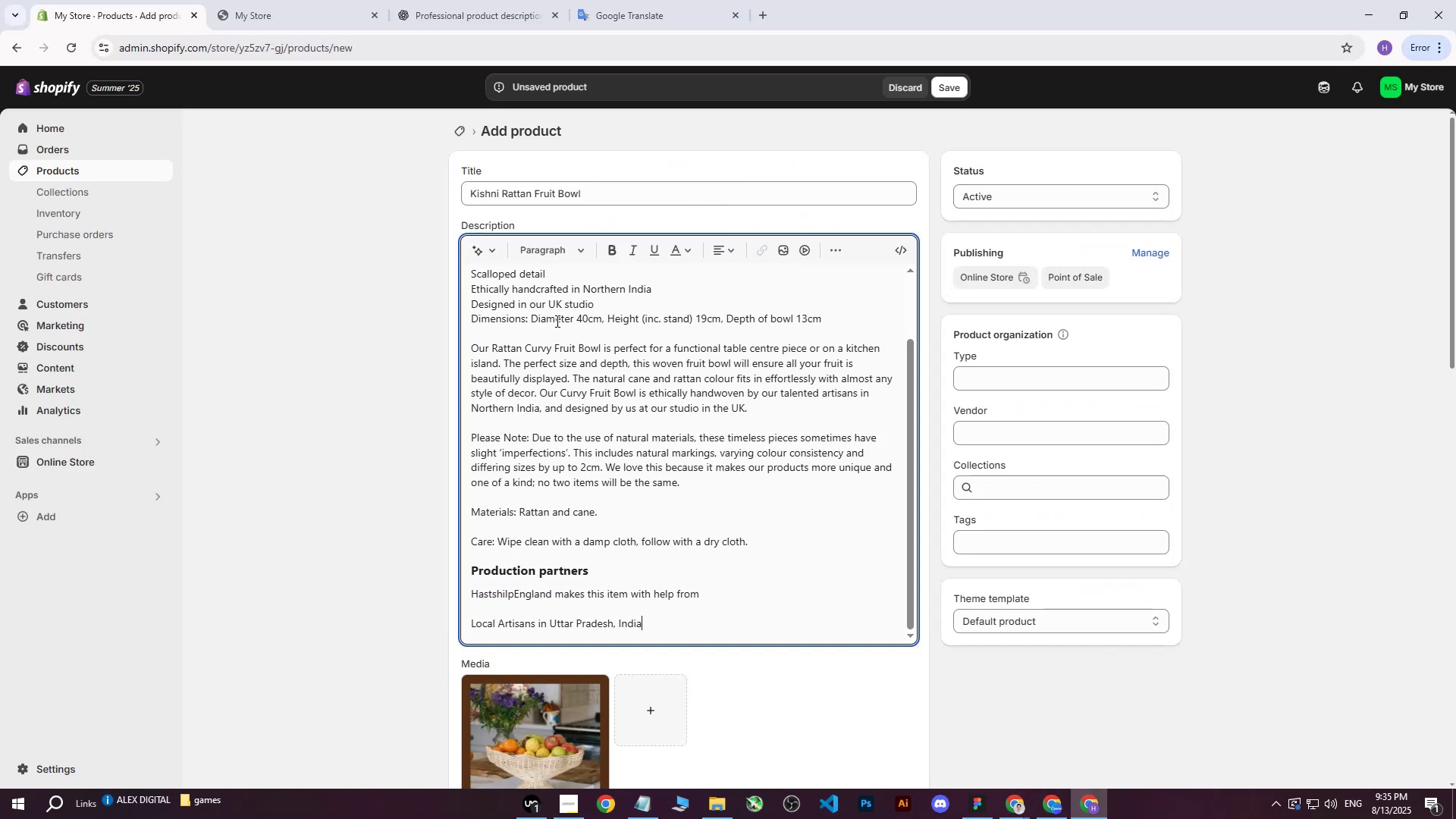 
scroll: coordinate [544, 353], scroll_direction: up, amount: 9.0
 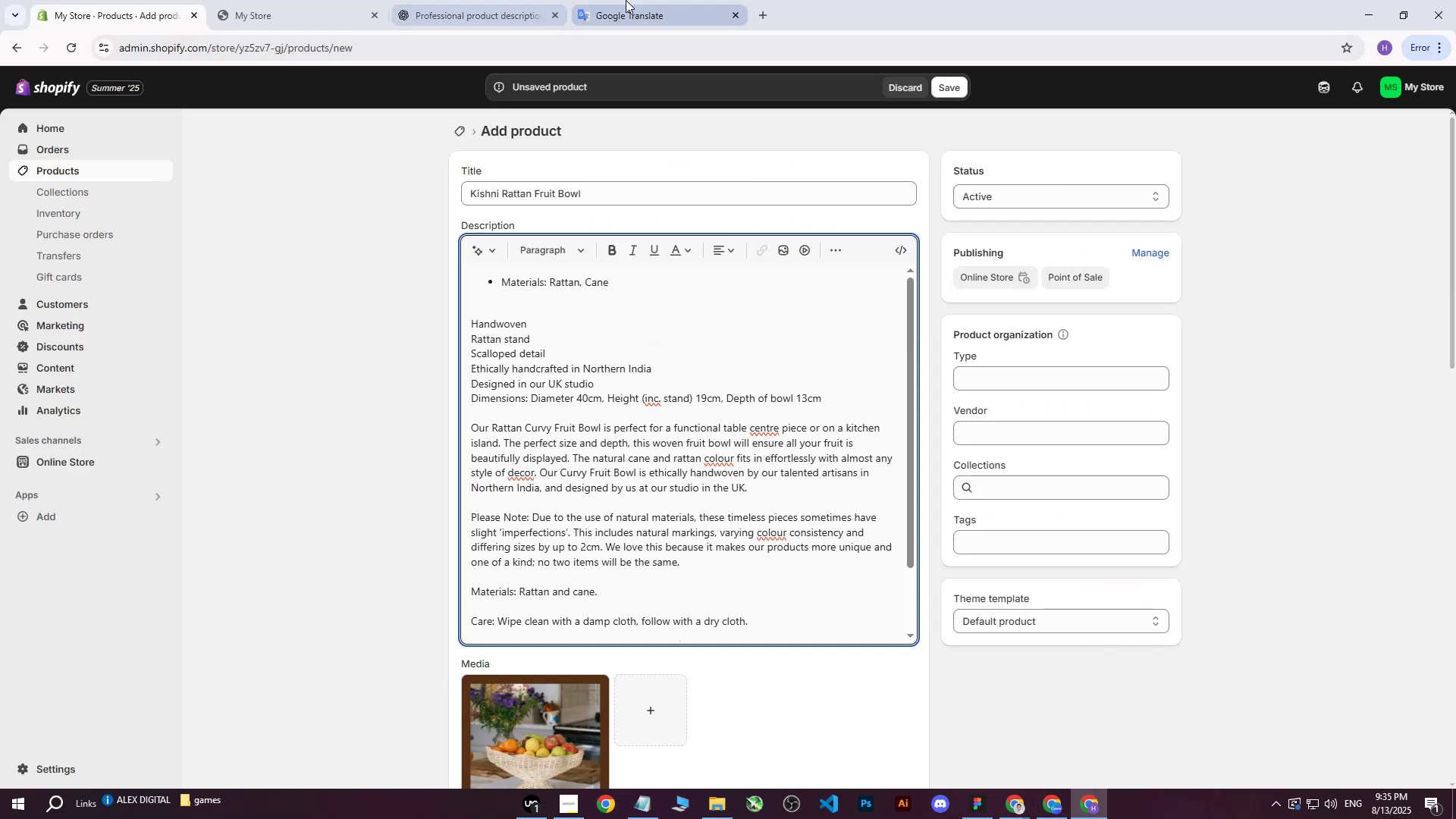 
double_click([506, 0])
 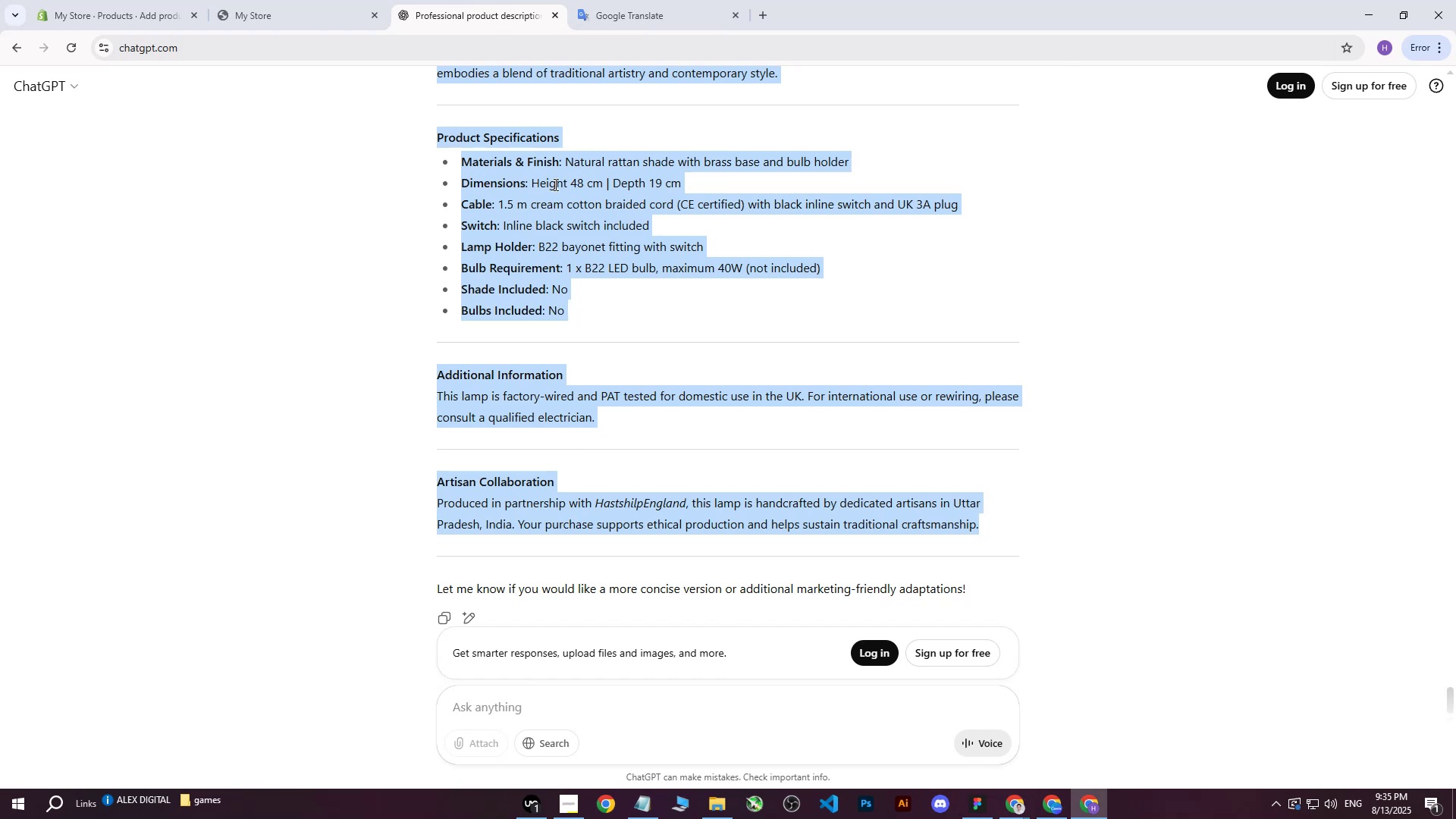 
left_click([546, 200])
 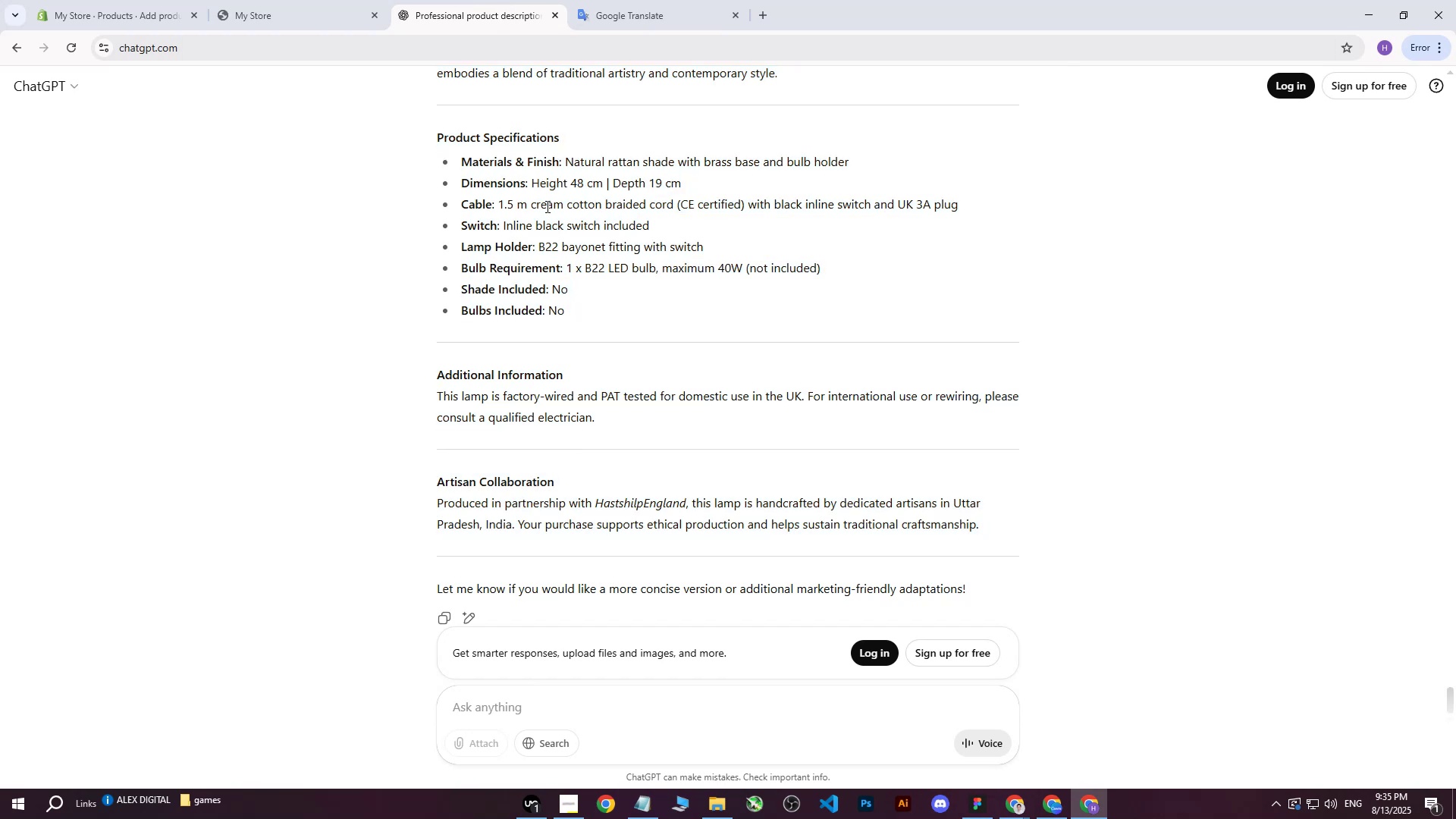 
scroll: coordinate [544, 287], scroll_direction: up, amount: 4.0
 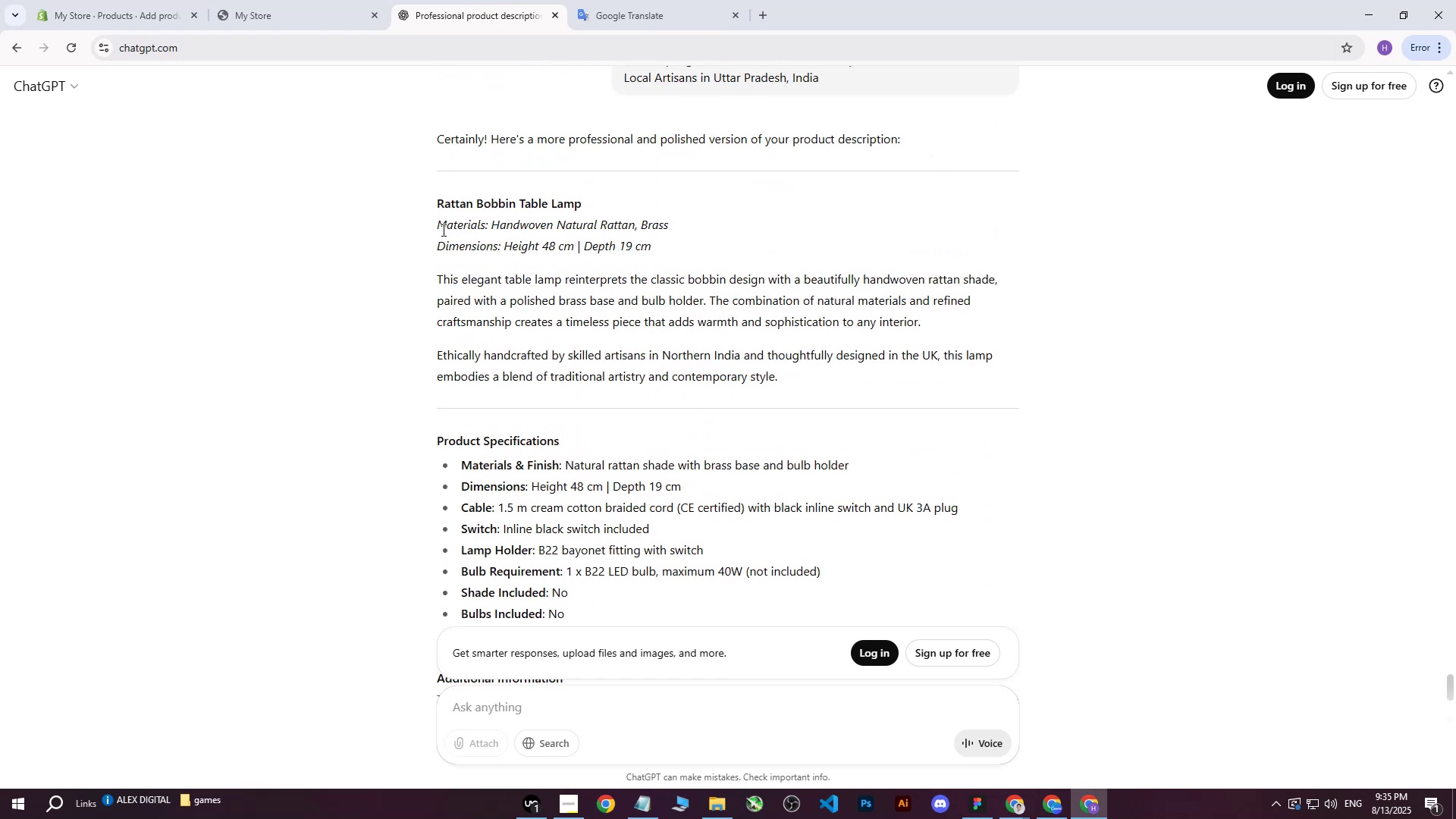 
left_click_drag(start_coordinate=[439, 224], to_coordinate=[1012, 526])
 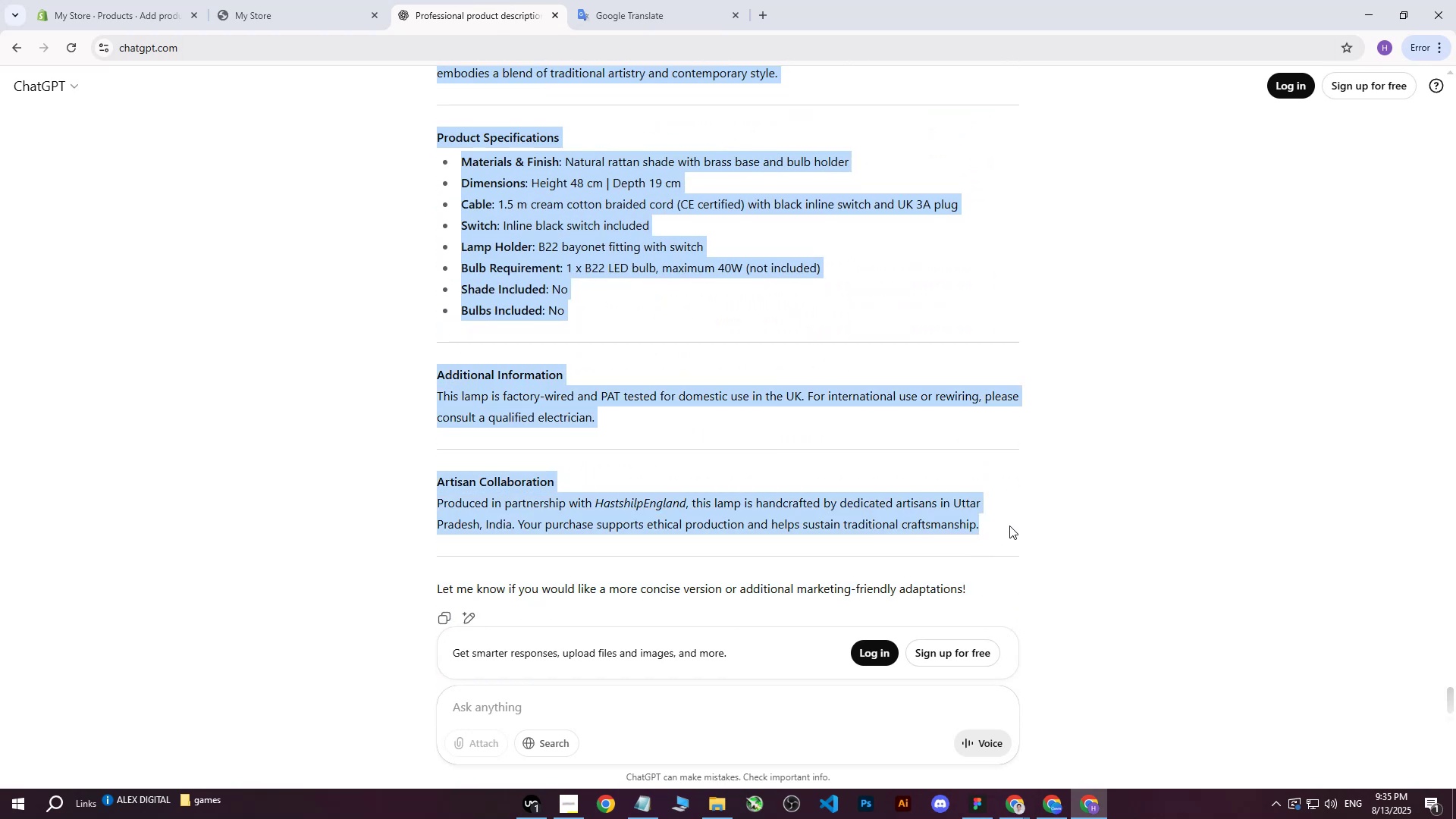 
scroll: coordinate [807, 329], scroll_direction: down, amount: 8.0
 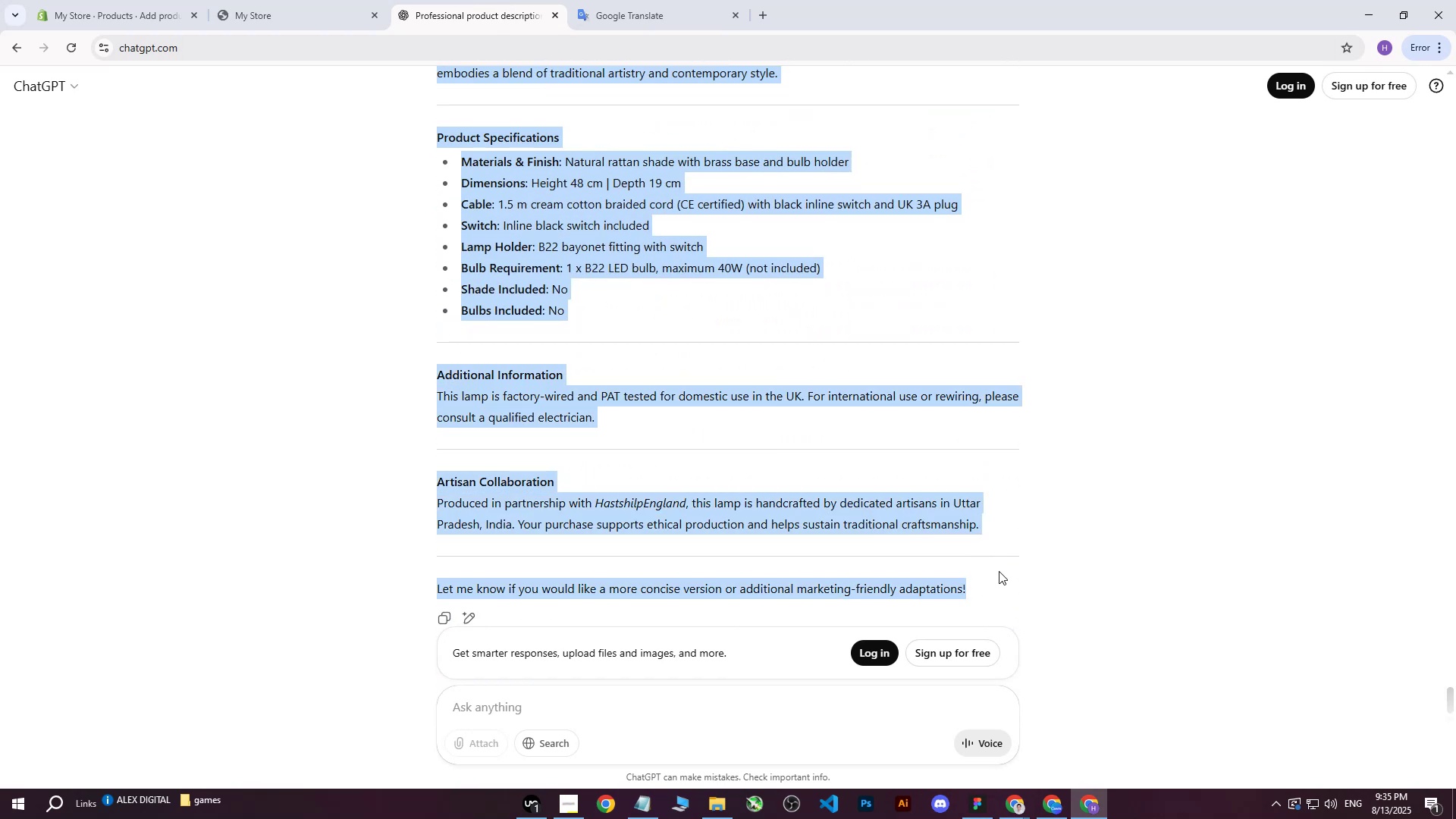 
key(Control+C)
 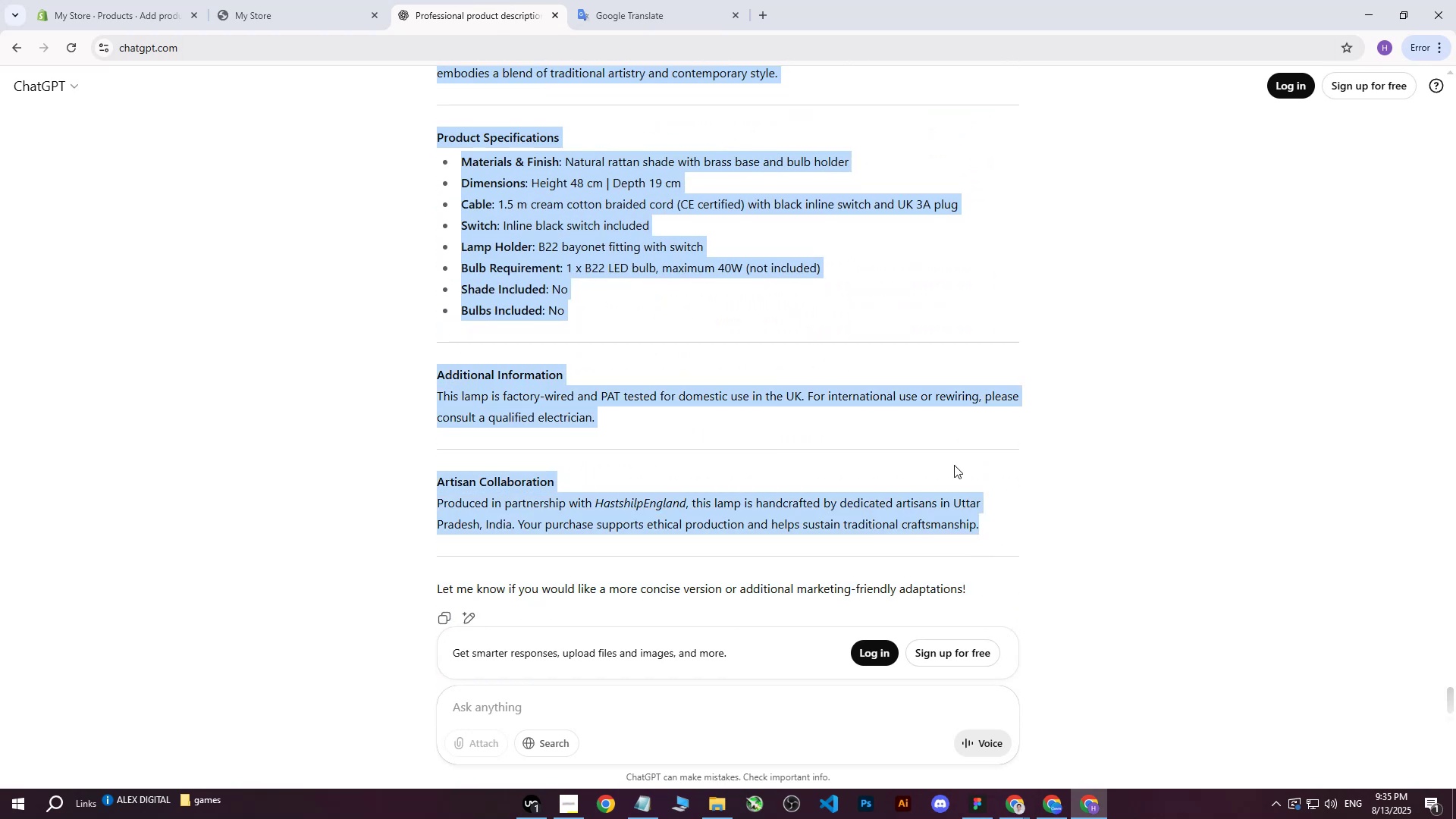 
scroll: coordinate [639, 309], scroll_direction: up, amount: 7.0
 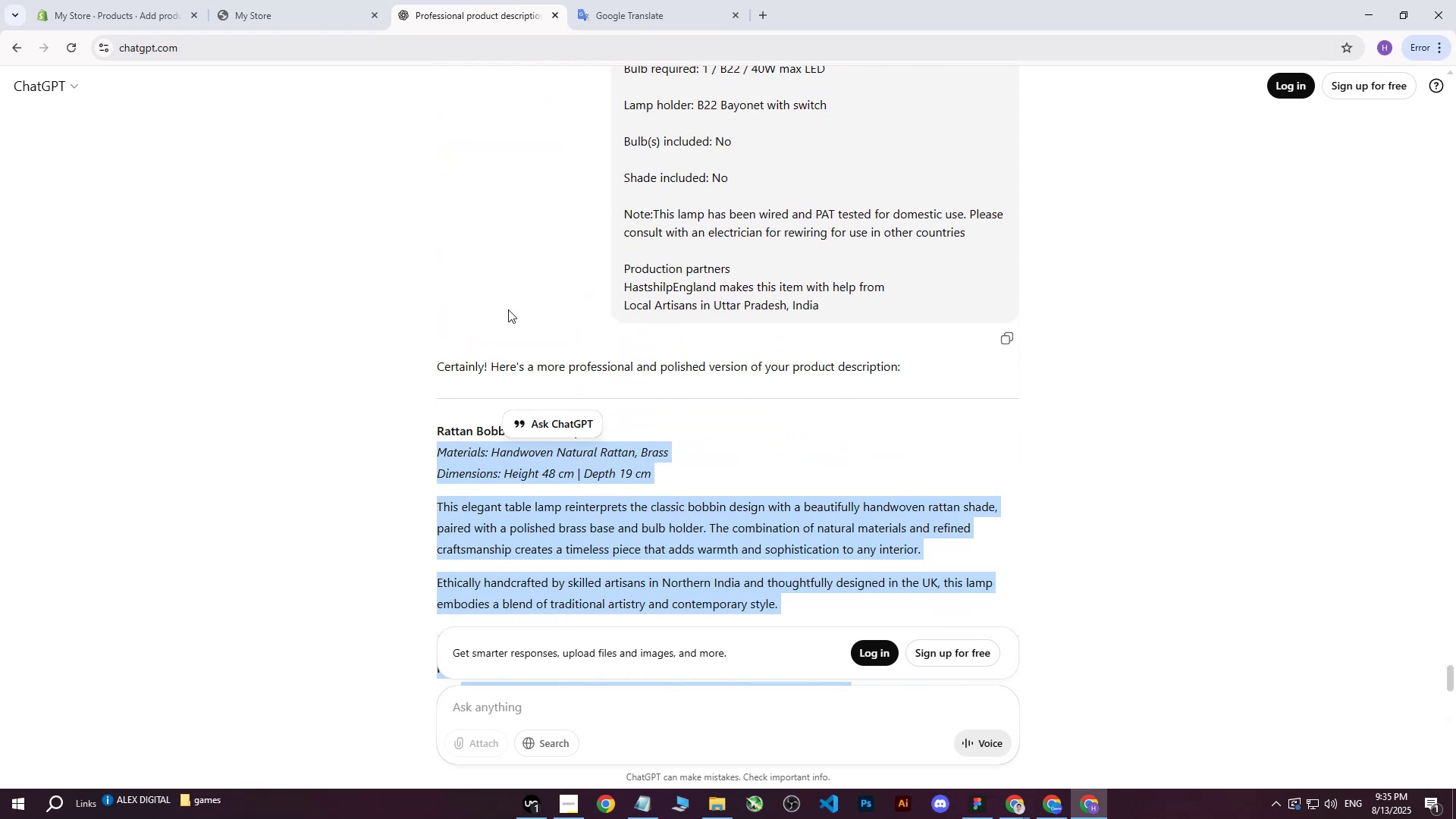 
left_click([433, 320])
 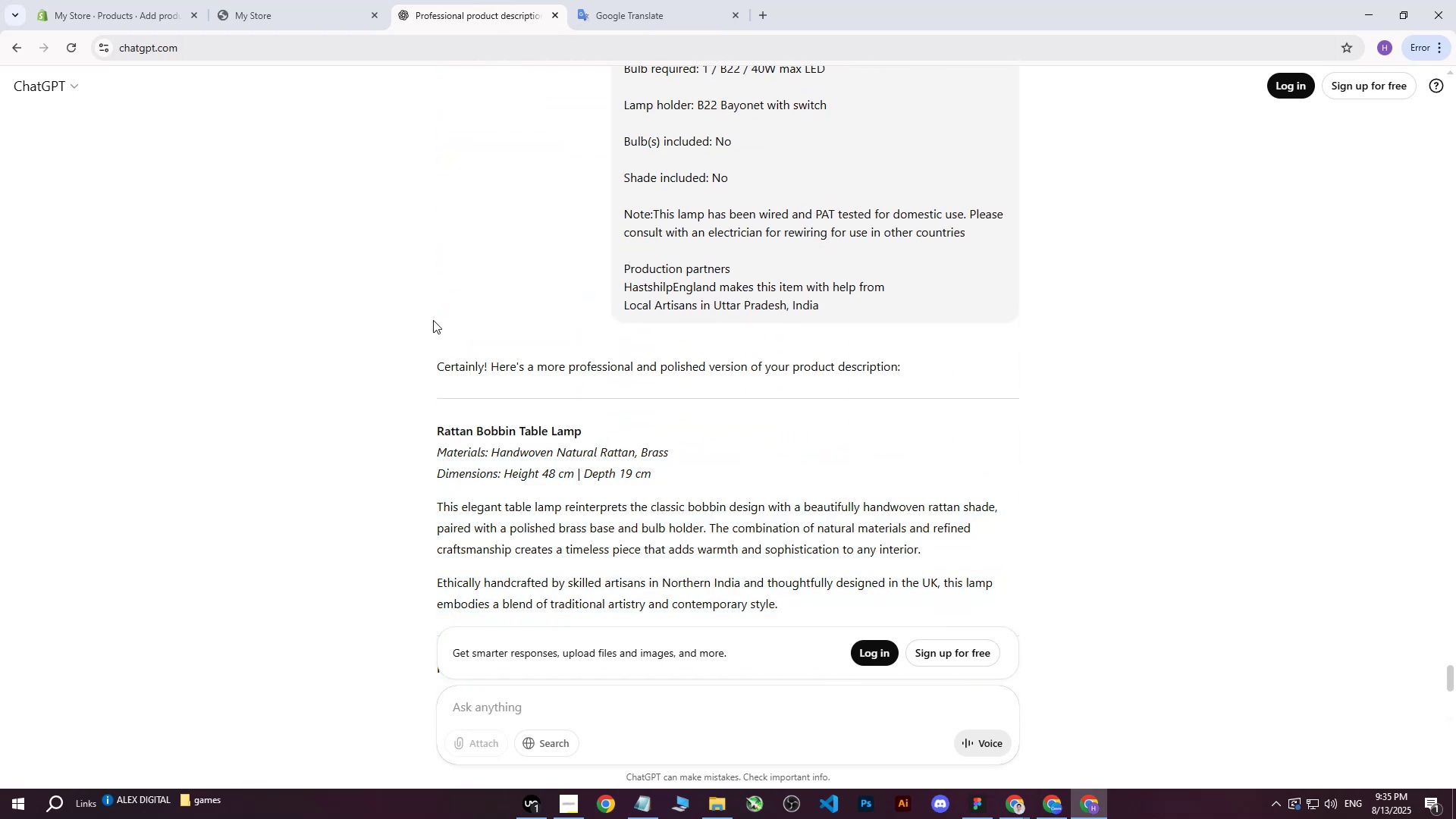 
scroll: coordinate [695, 426], scroll_direction: down, amount: 16.0
 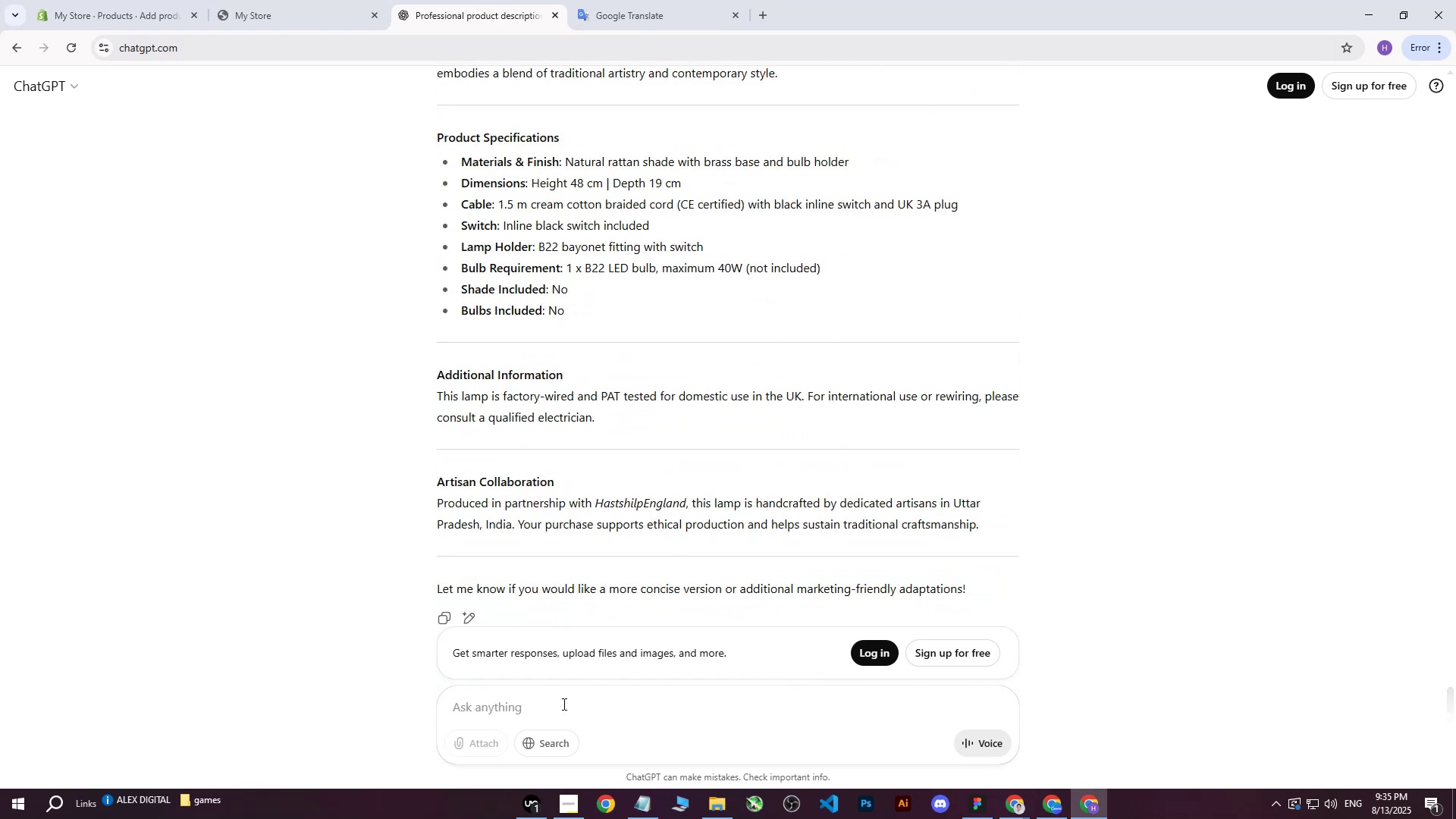 
left_click([554, 711])
 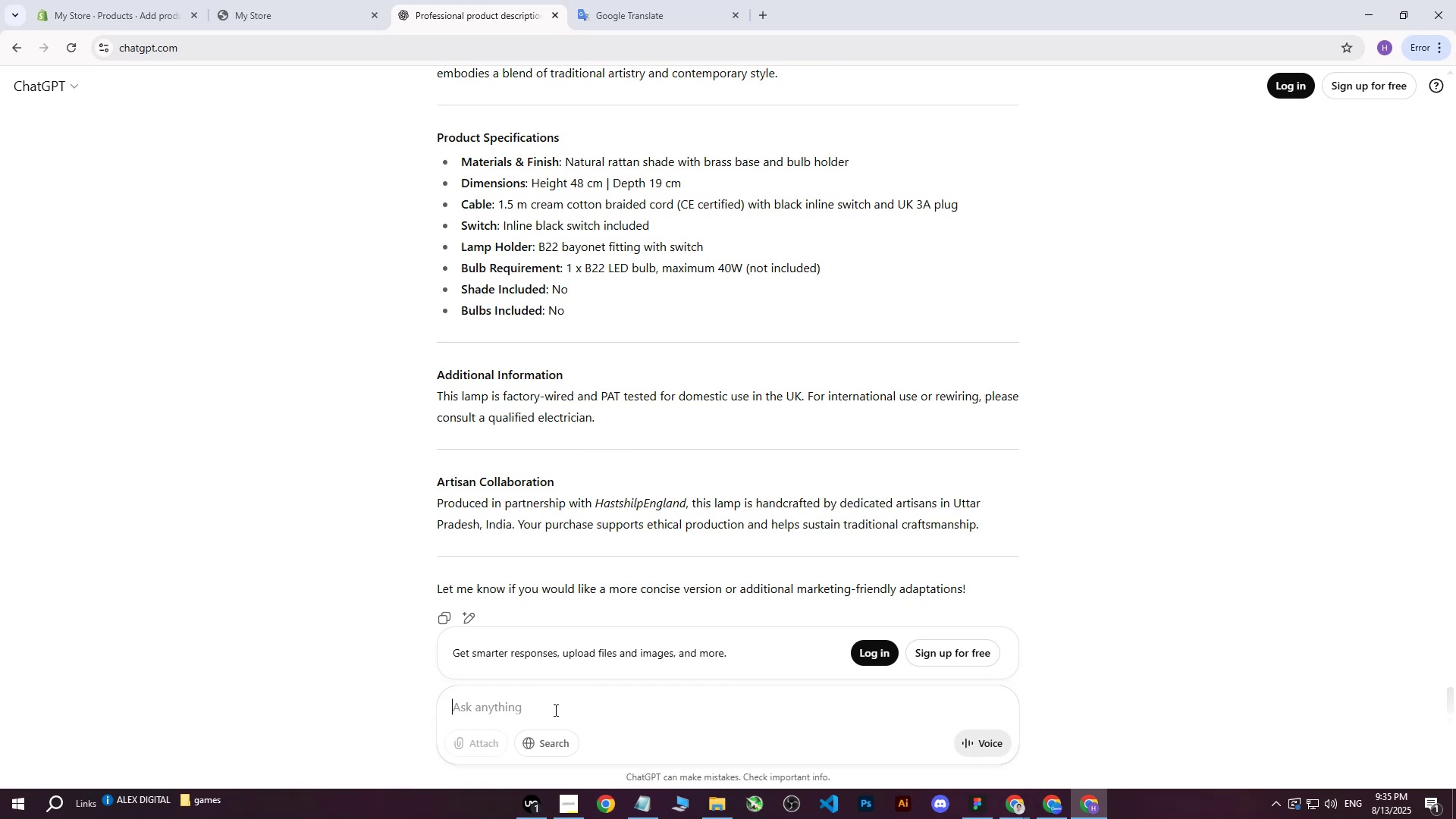 
key(Control+ControlLeft)
 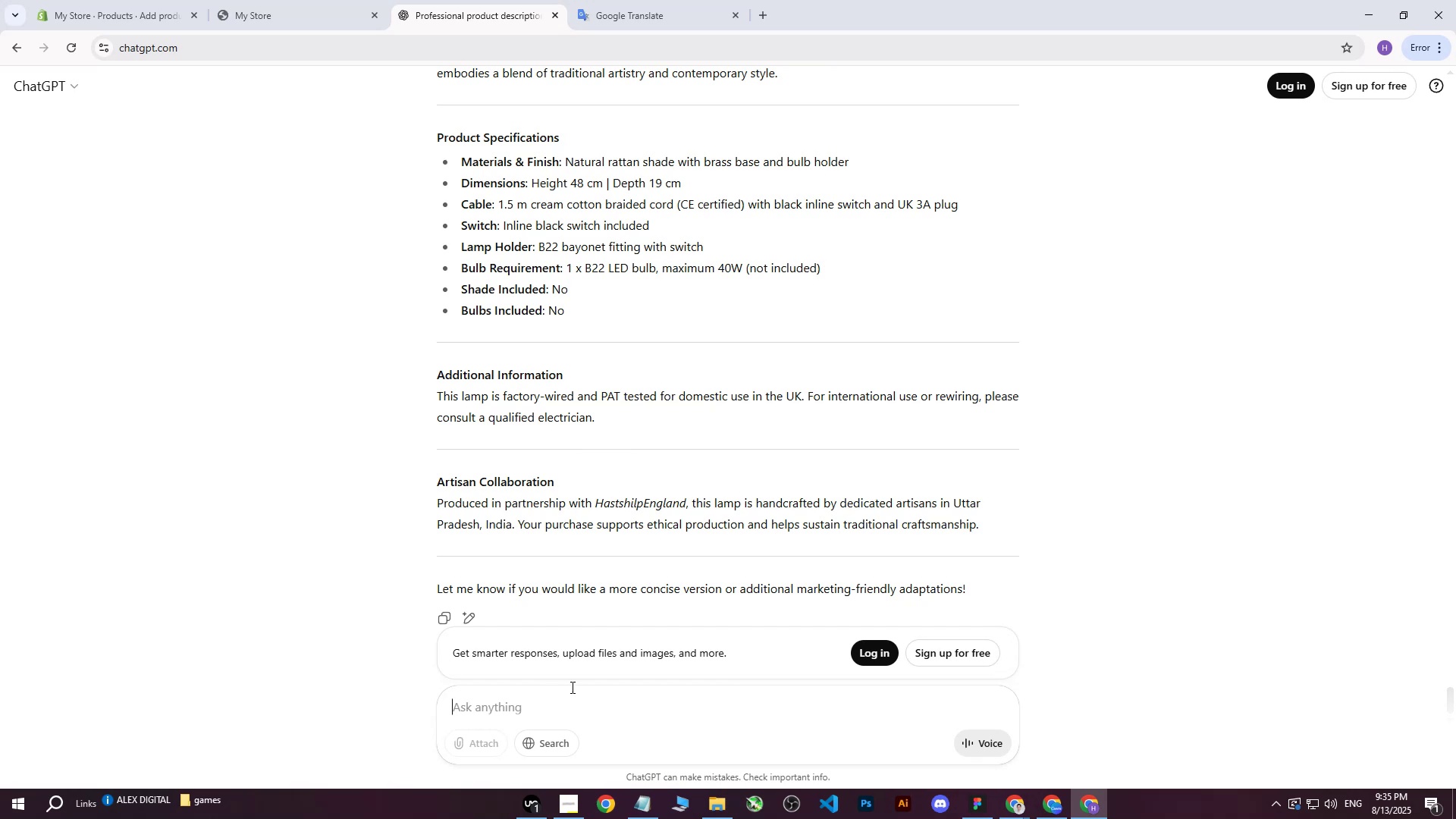 
key(Control+V)
 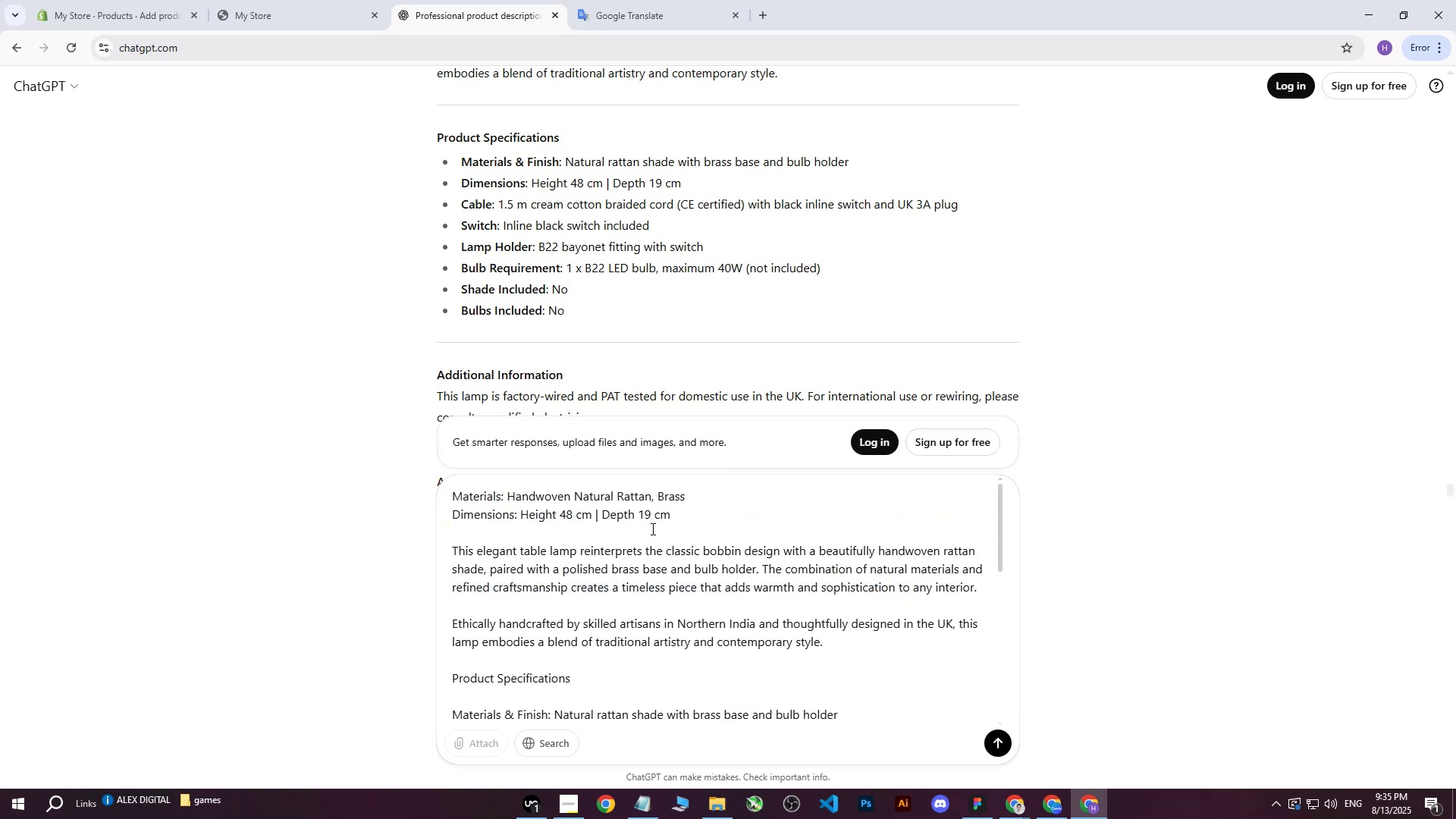 
scroll: coordinate [580, 545], scroll_direction: up, amount: 6.0
 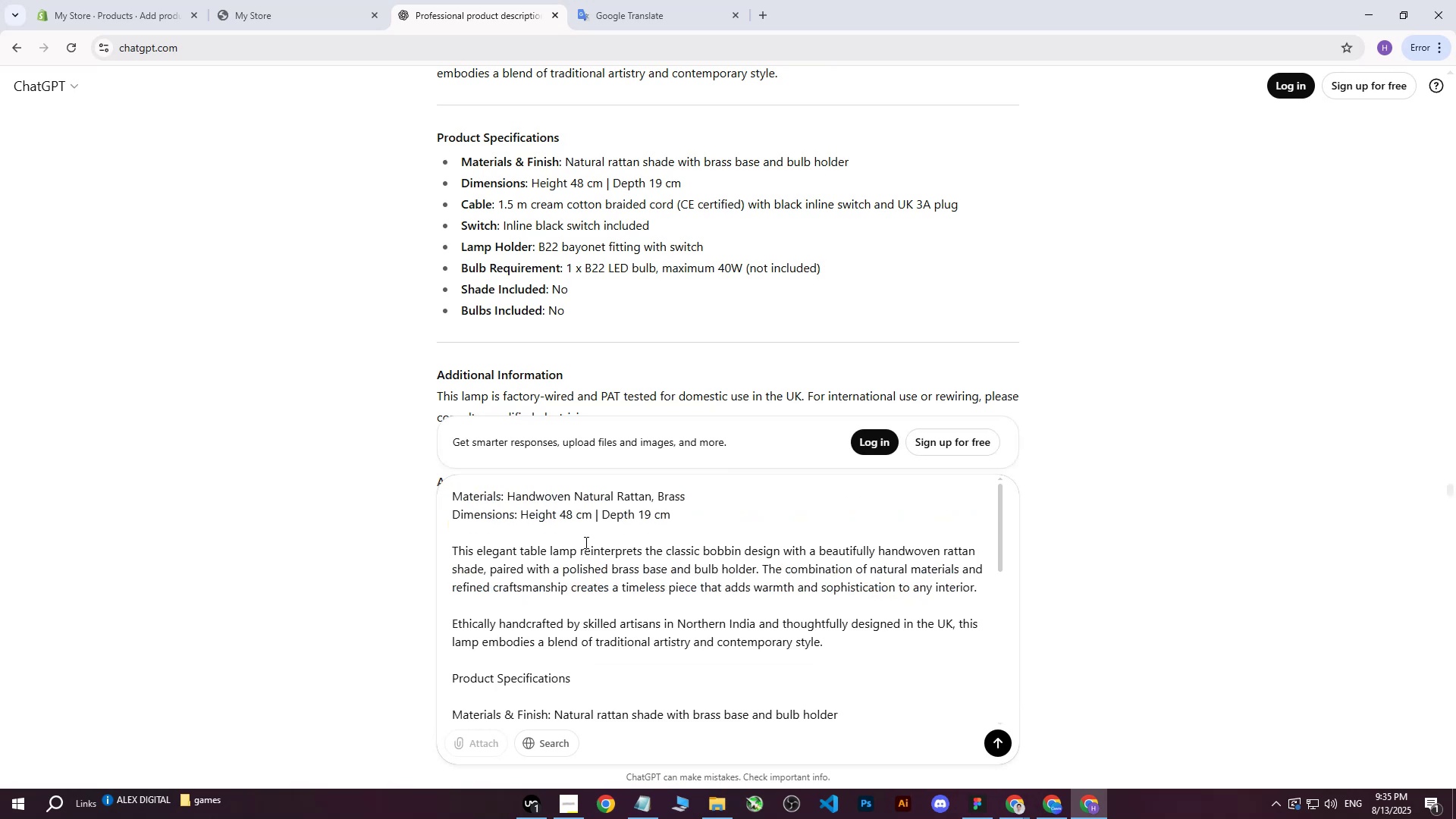 
scroll: coordinate [698, 665], scroll_direction: down, amount: 2.0
 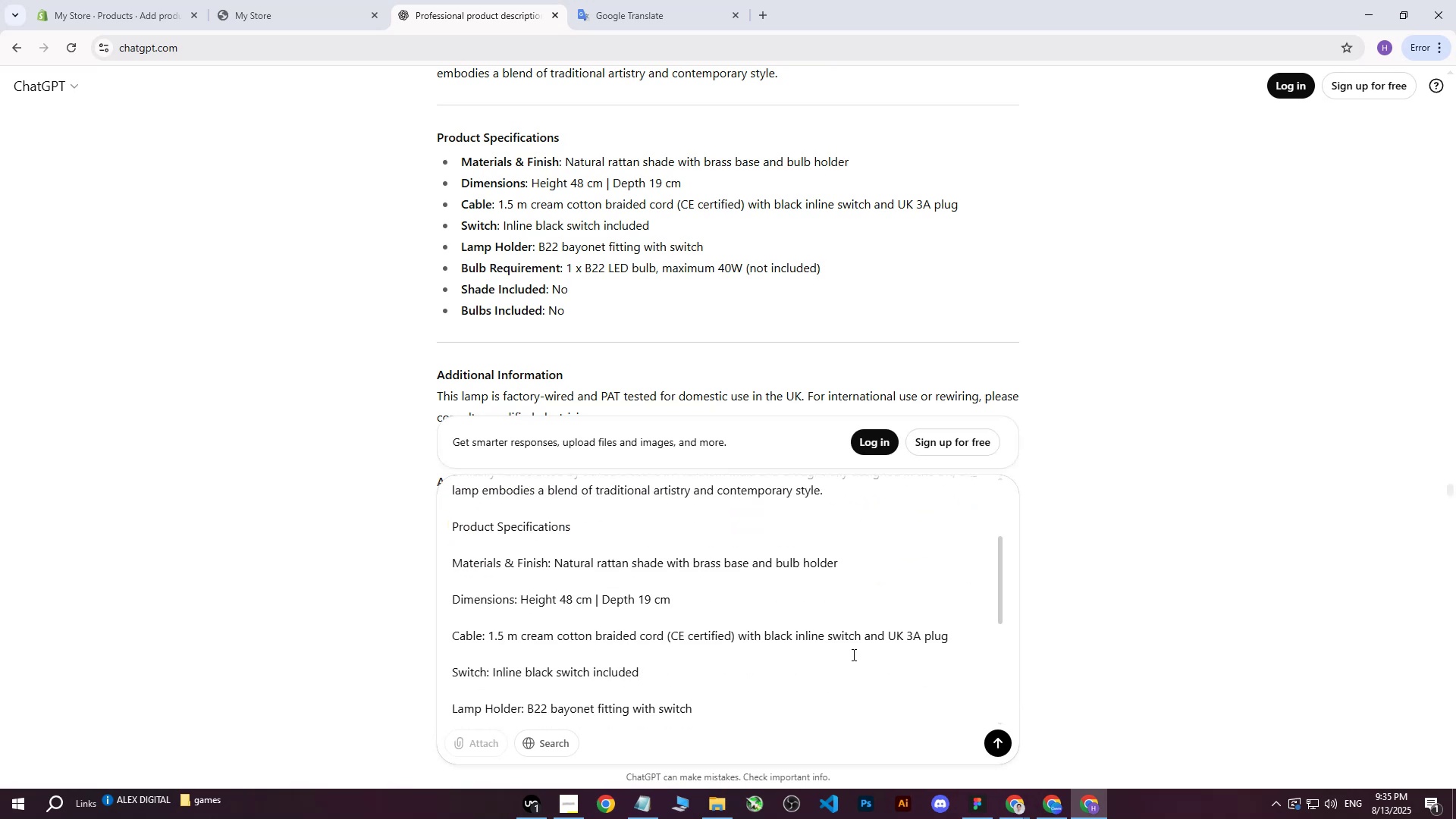 
left_click_drag(start_coordinate=[755, 720], to_coordinate=[378, 397])
 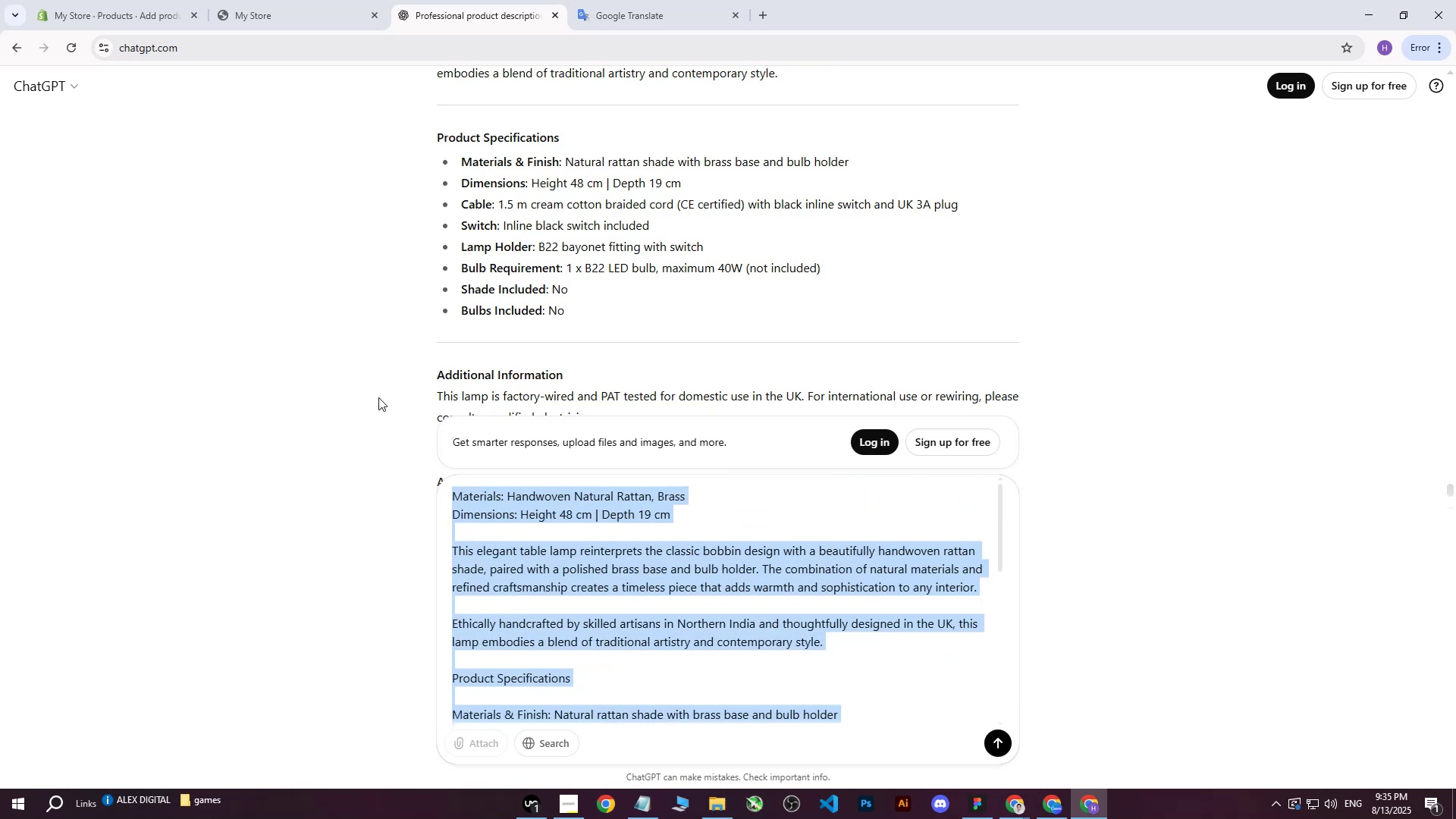 
key(Backspace)
 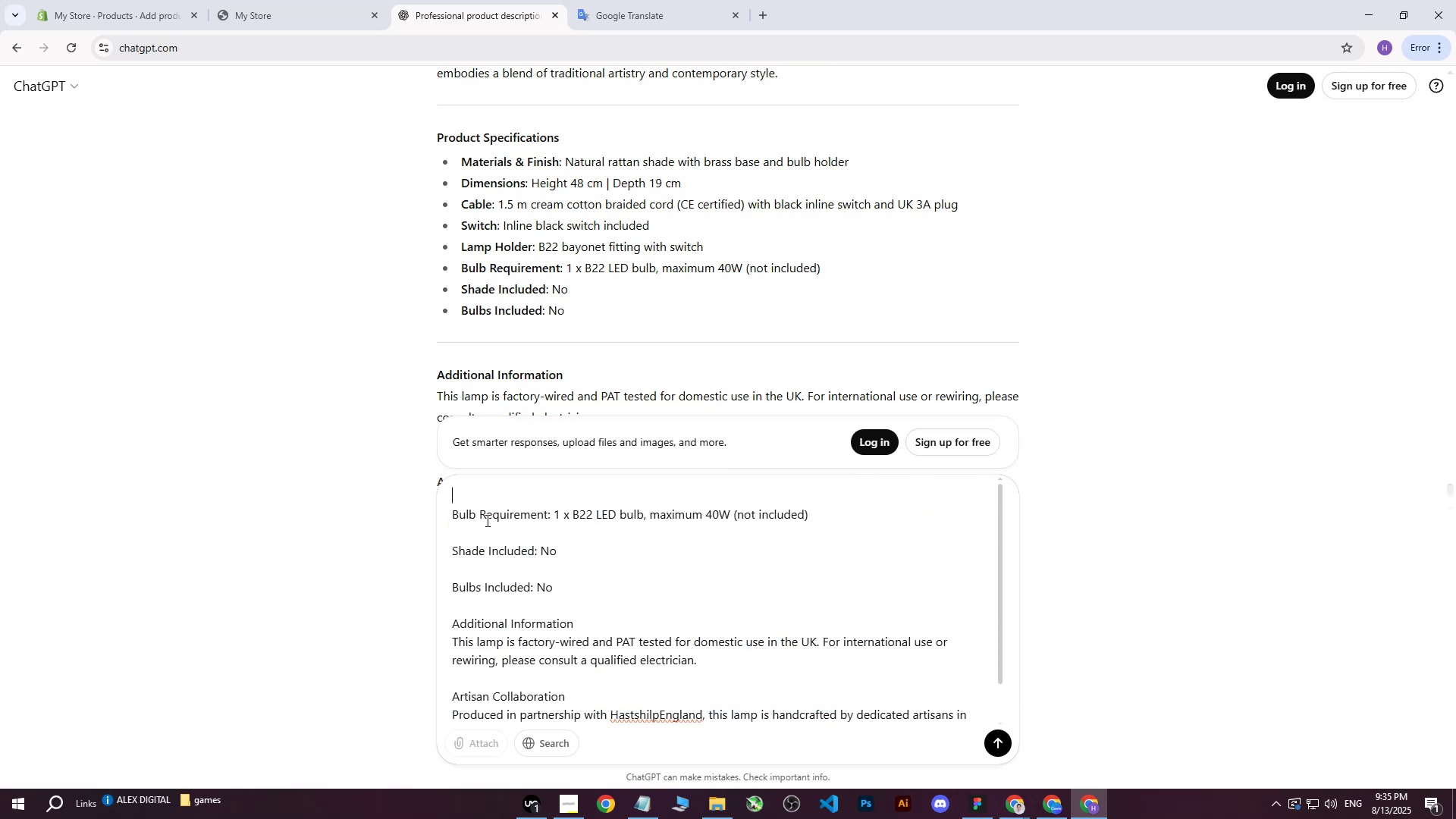 
left_click_drag(start_coordinate=[448, 503], to_coordinate=[992, 751])
 